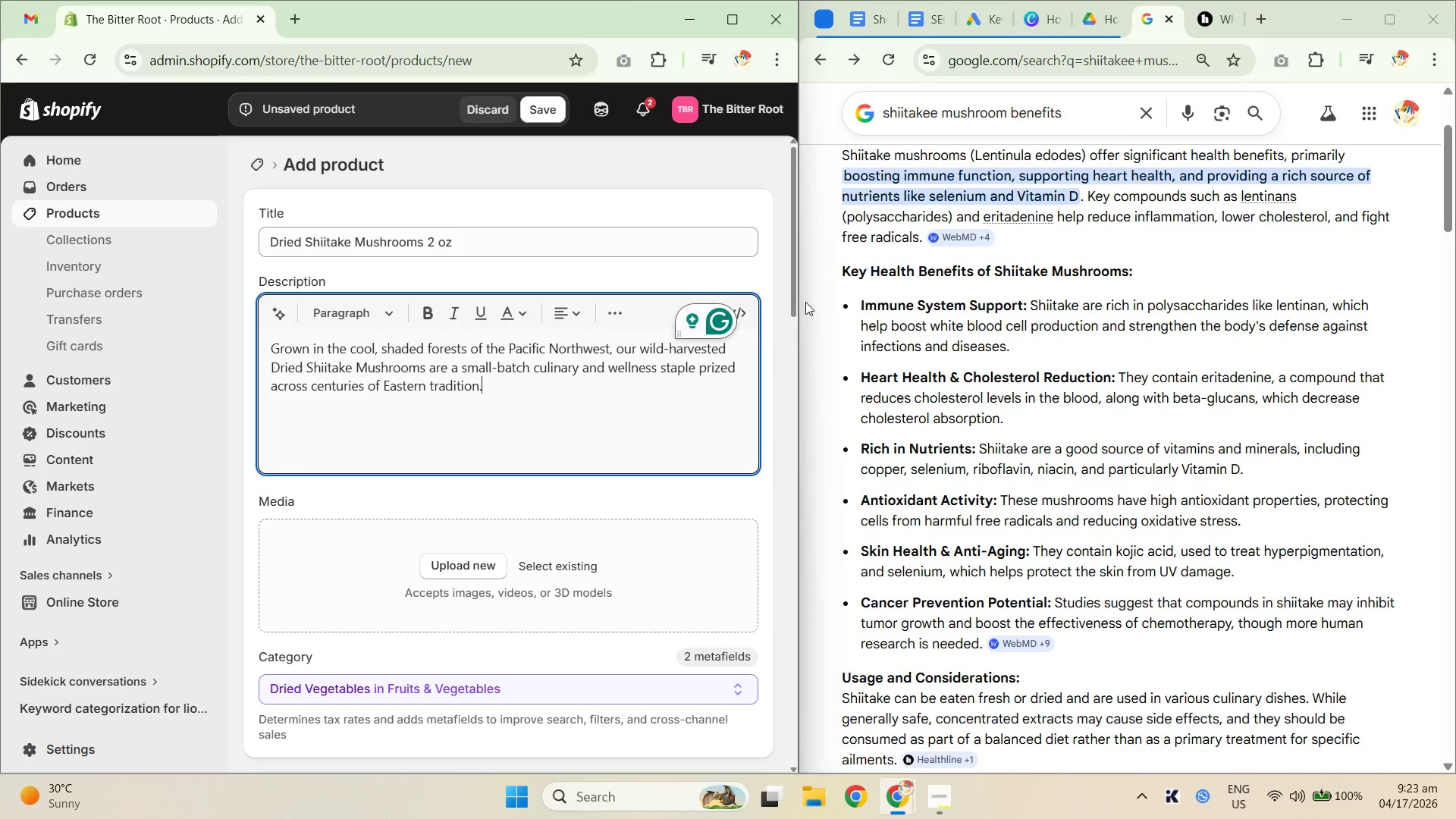 
wait(6.17)
 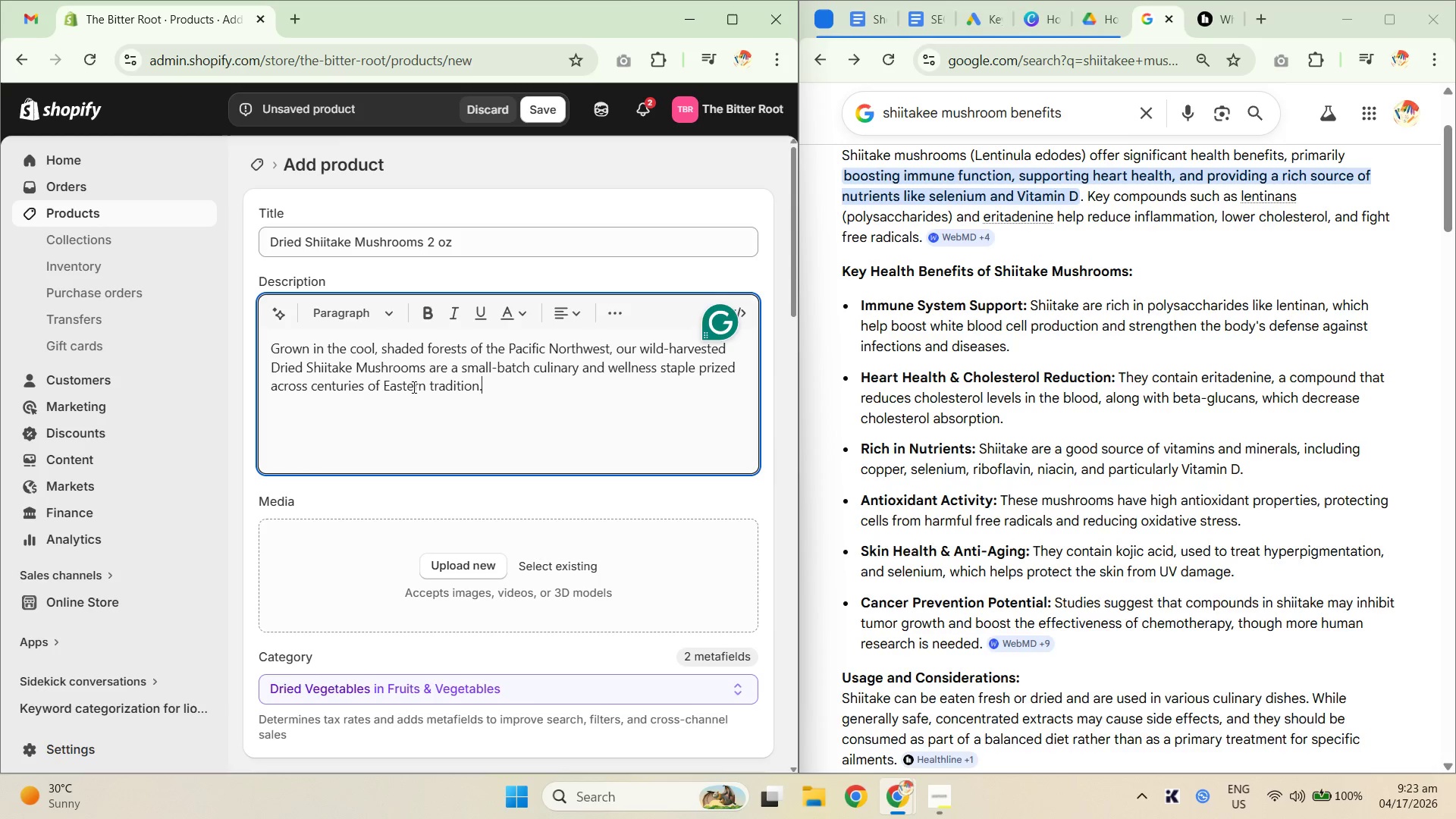 
left_click([1056, 410])
 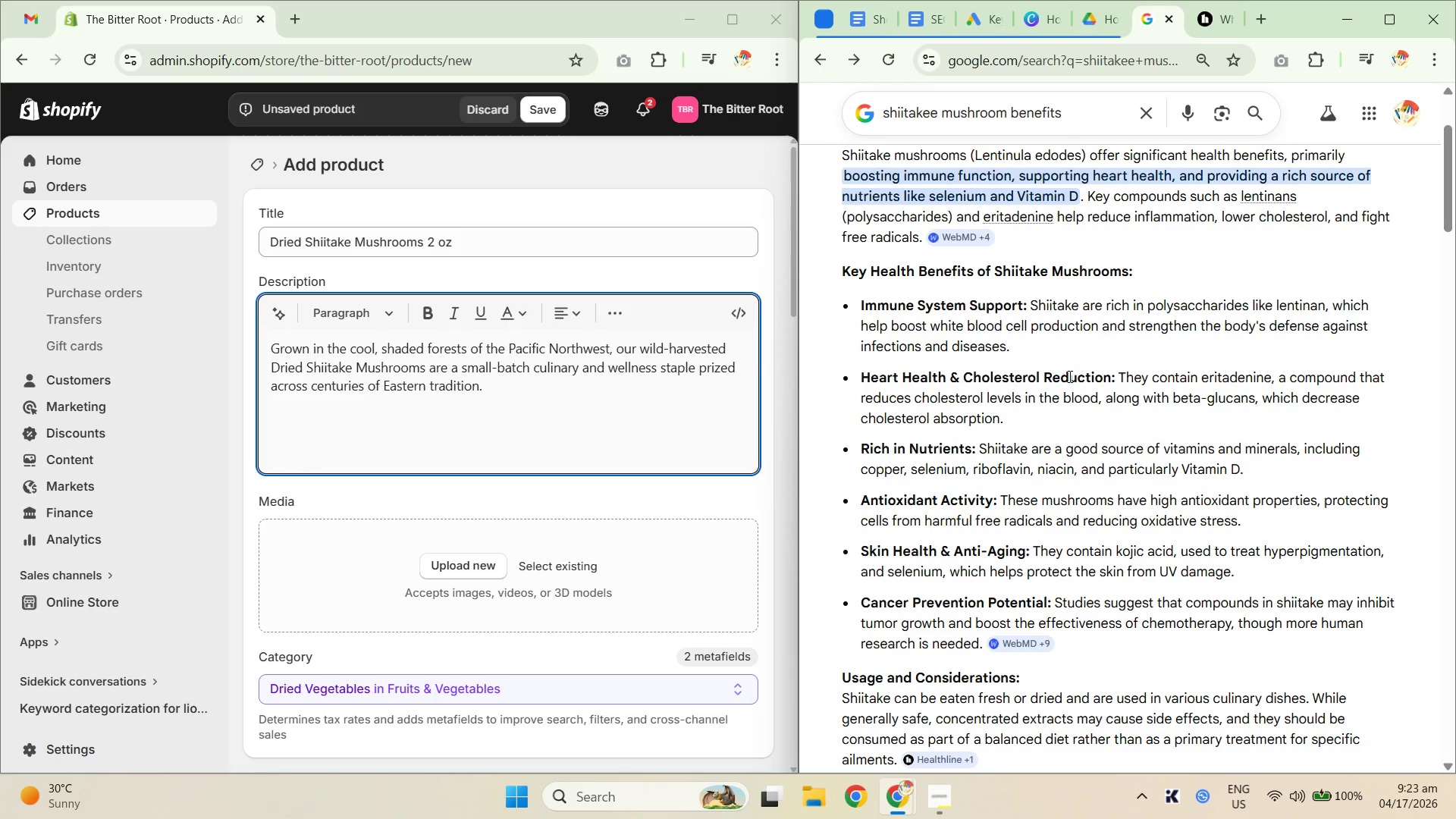 
left_click([1051, 318])
 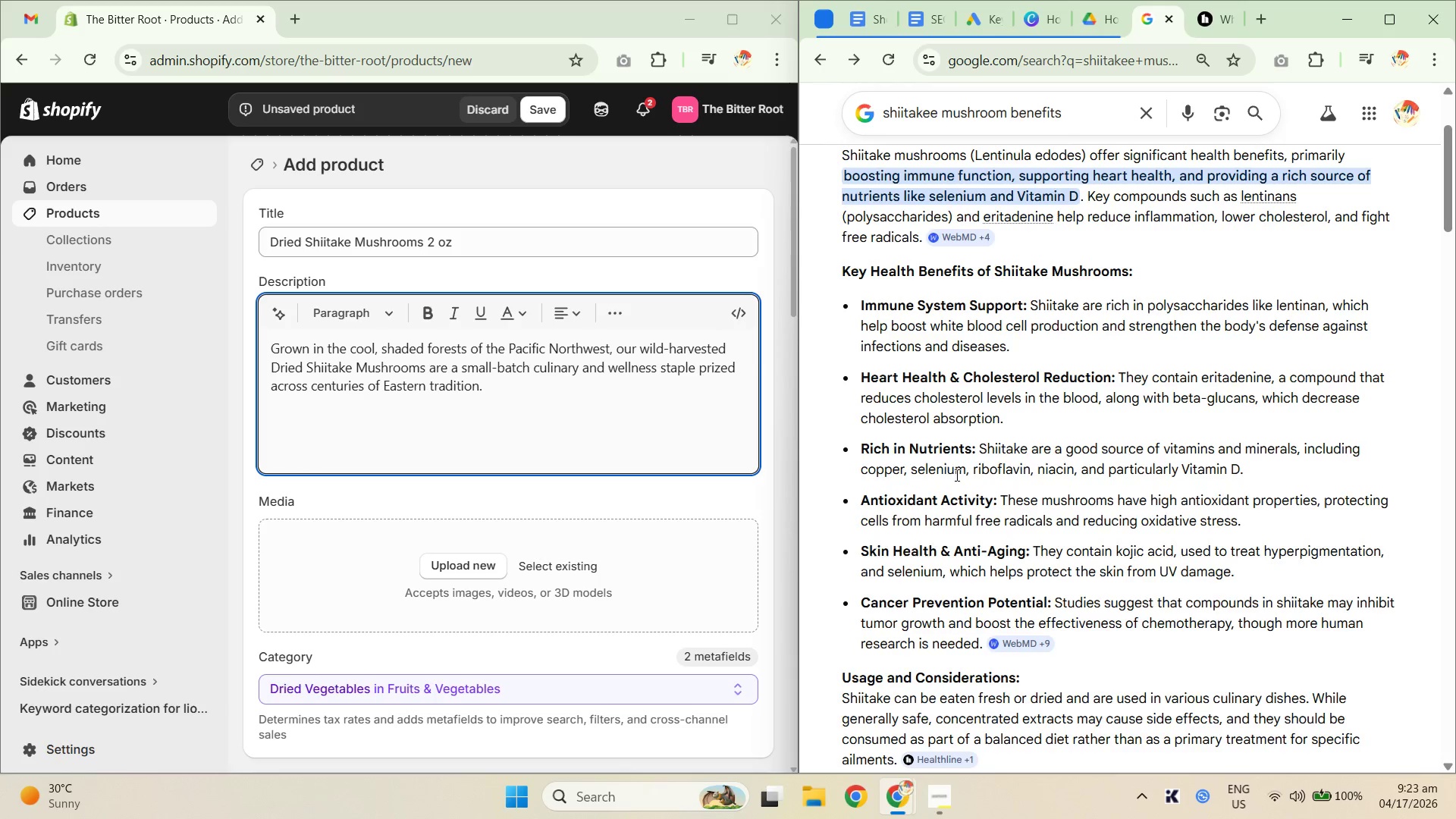 
left_click_drag(start_coordinate=[1185, 395], to_coordinate=[1250, 400])
 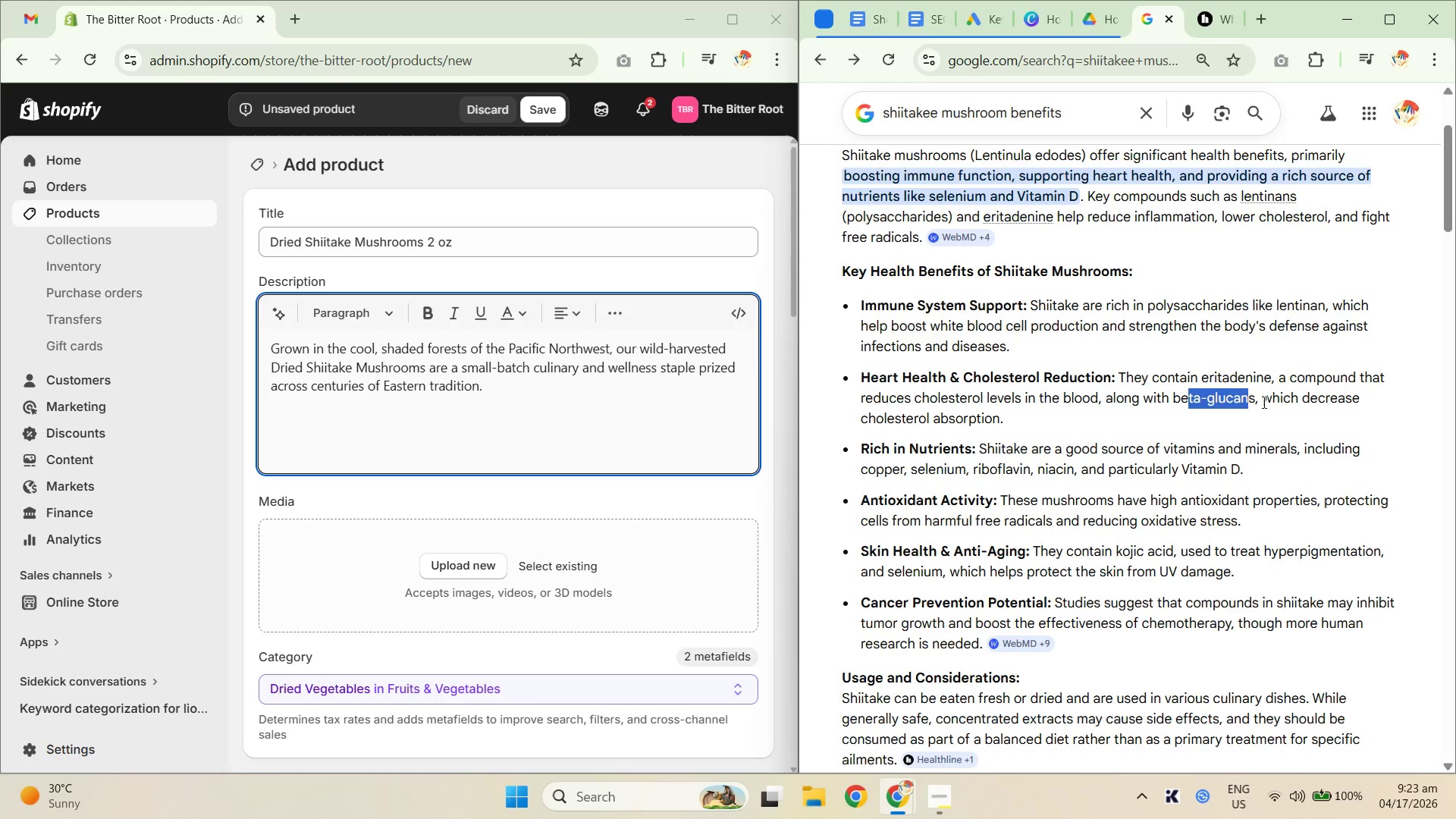 
double_click([1268, 403])
 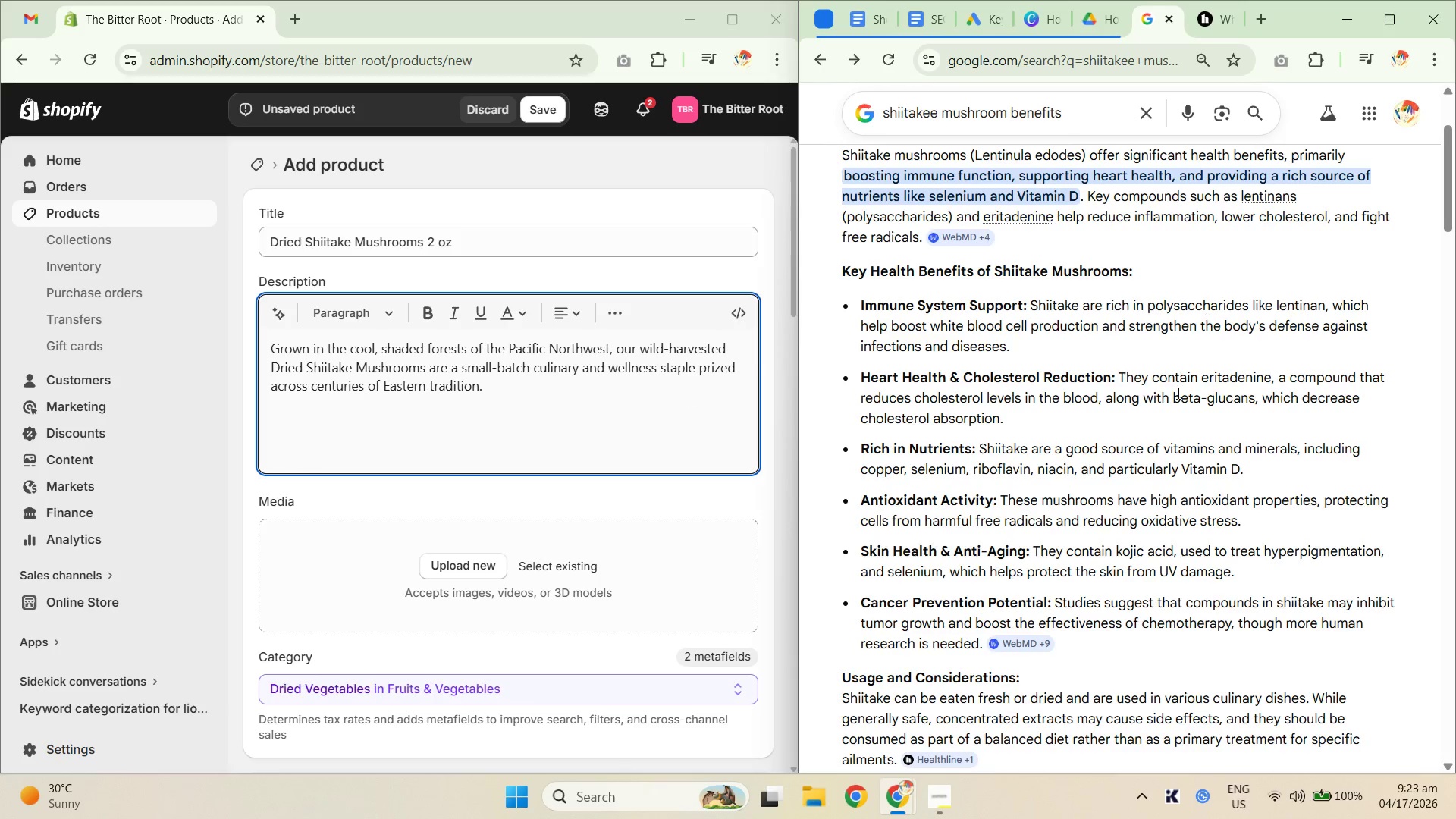 
left_click([530, 393])
 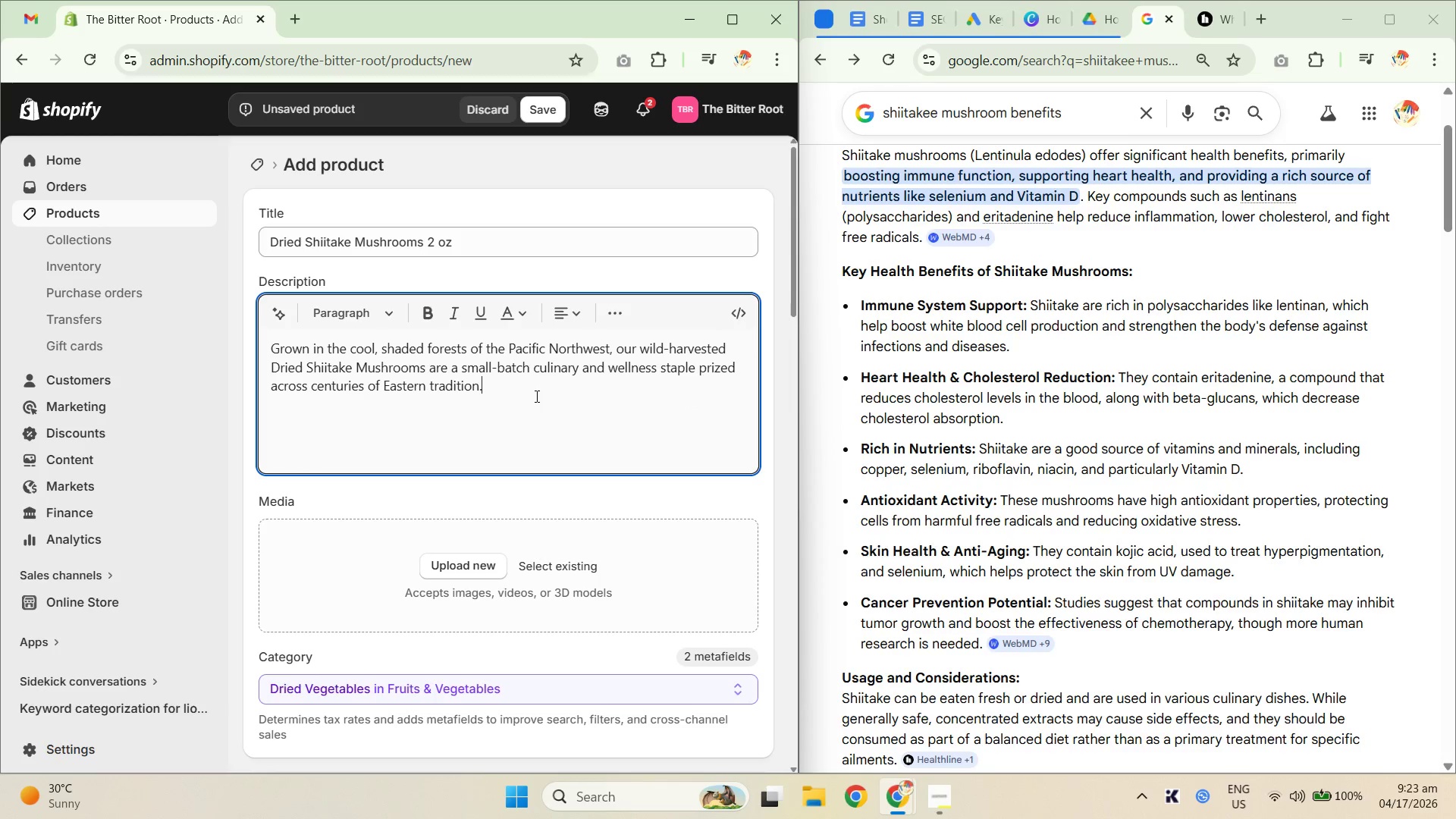 
type( Ricj)
key(Backspace)
type(h in )
 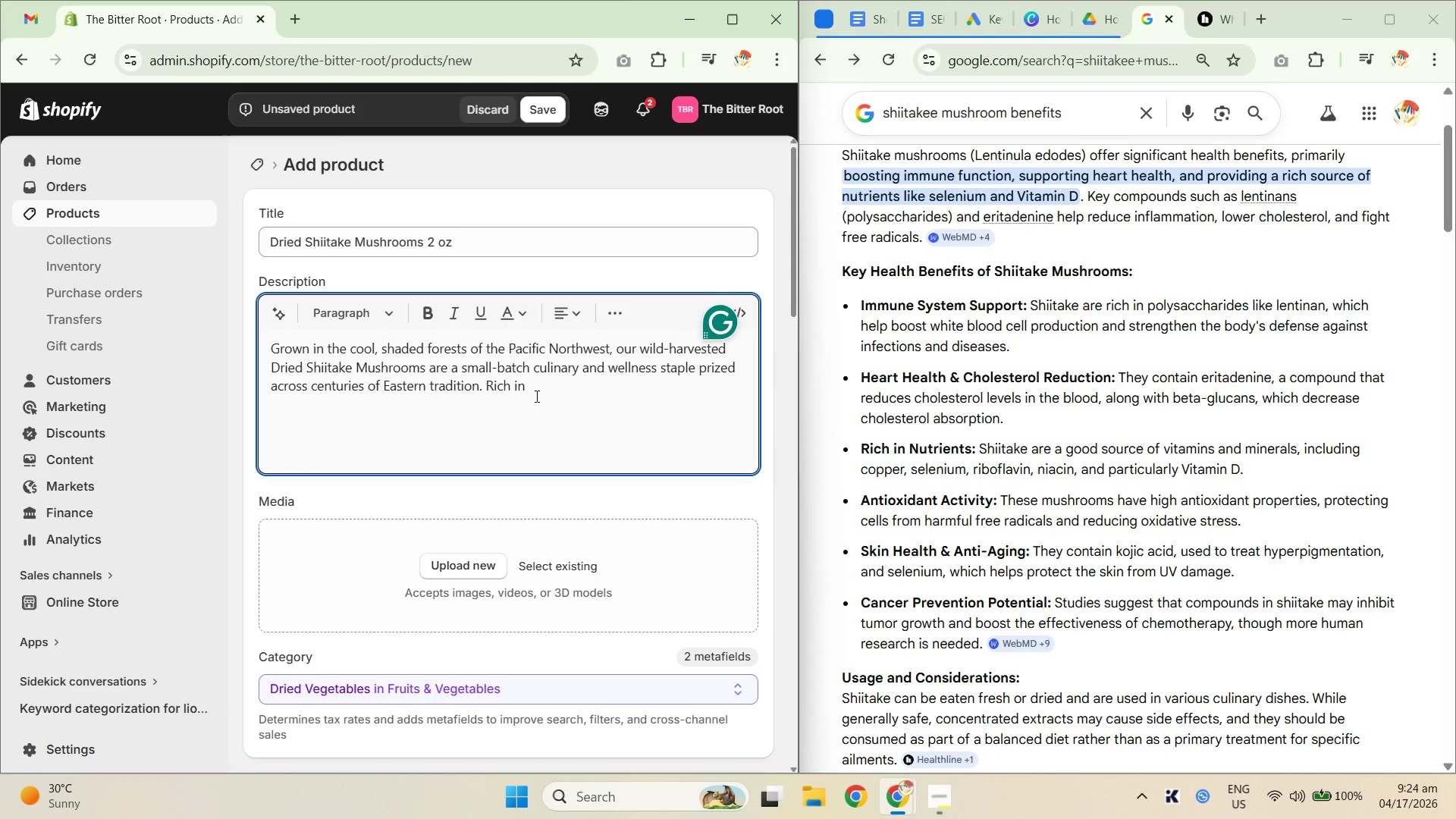 
type(eritad)
key(Backspace)
type(denine)
 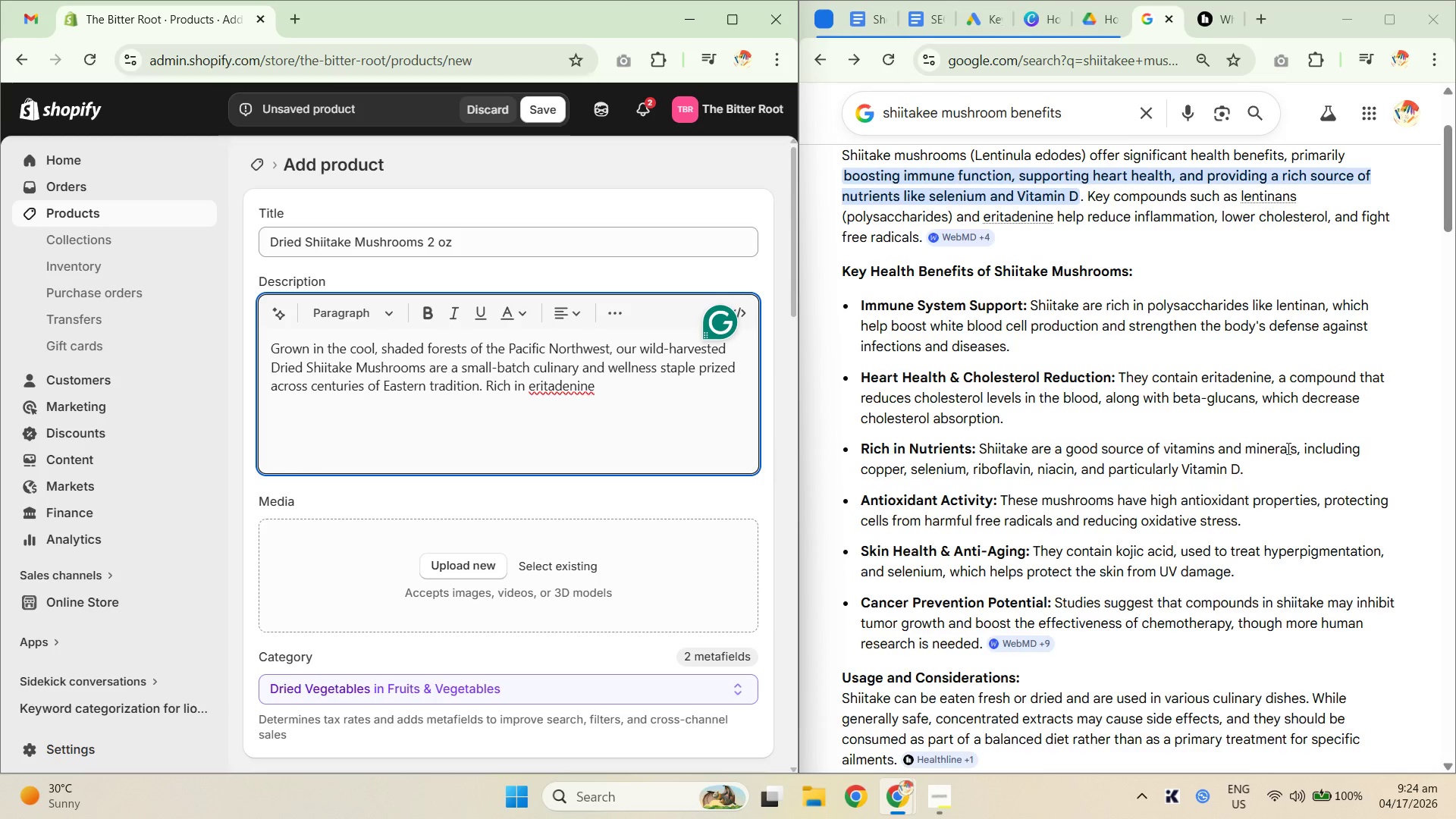 
wait(14.12)
 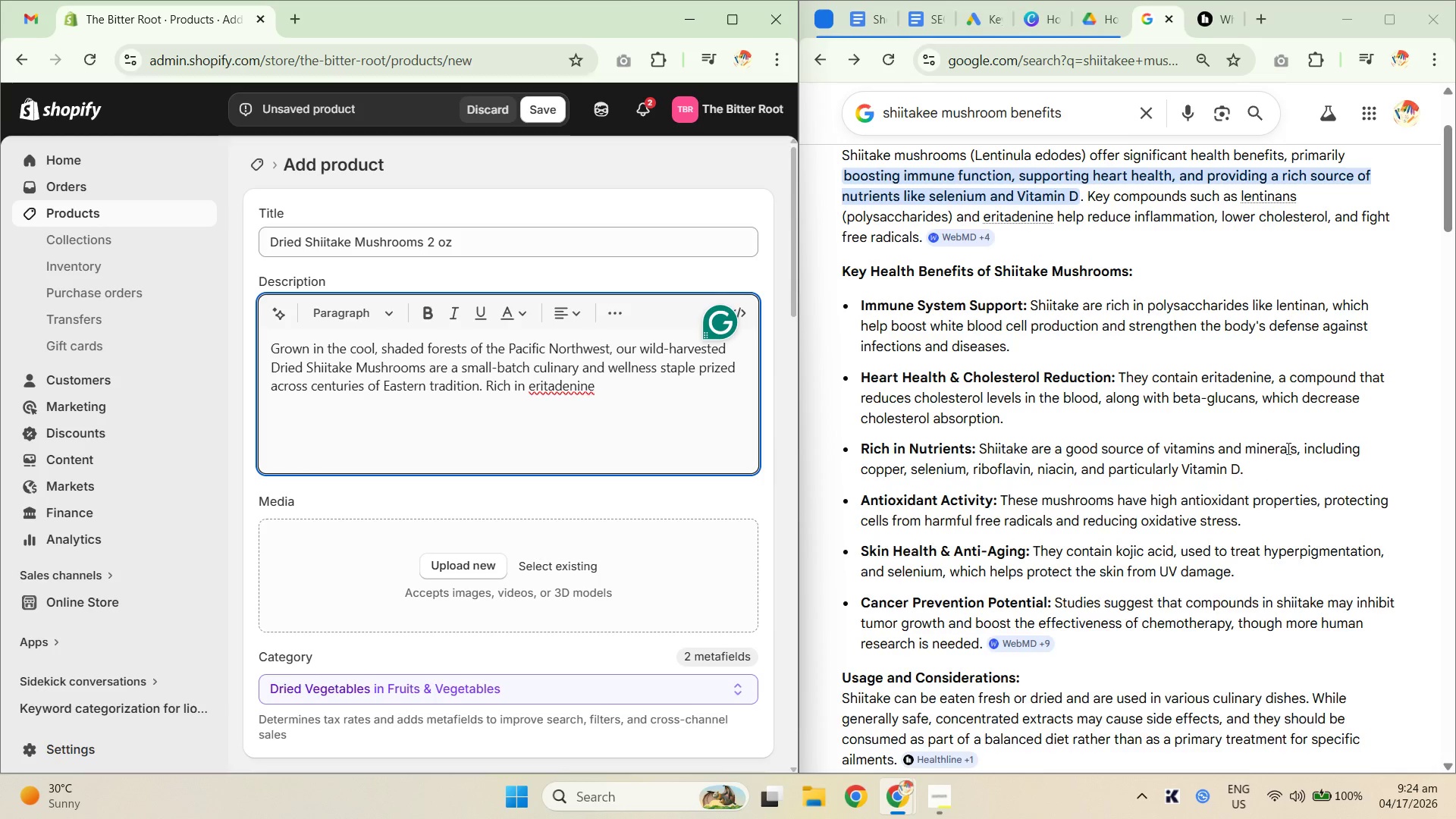 
right_click([563, 389])
 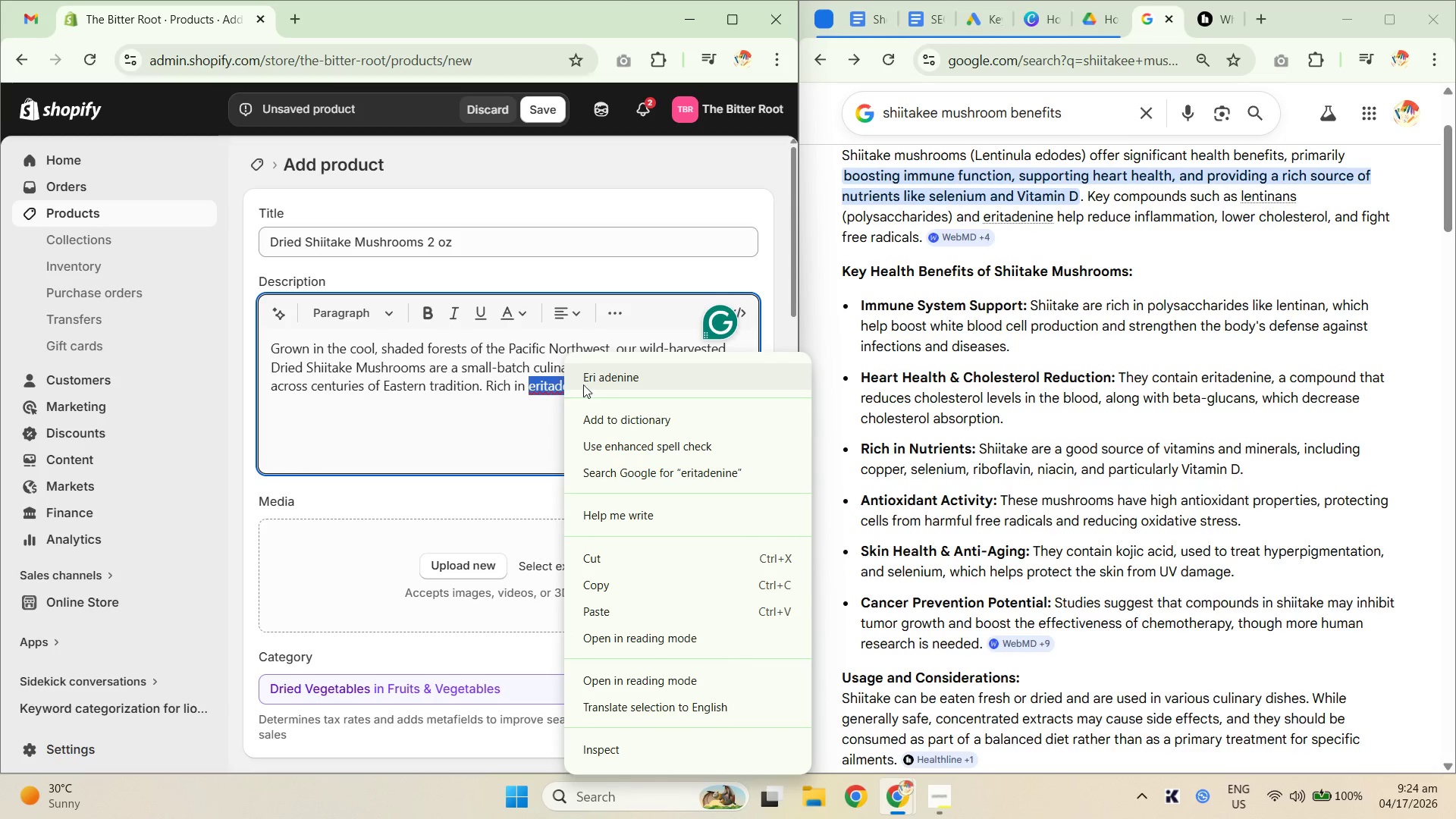 
left_click([513, 401])
 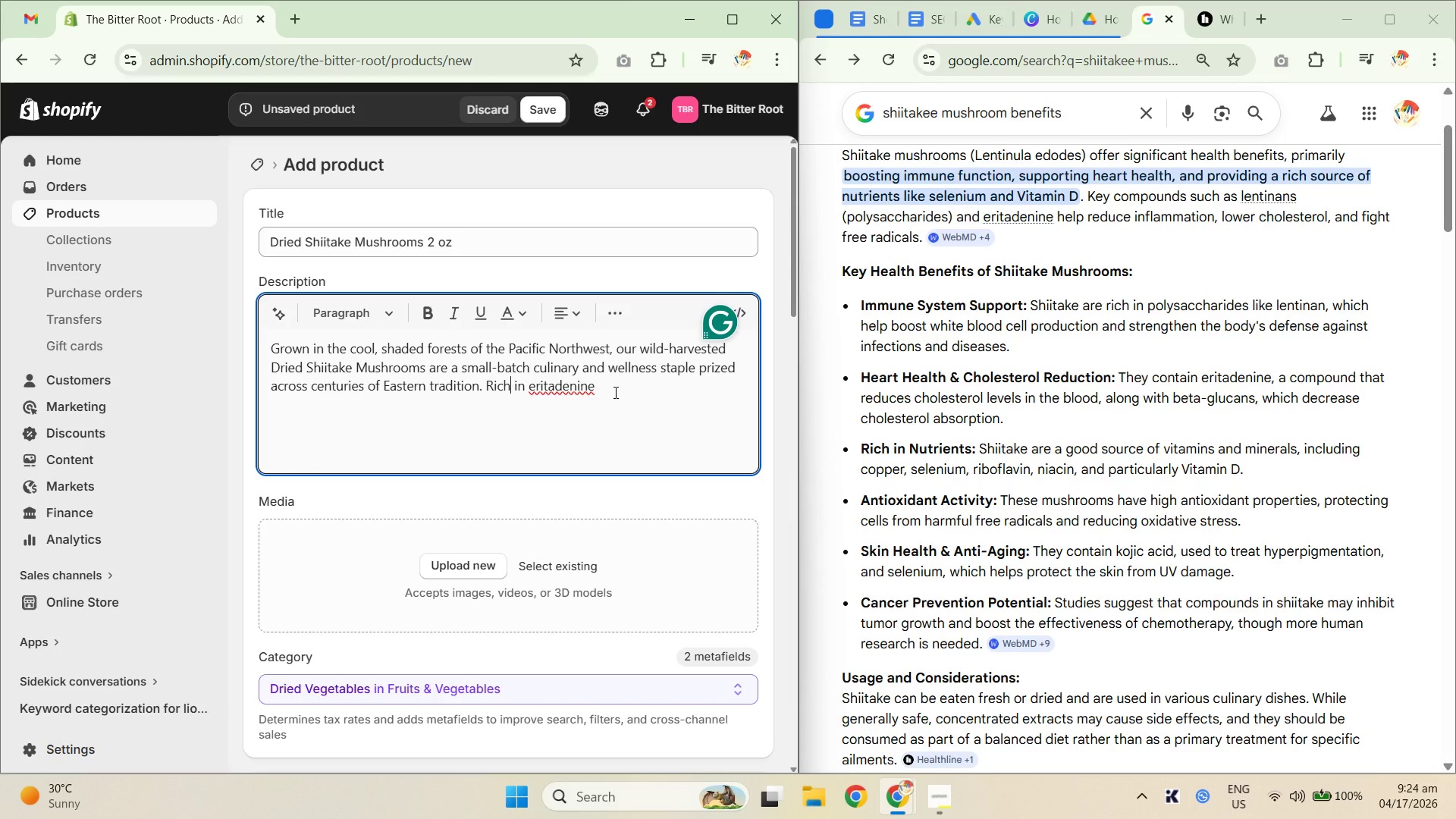 
left_click([1157, 419])
 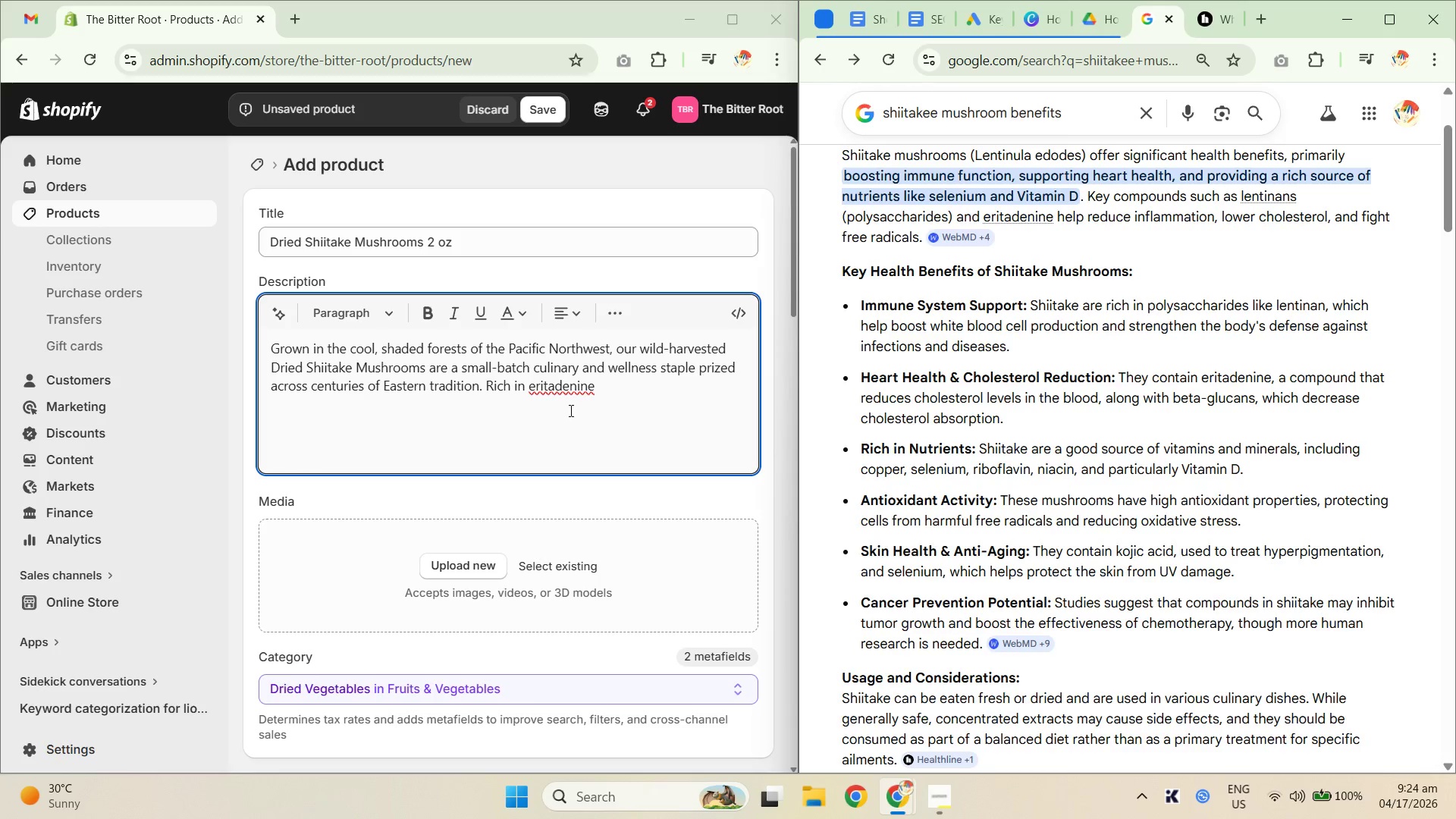 
left_click_drag(start_coordinate=[1054, 215], to_coordinate=[984, 211])
 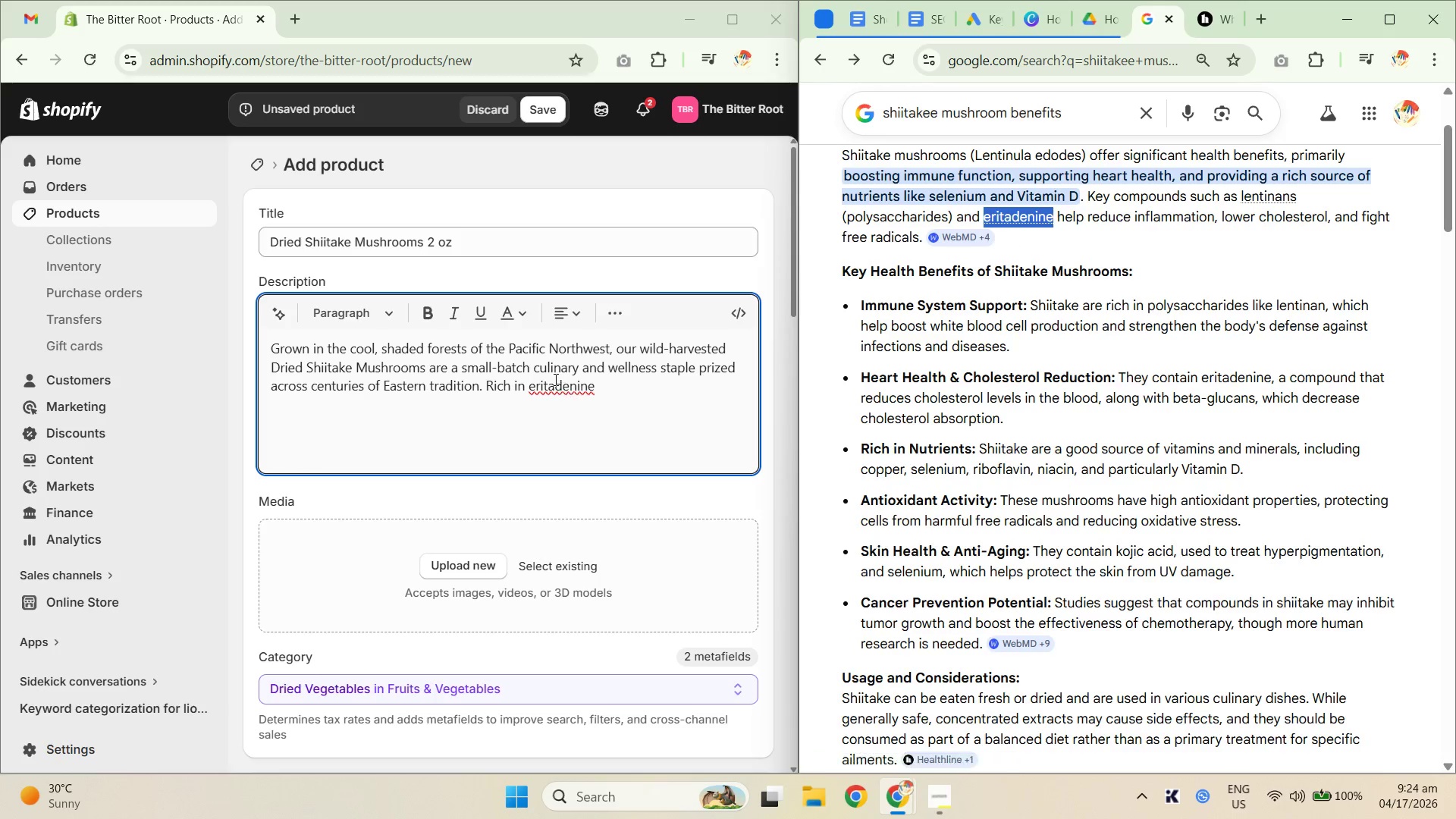 
key(Control+C)
 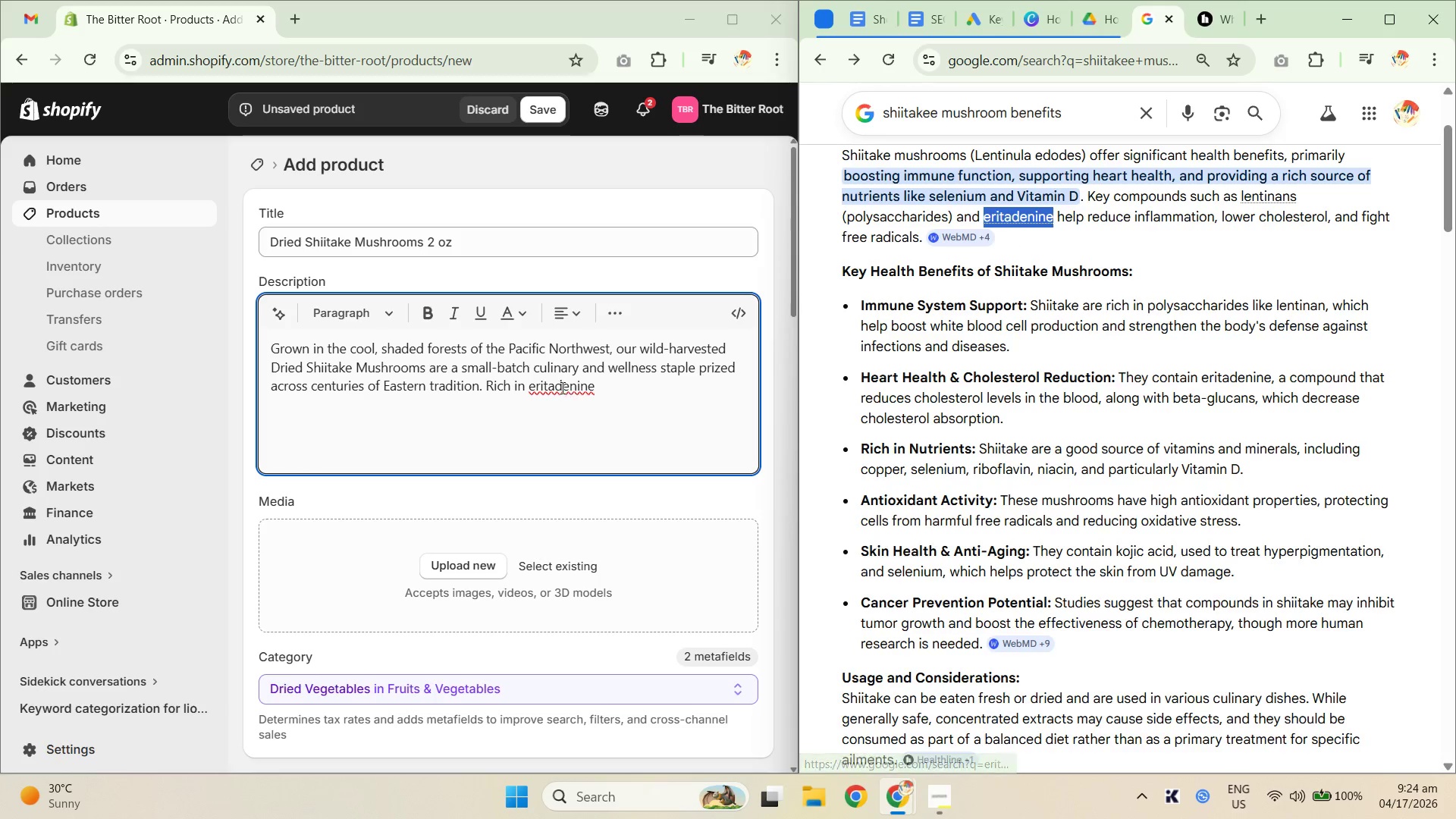 
key(Control+C)
 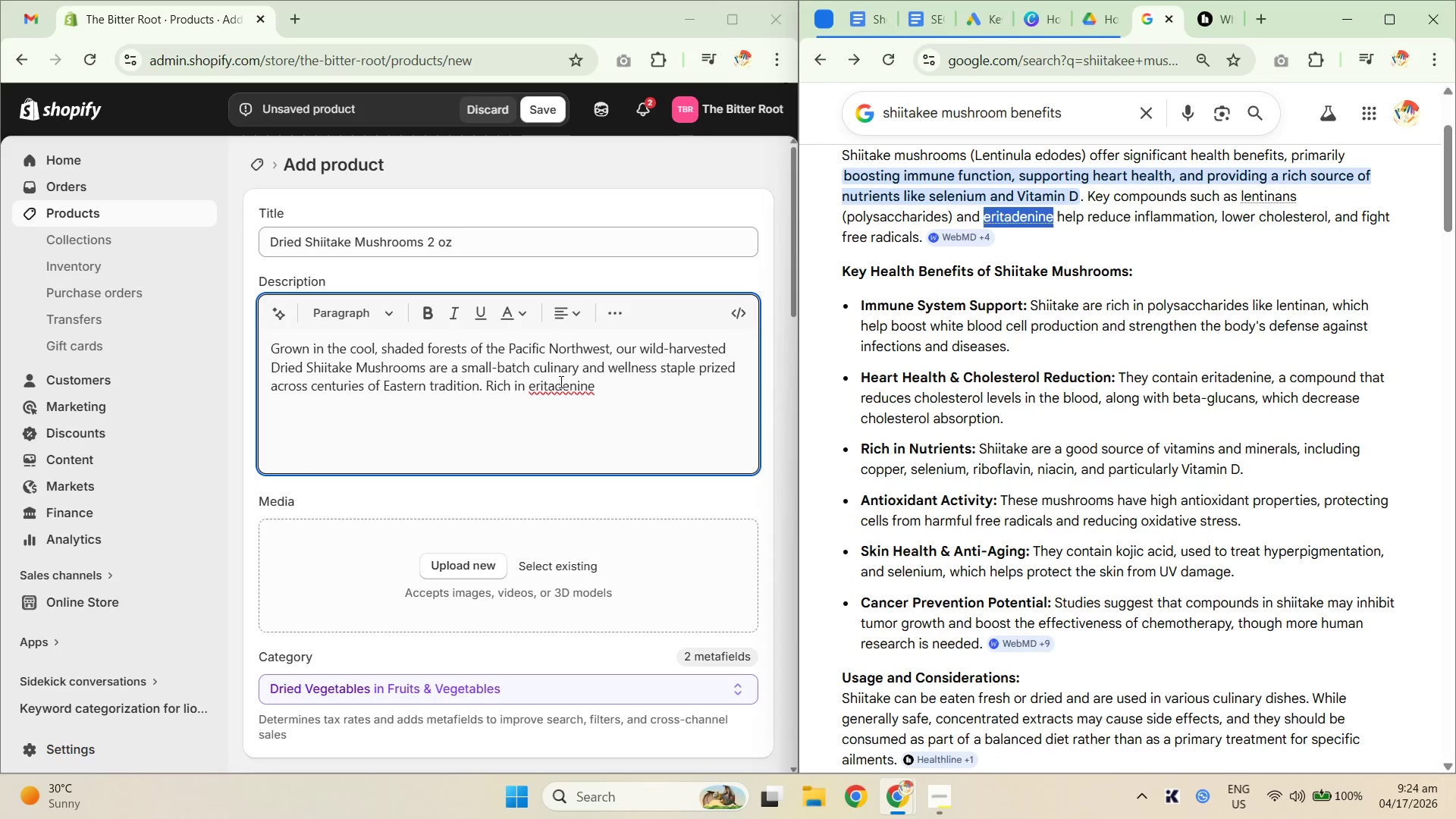 
double_click([560, 381])
 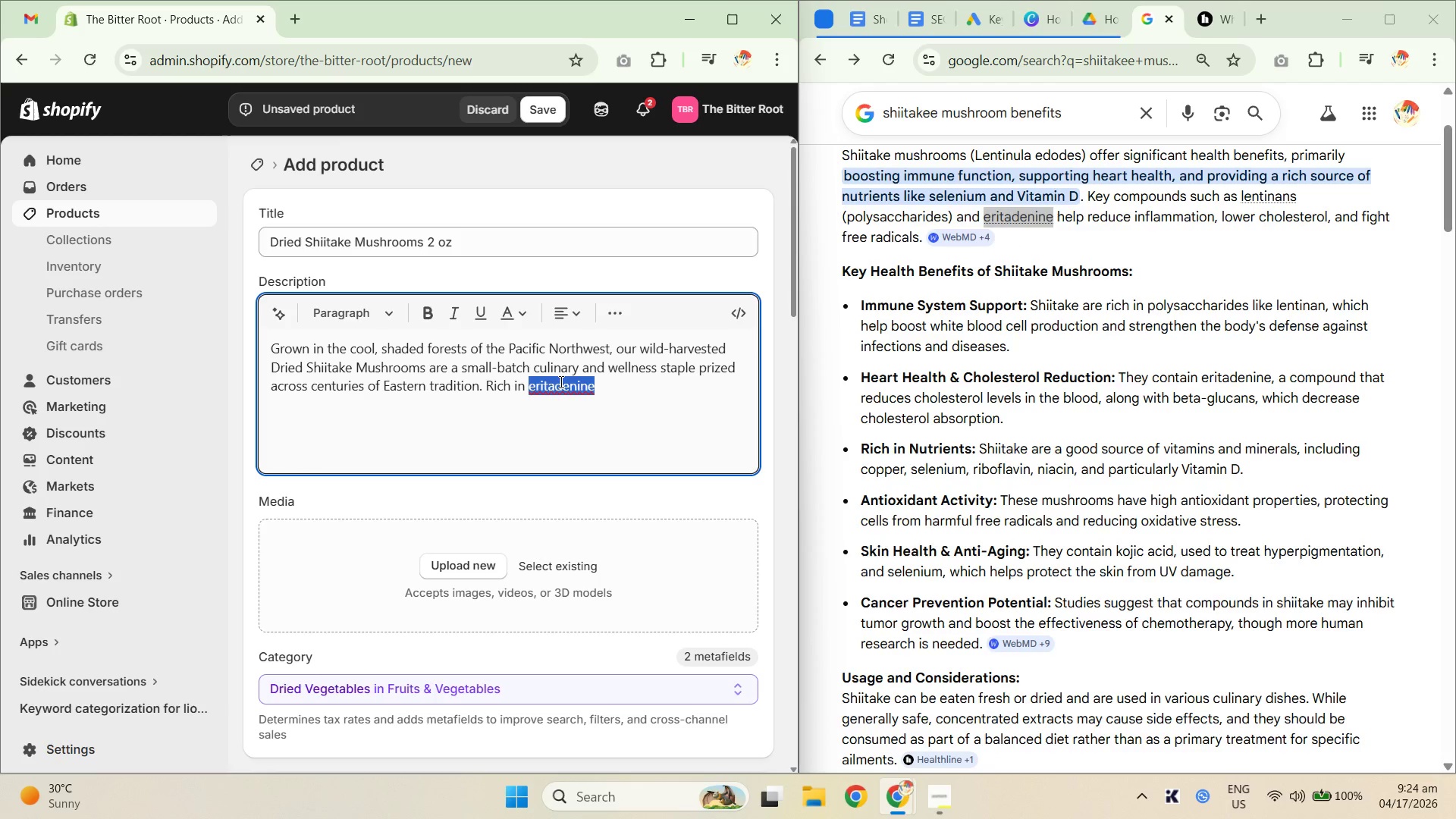 
key(Control+Shift+ShiftLeft)
 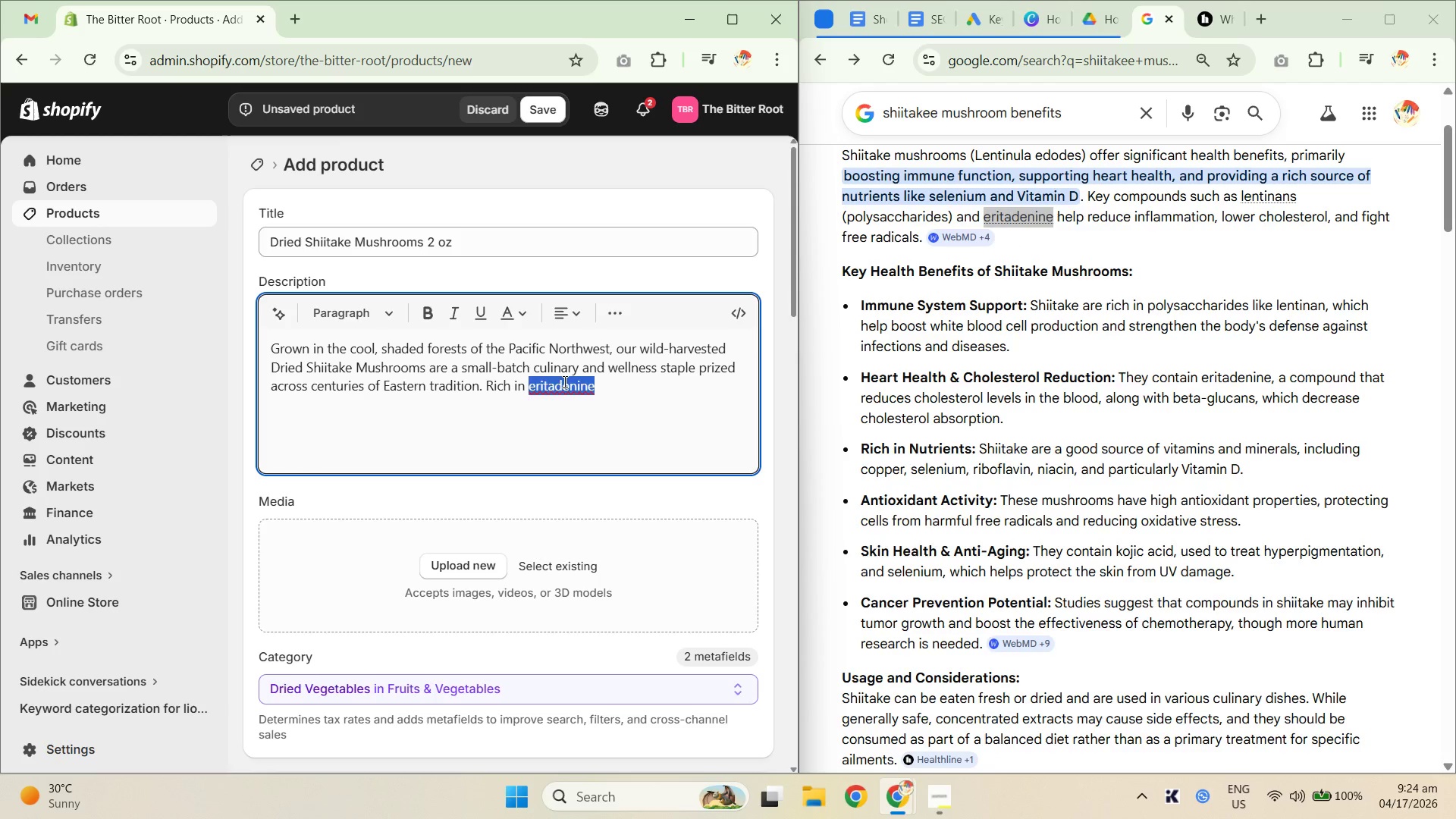 
key(Control+Shift+V)
 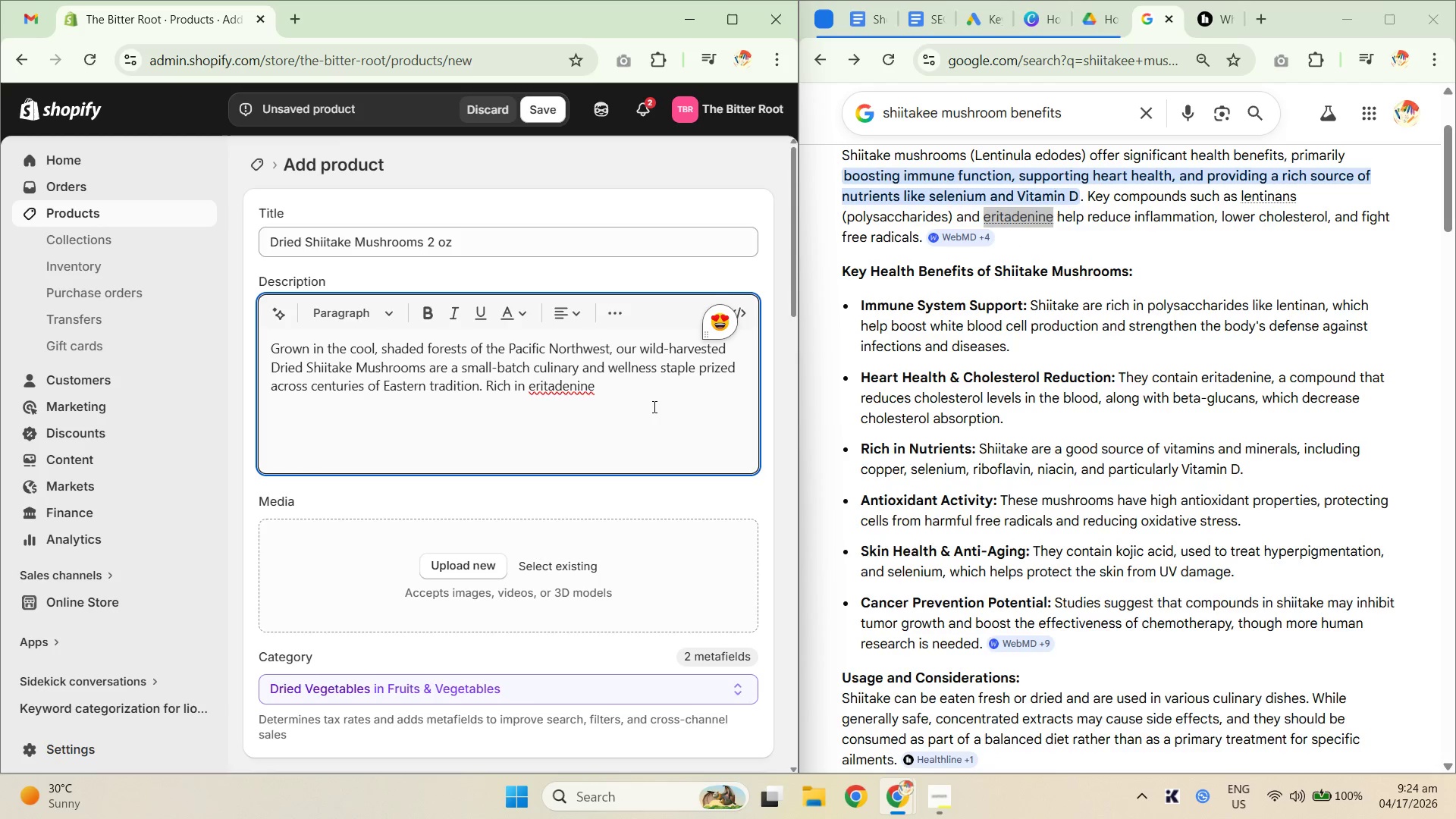 
type(, sterolsm and )
key(Backspace)
key(Backspace)
key(Backspace)
key(Backspace)
key(Backspace)
key(Backspace)
type(, and beta )
key(Backspace)
type(-clucans, shiitake ahas been )
 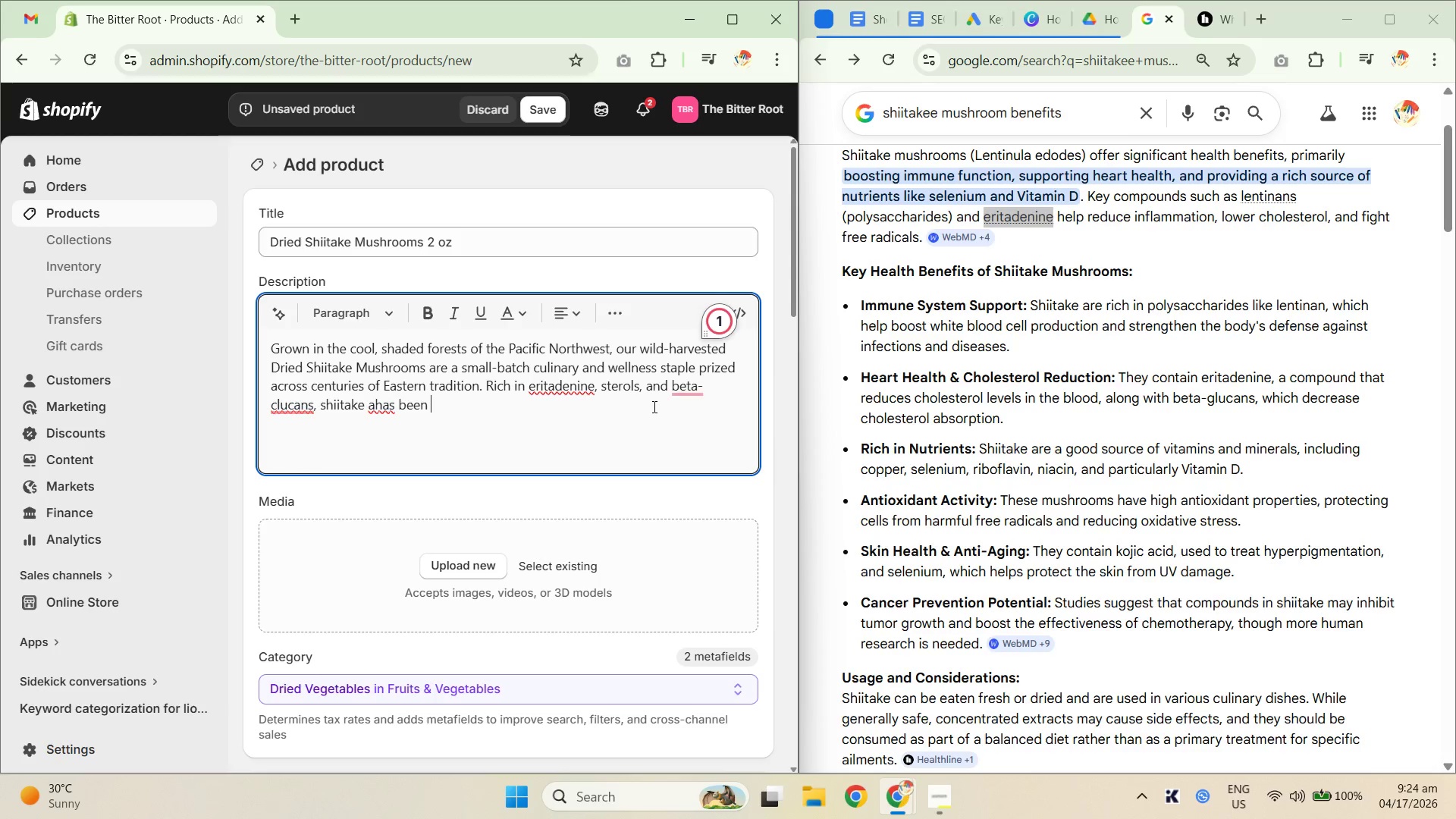 
hold_key(key=Backspace, duration=0.73)
 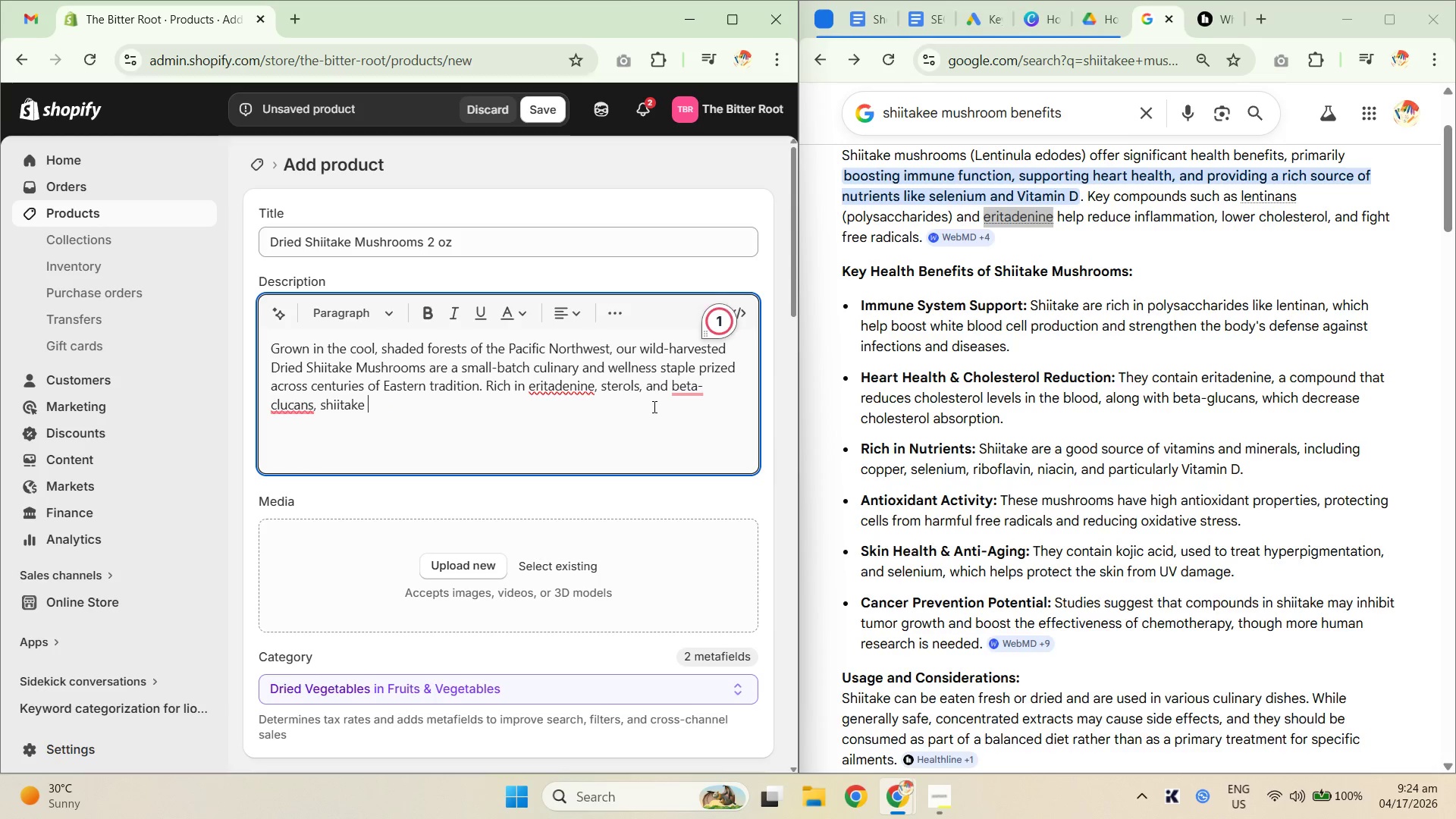 
hold_key(key=Backspace, duration=0.31)
 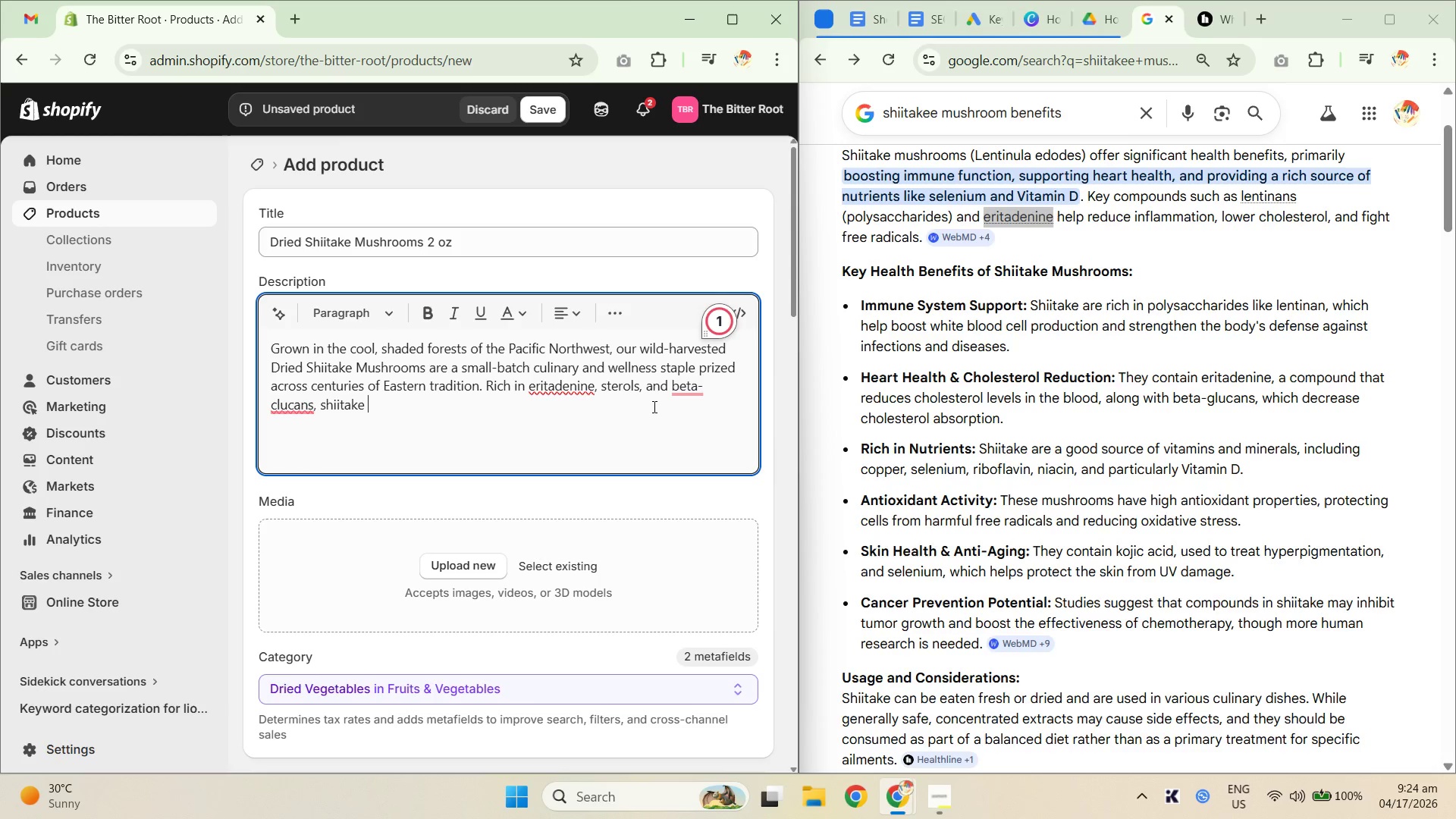 
type(has been tradtion)
key(Backspace)
key(Backspace)
key(Backspace)
key(Backspace)
type(itionally used to support healthy che)
key(Backspace)
type(olesterol levels and promote cardiovascular wellness.)
 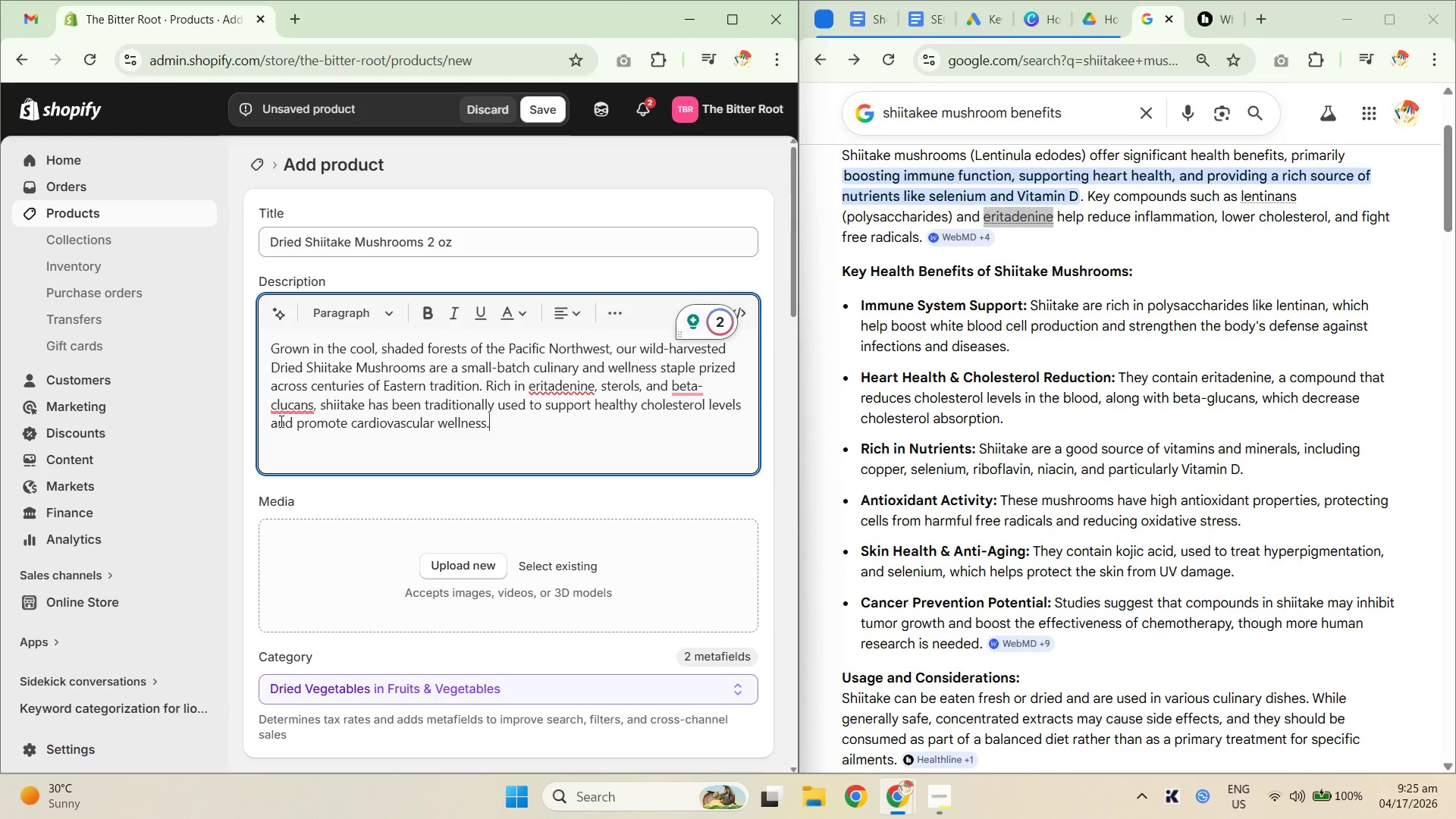 
left_click([268, 401])
 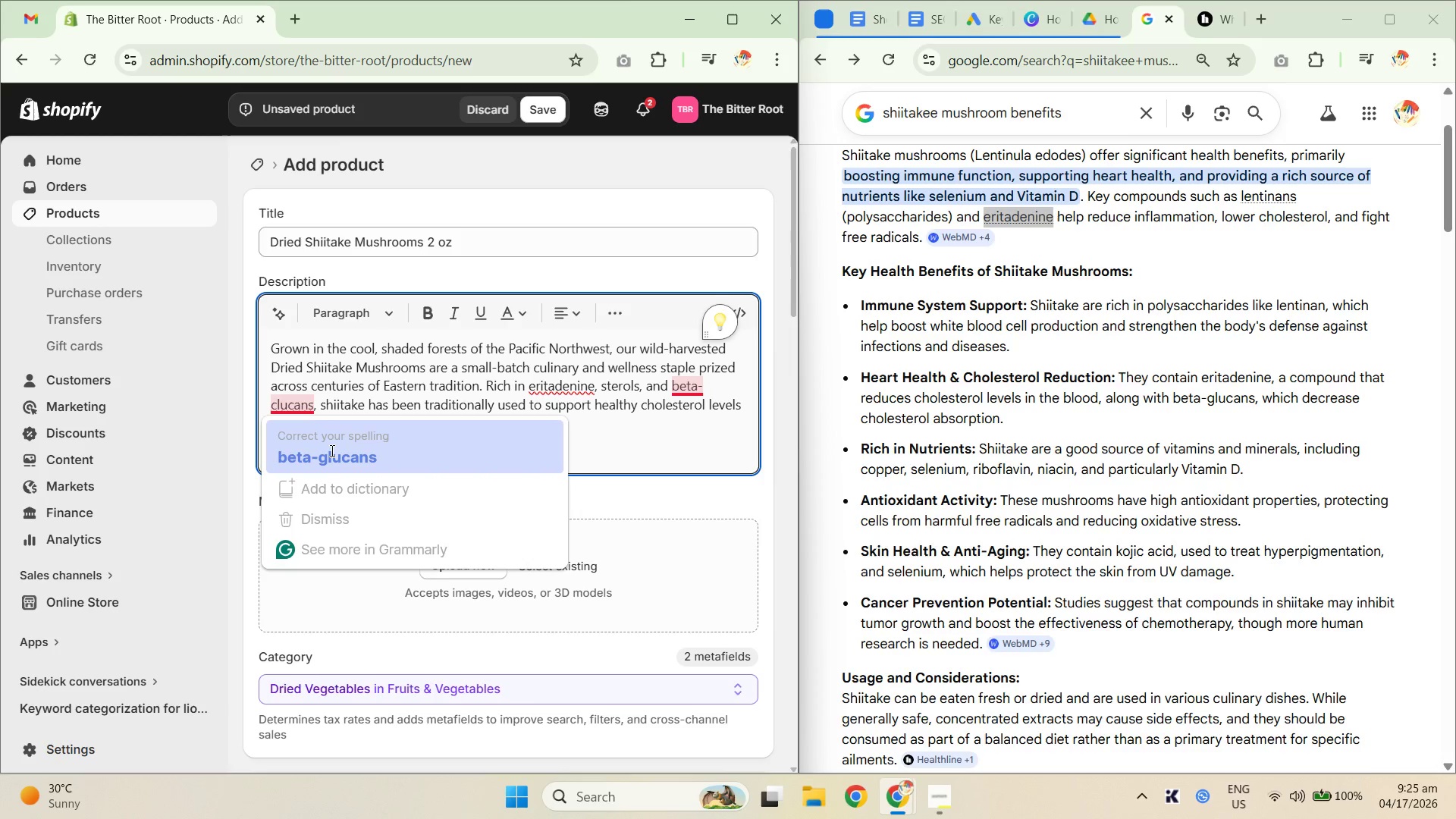 
left_click([331, 450])
 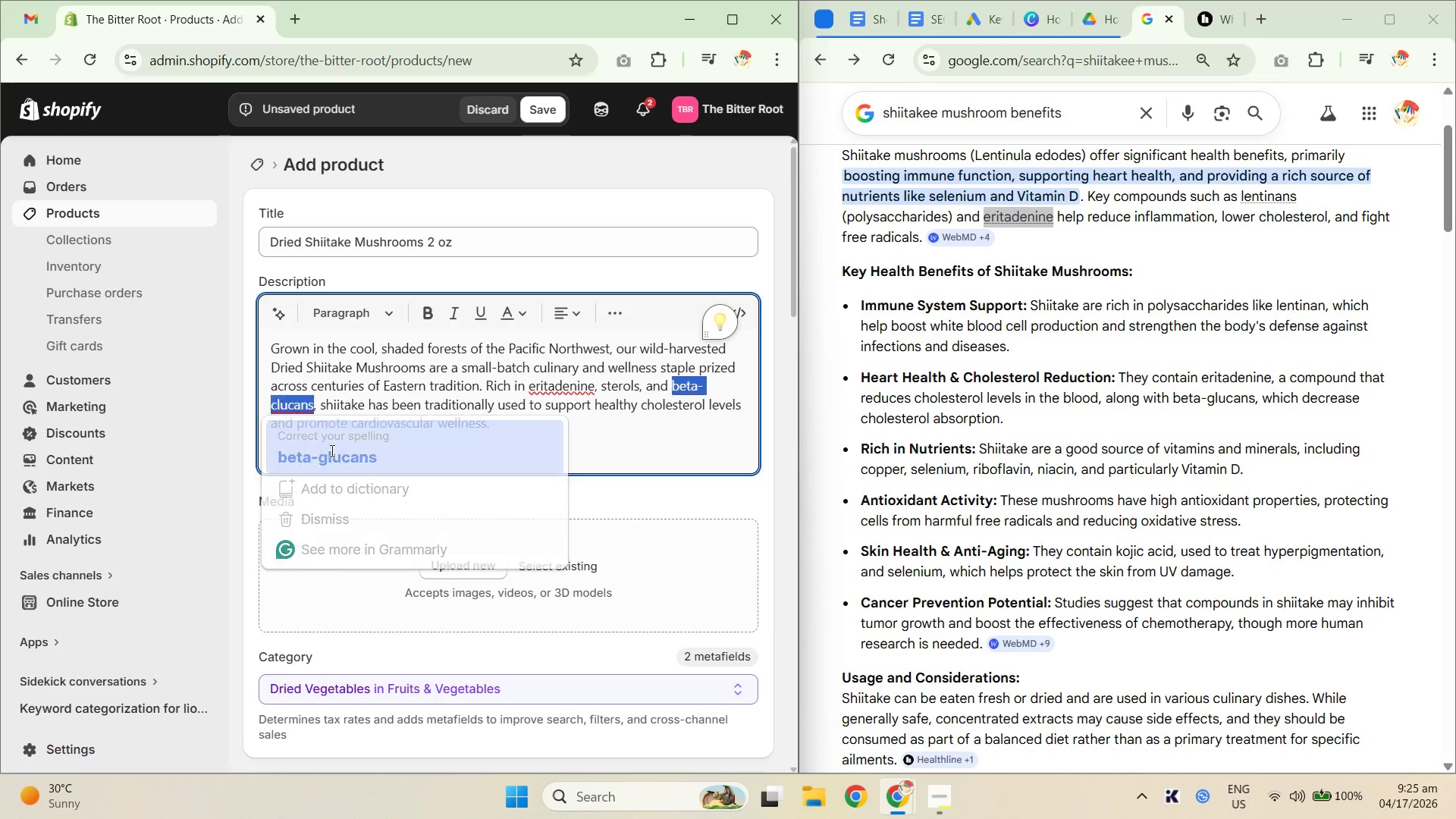 
key(Unknown)
 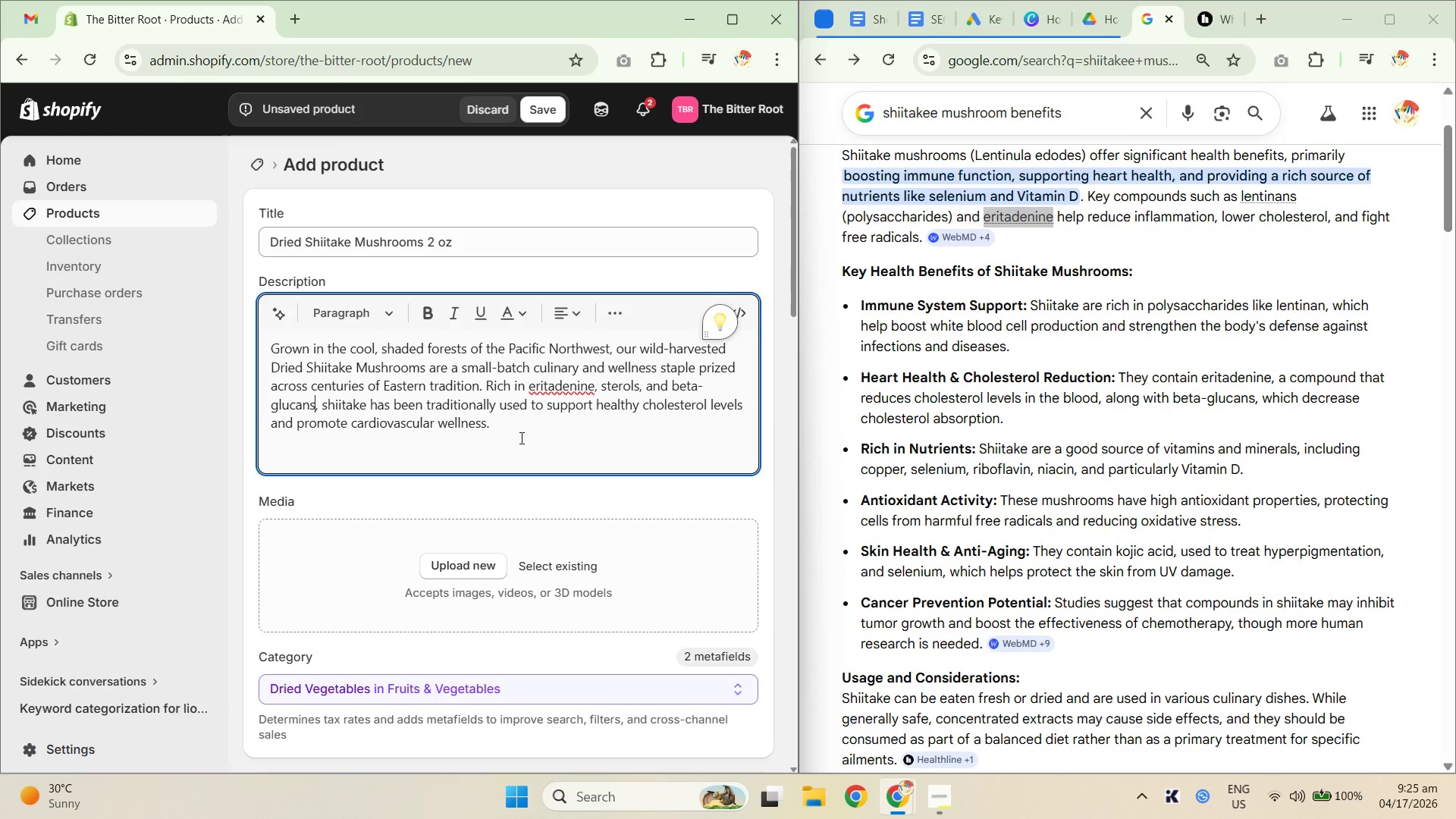 
key(Unknown)
 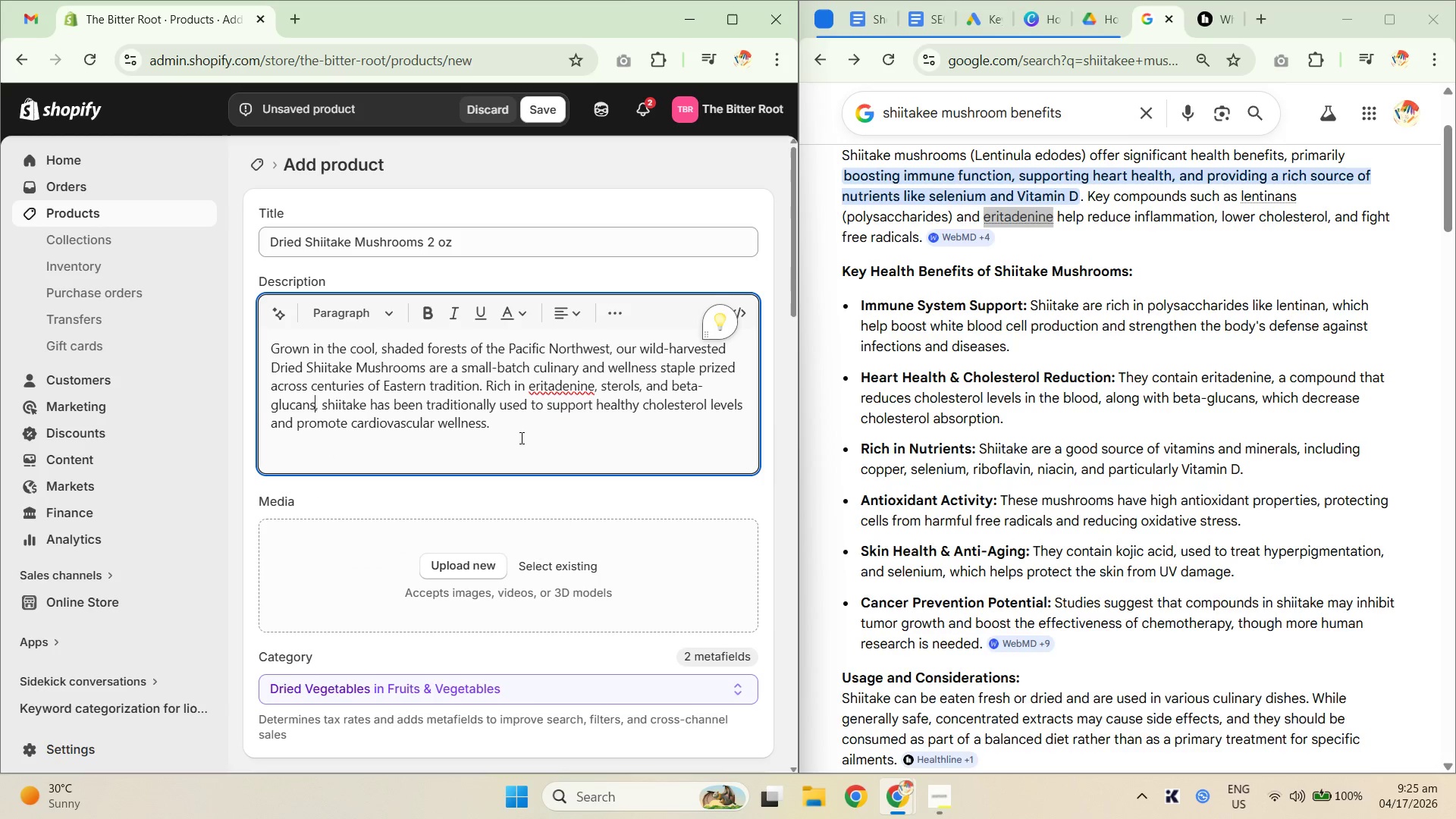 
key(Unknown)
 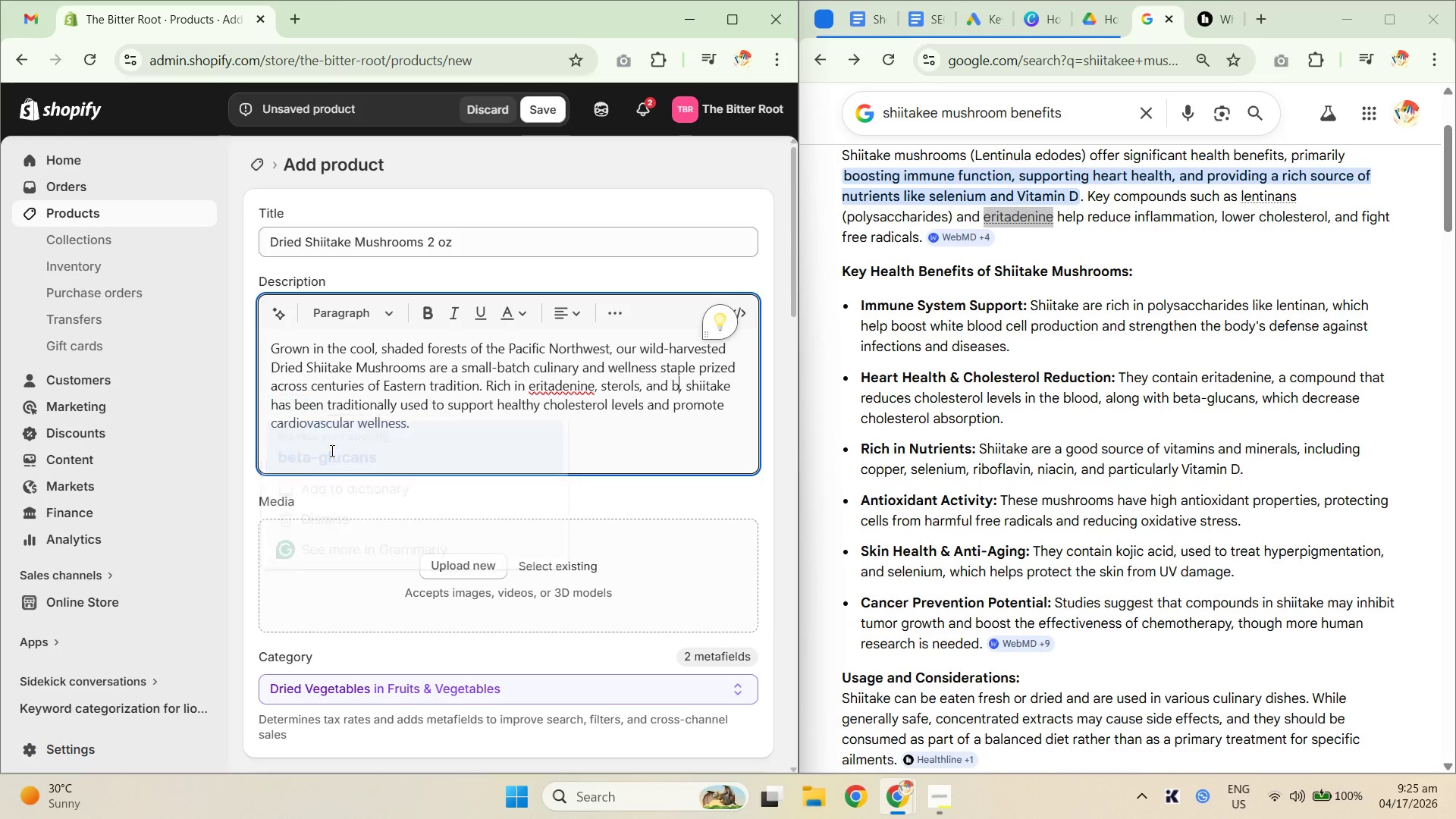 
key(Unknown)
 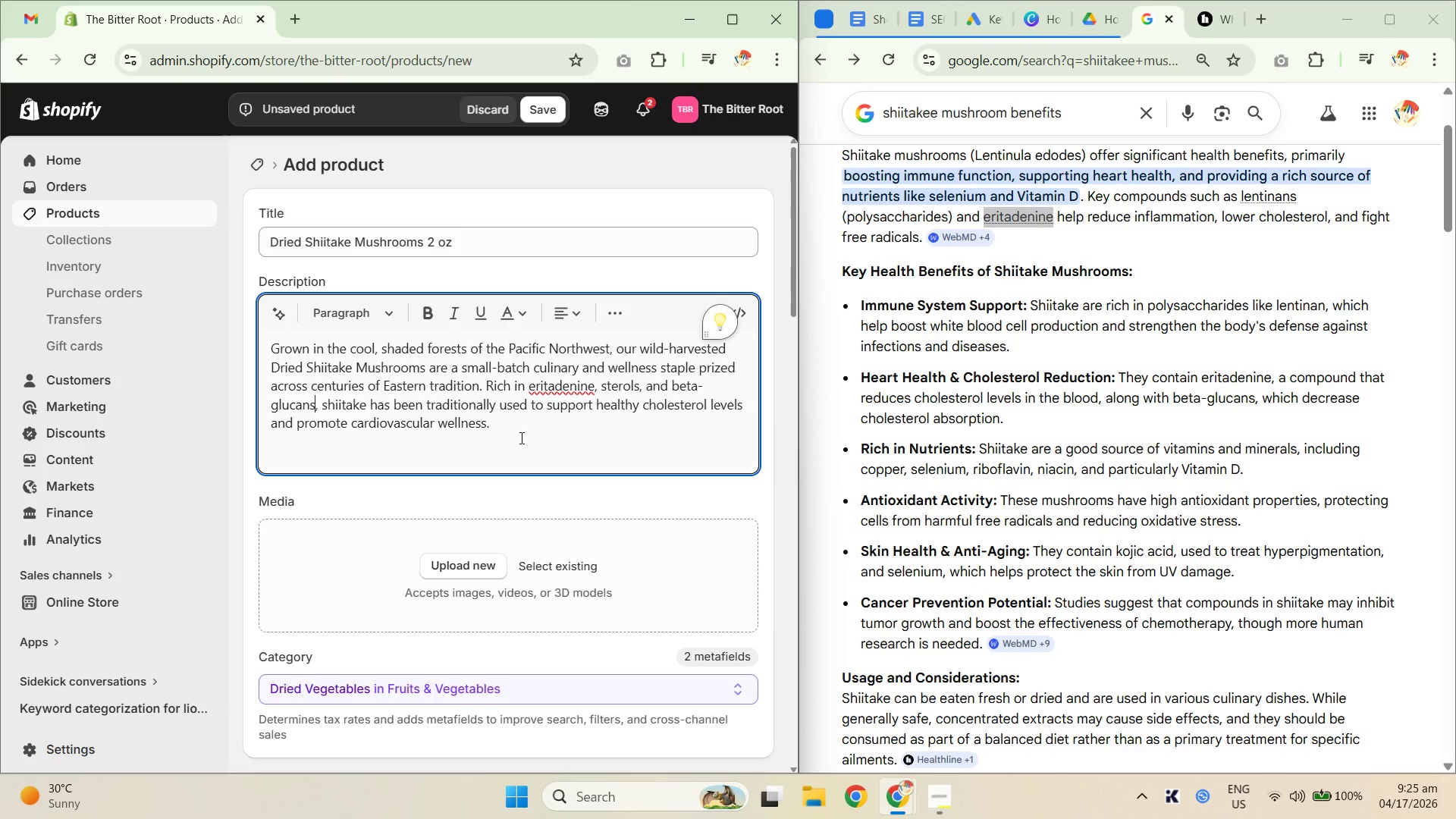 
key(Unknown)
 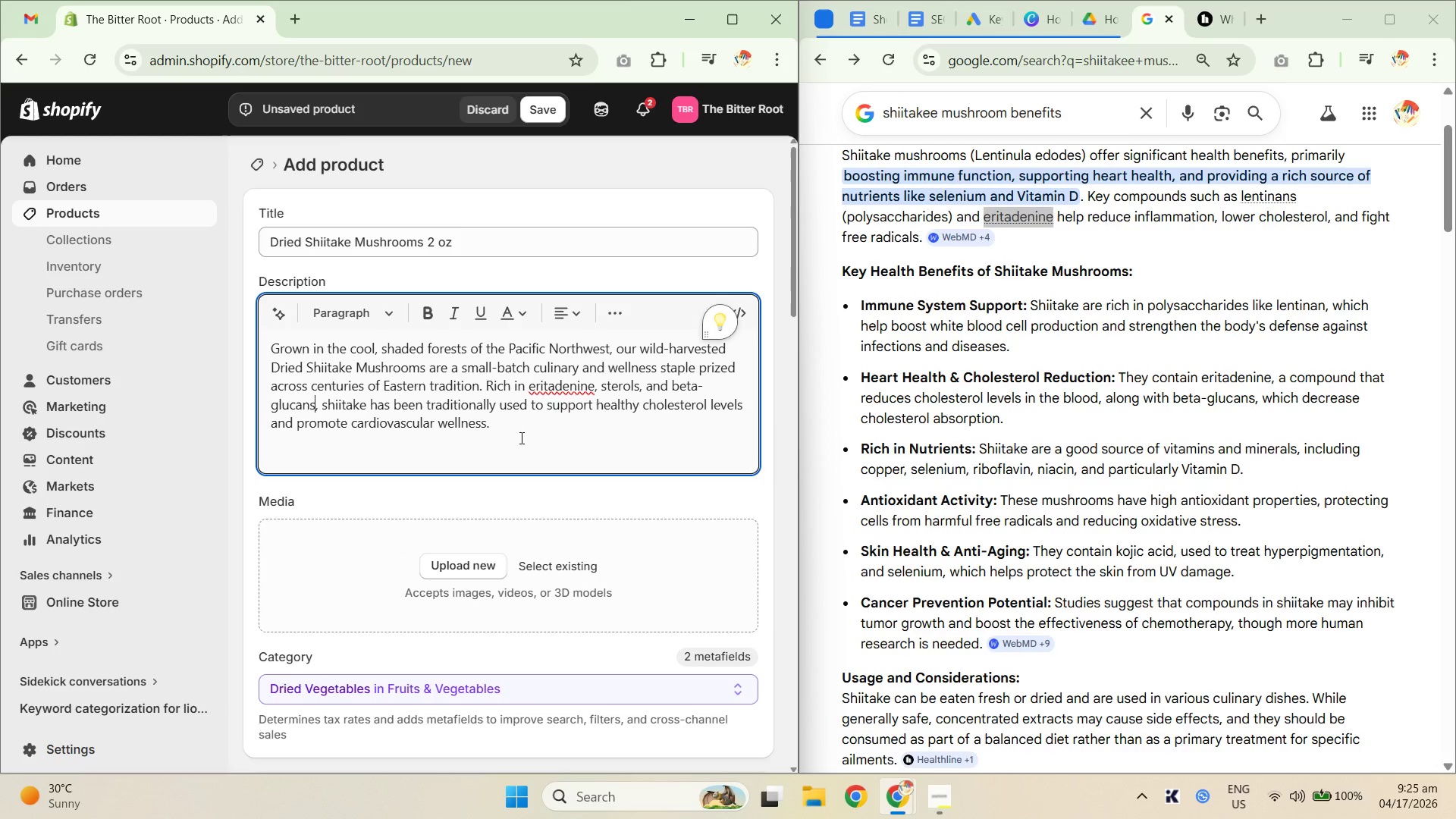 
key(Unknown)
 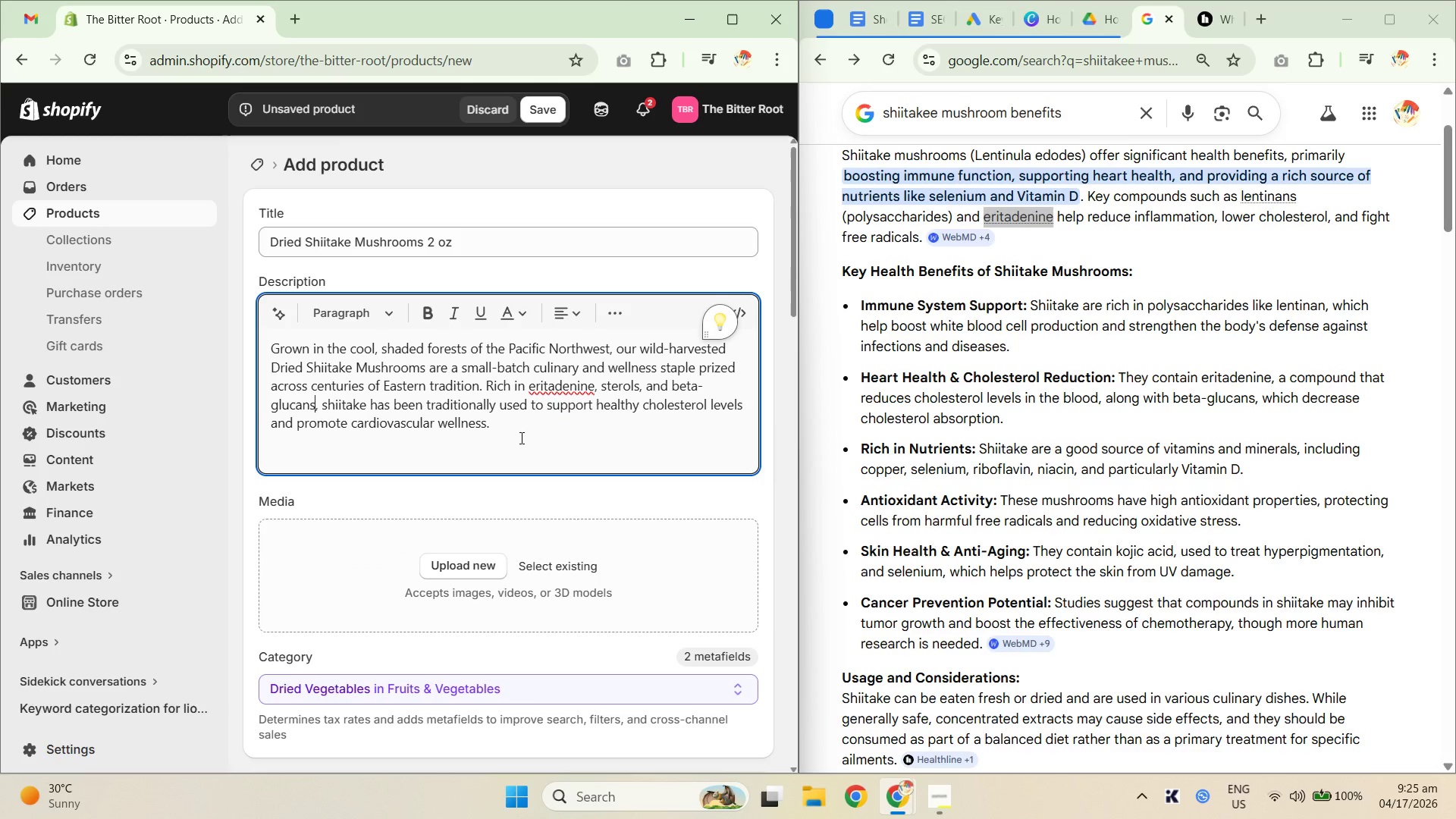 
key(Unknown)
 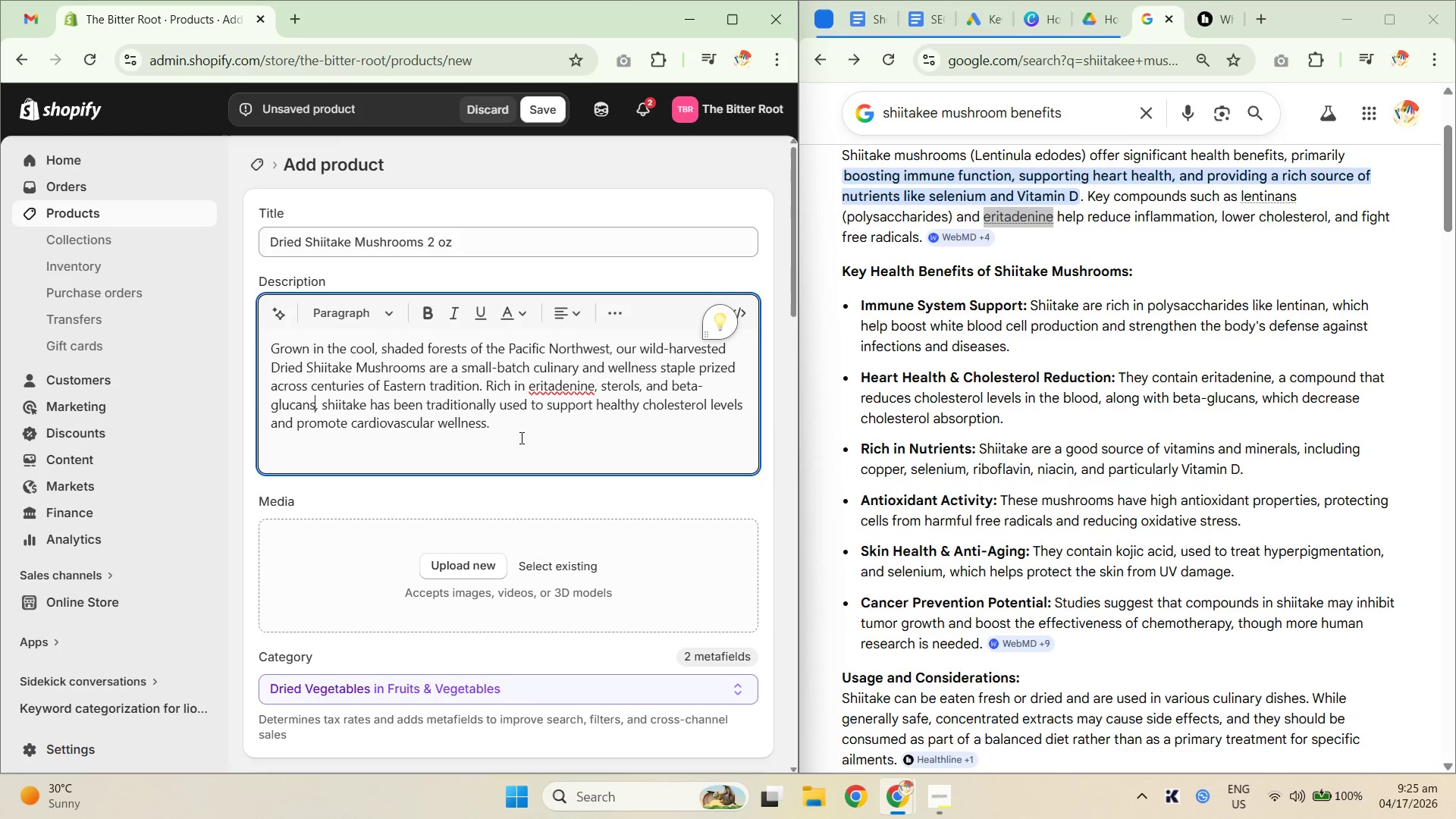 
key(ArrowRight)
 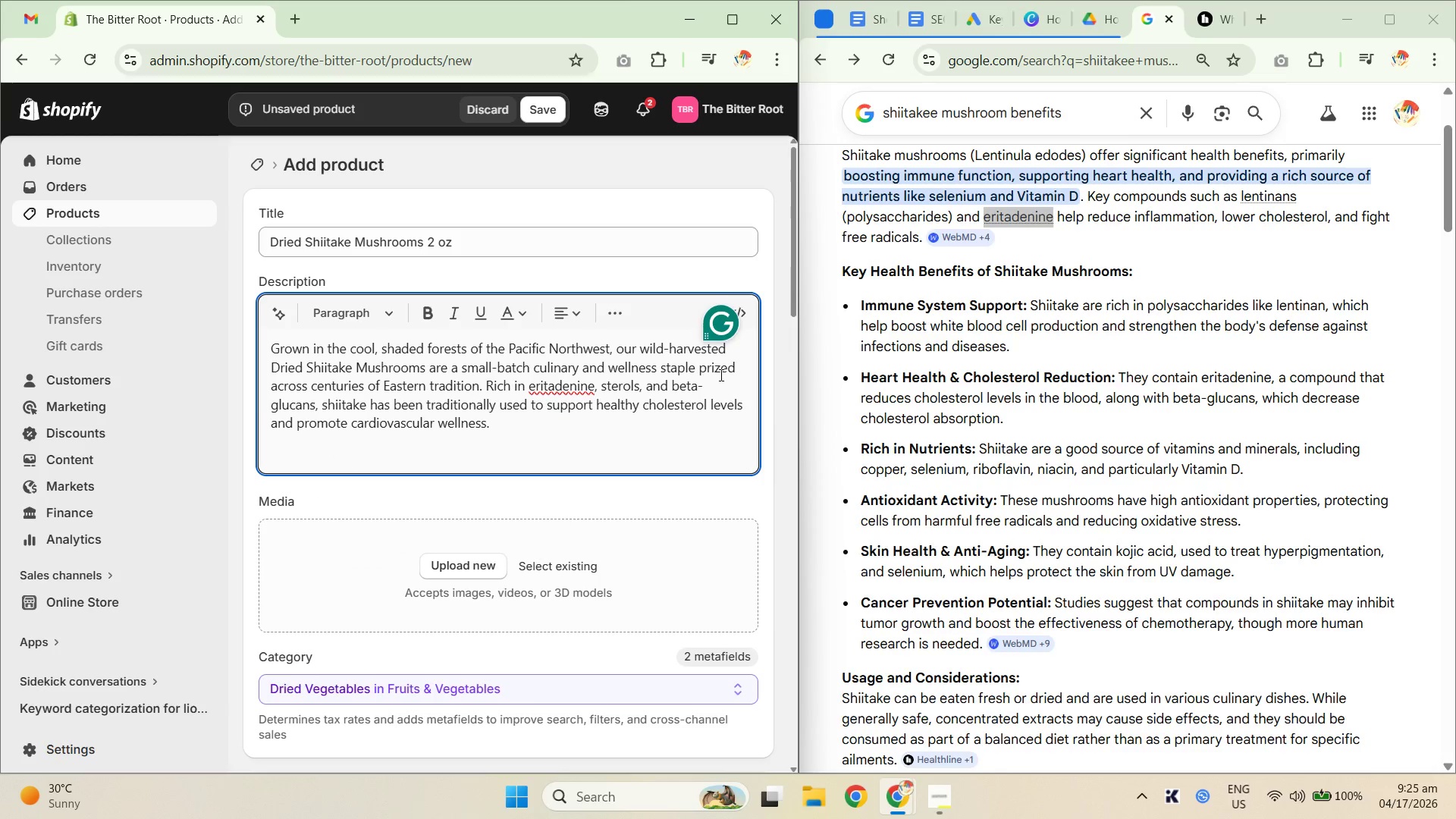 
key(ArrowLeft)
 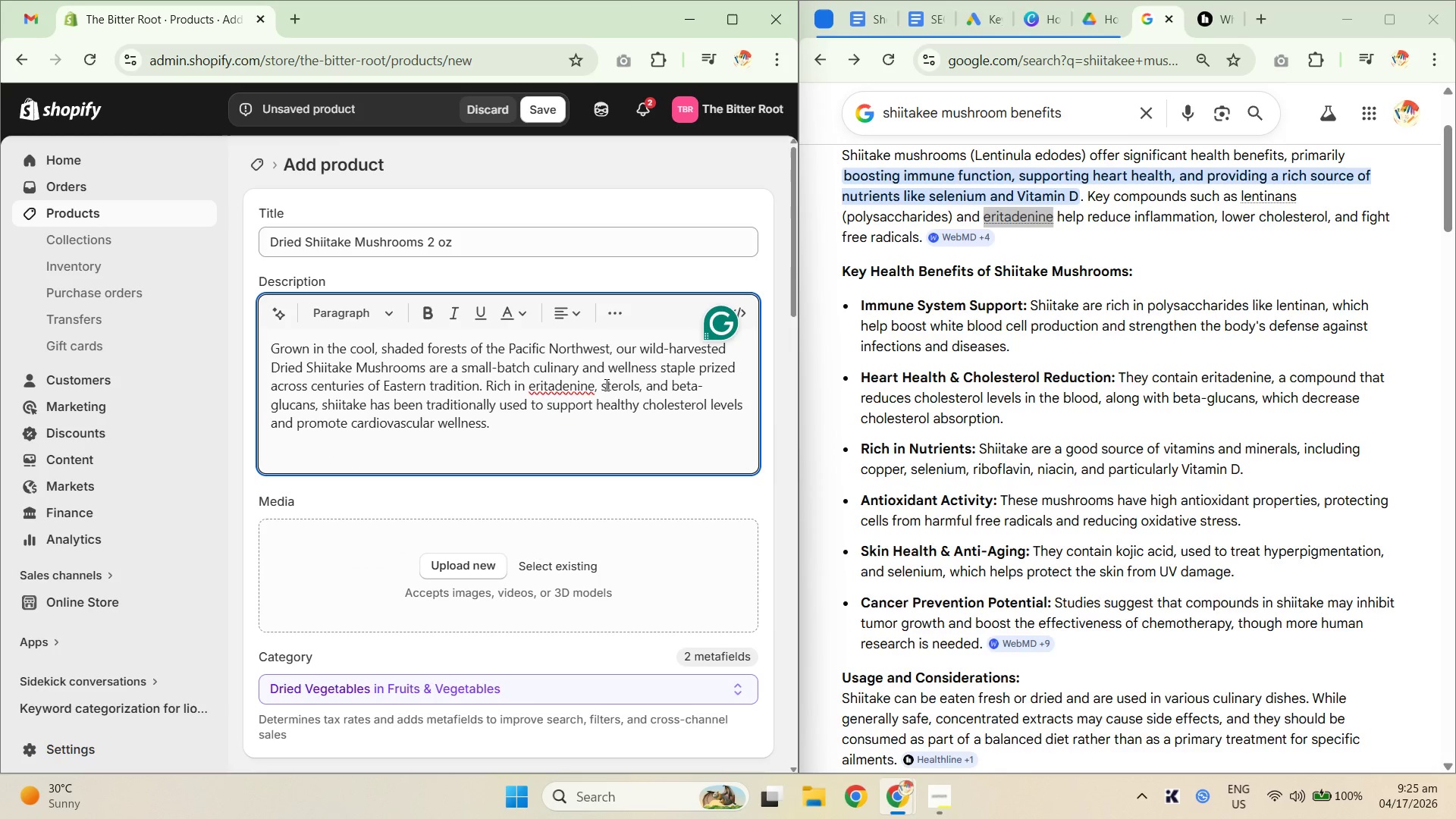 
left_click([559, 392])
 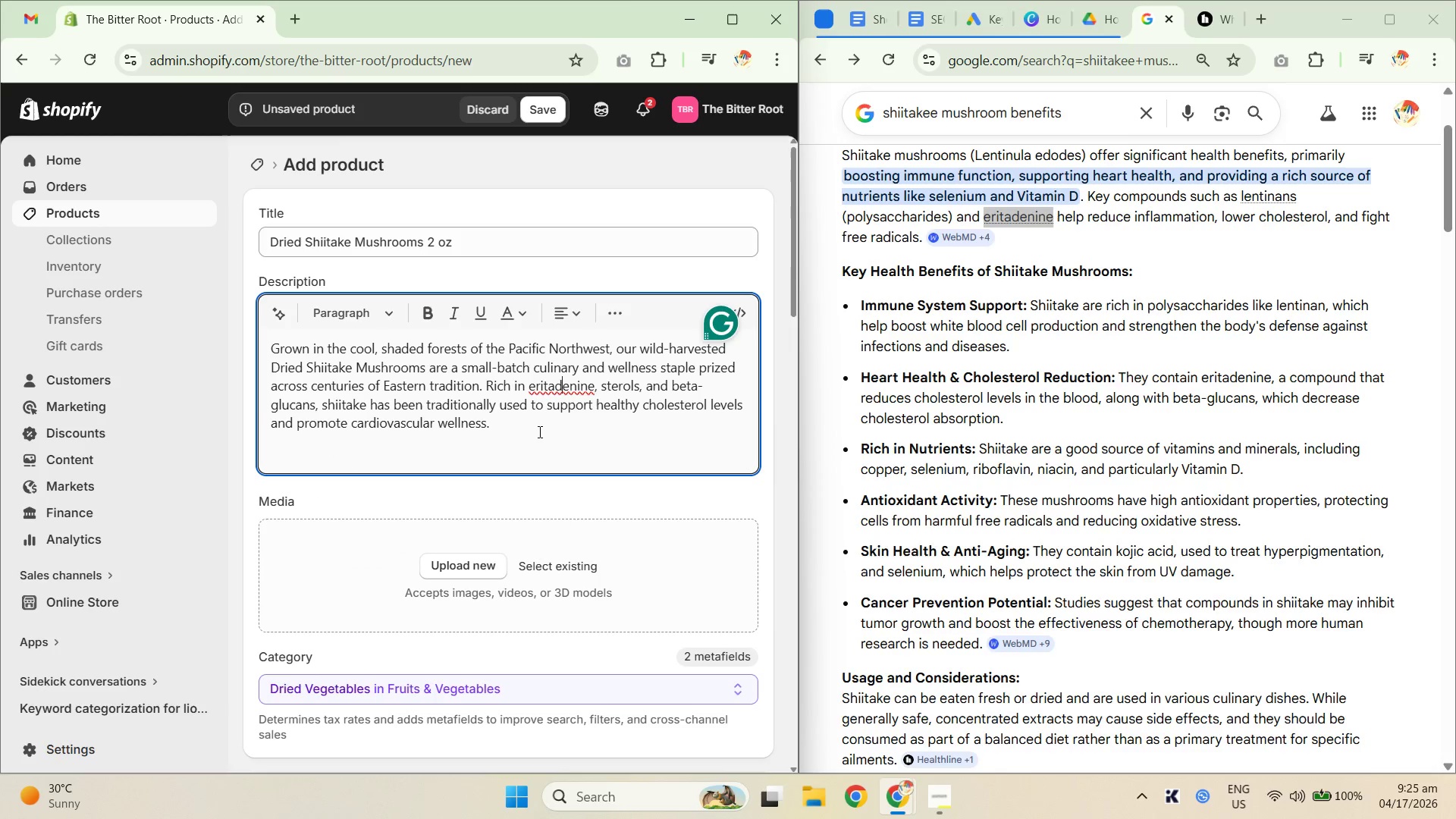 
left_click([540, 431])
 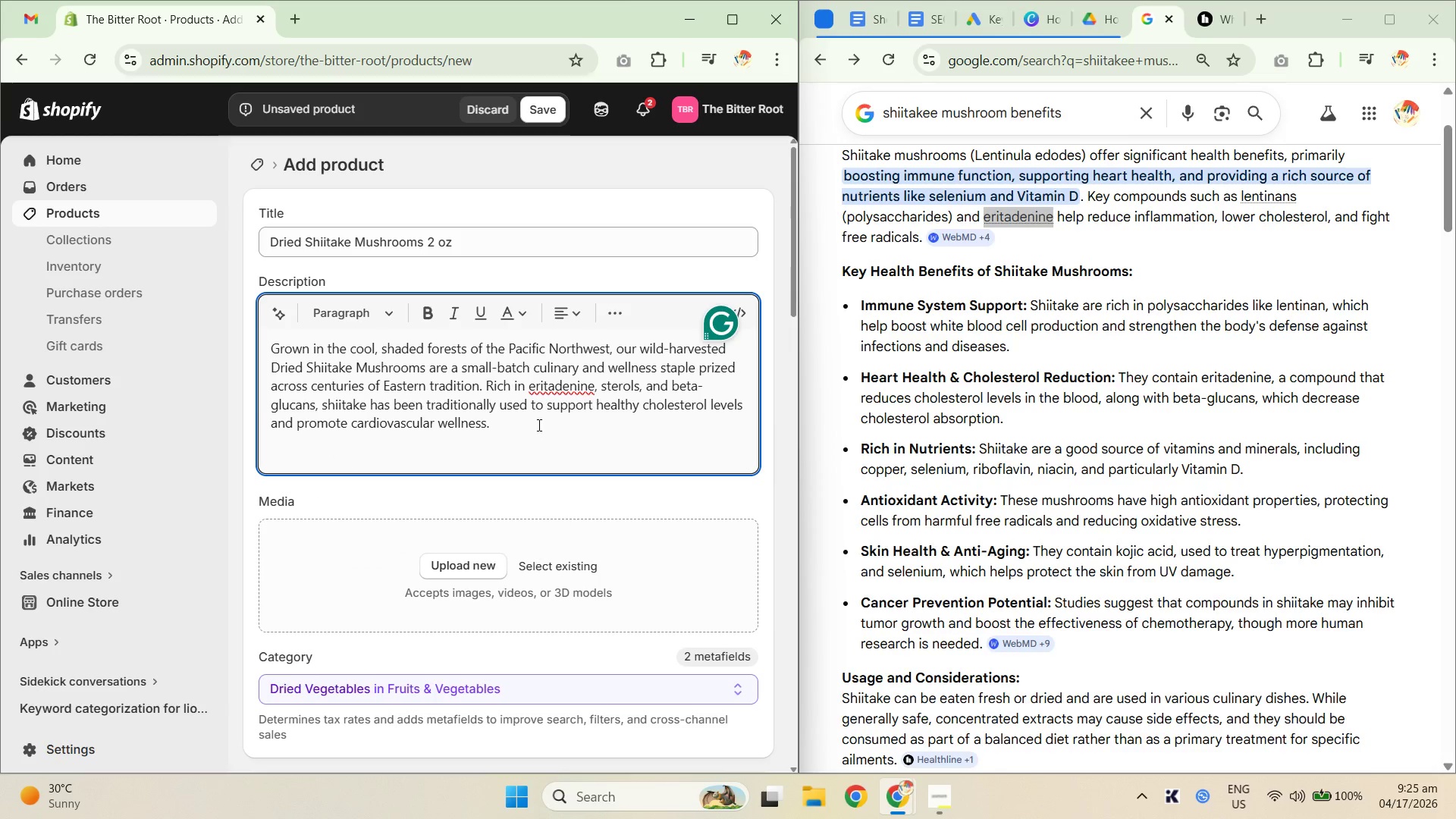 
key(Space)
 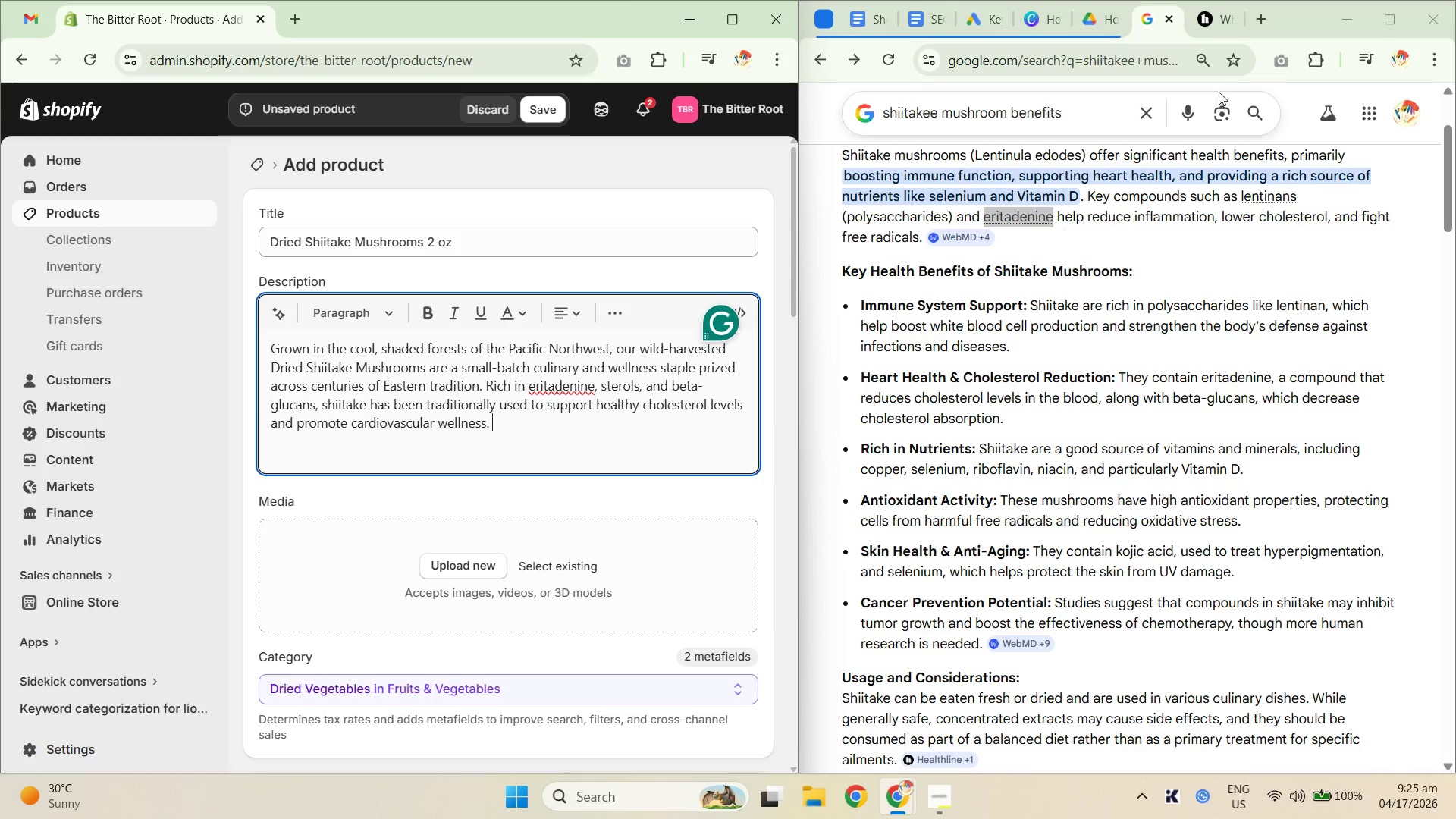 
left_click([1217, 19])
 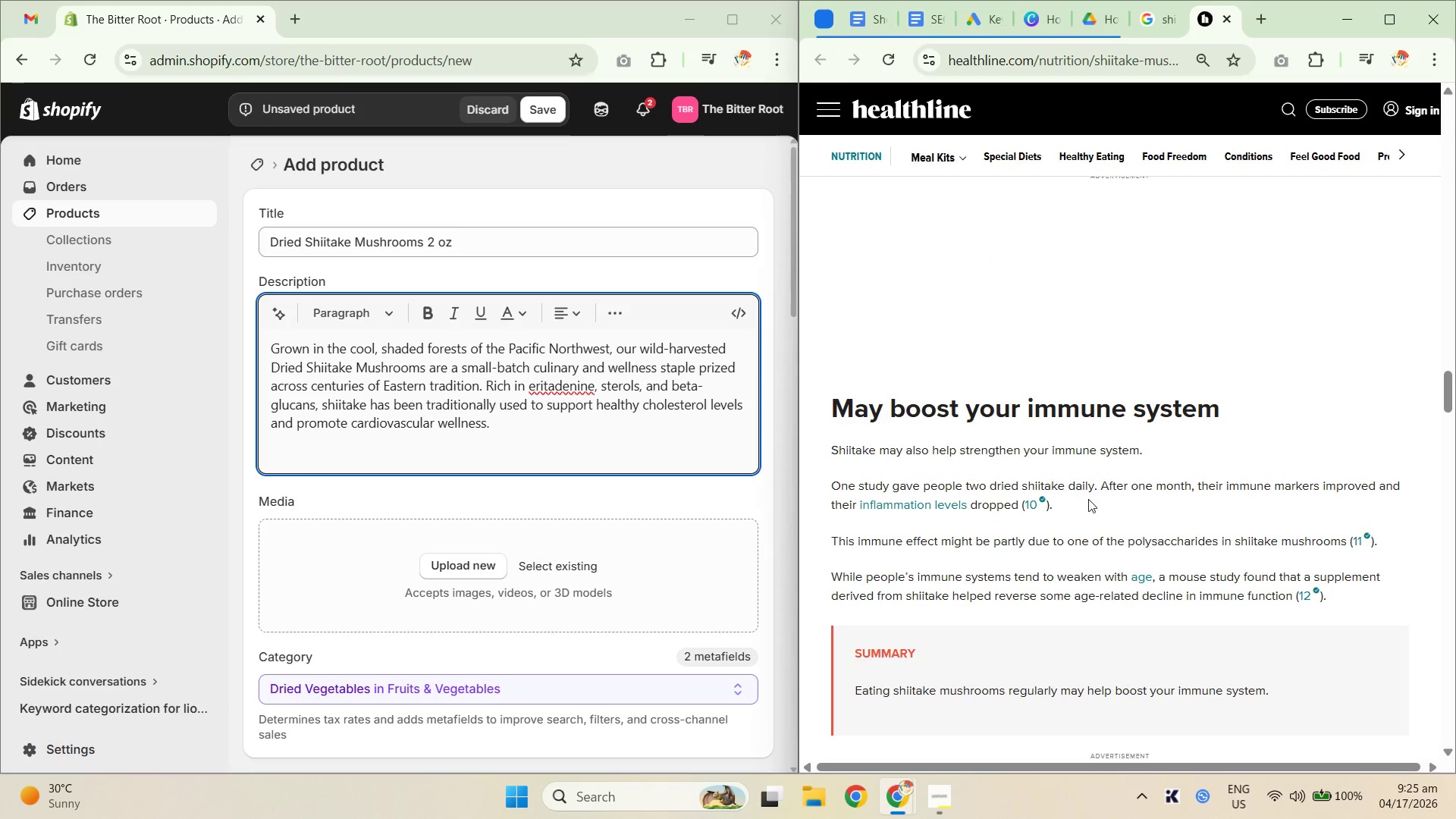 
scroll: coordinate [1092, 515], scroll_direction: down, amount: 36.0
 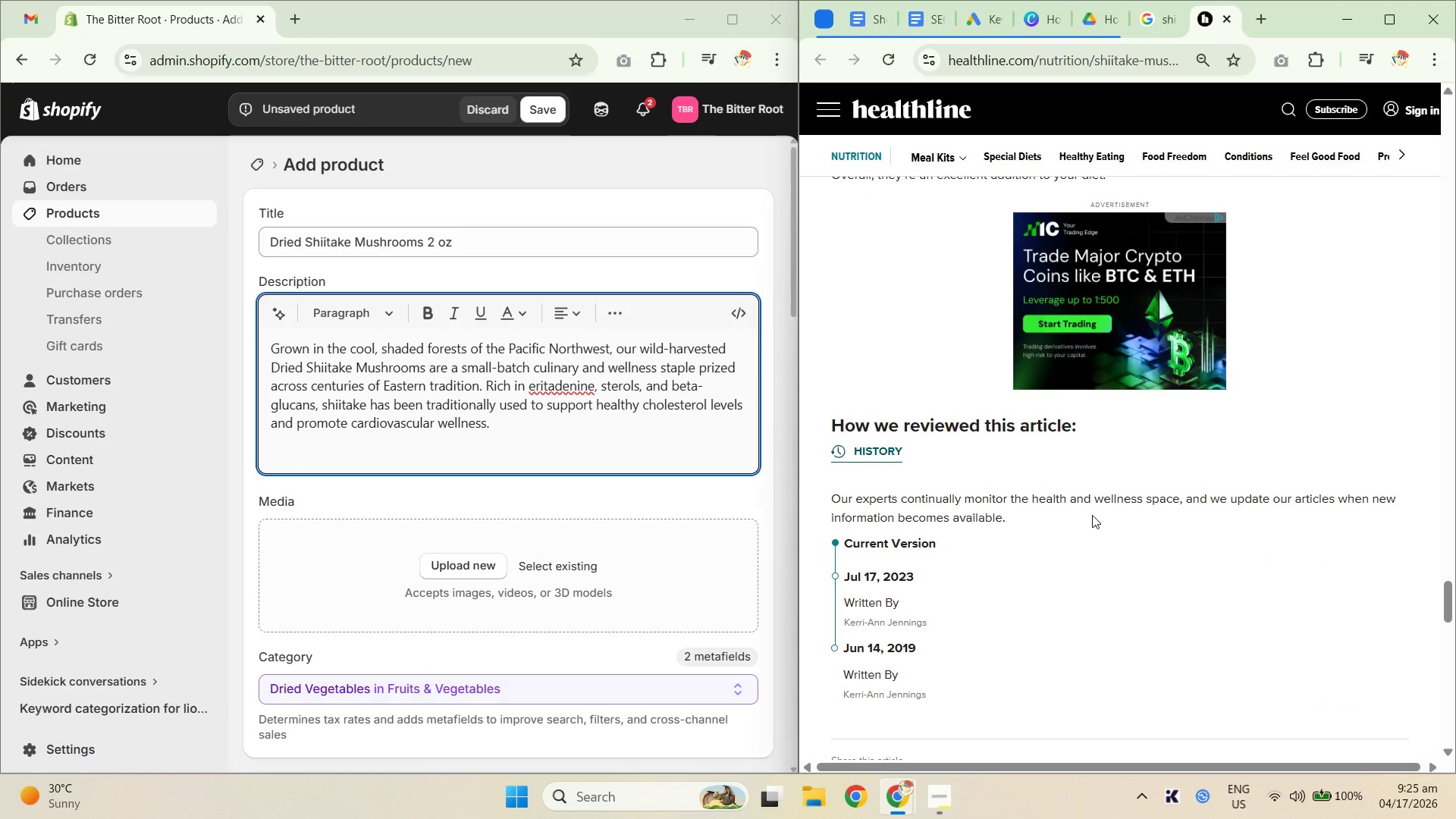 
key(Control+F)
 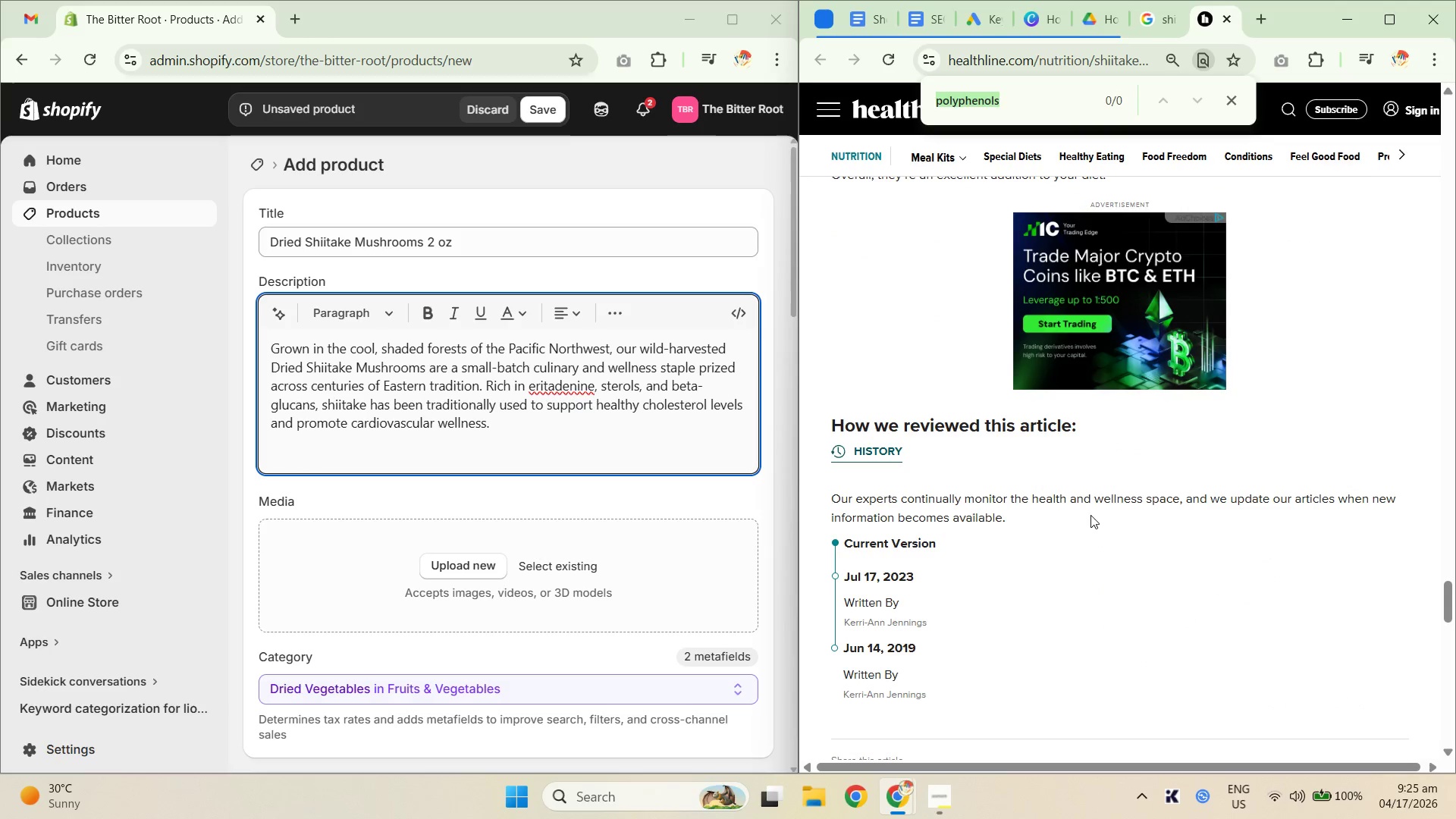 
type(heart)
 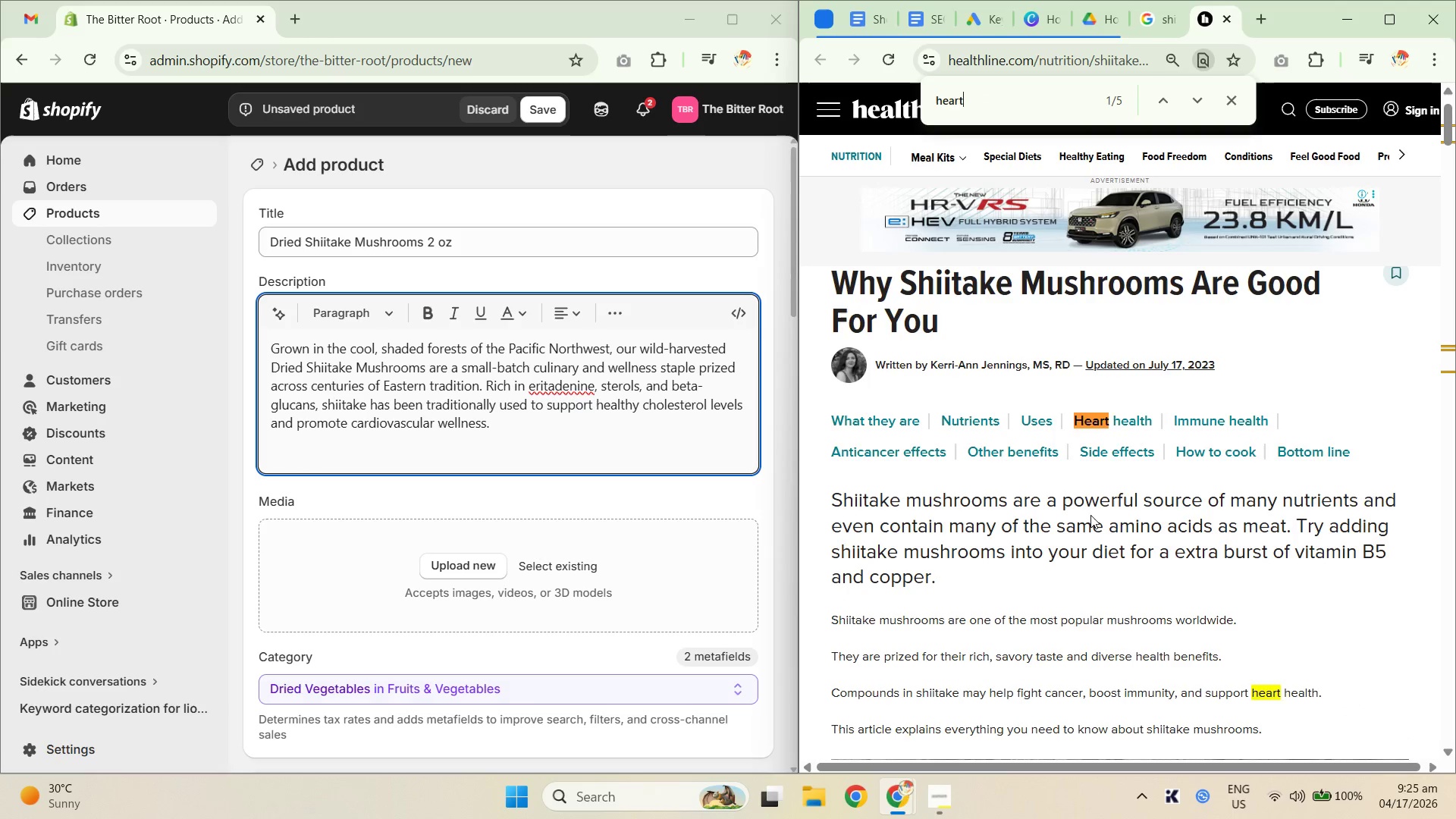 
key(Enter)
 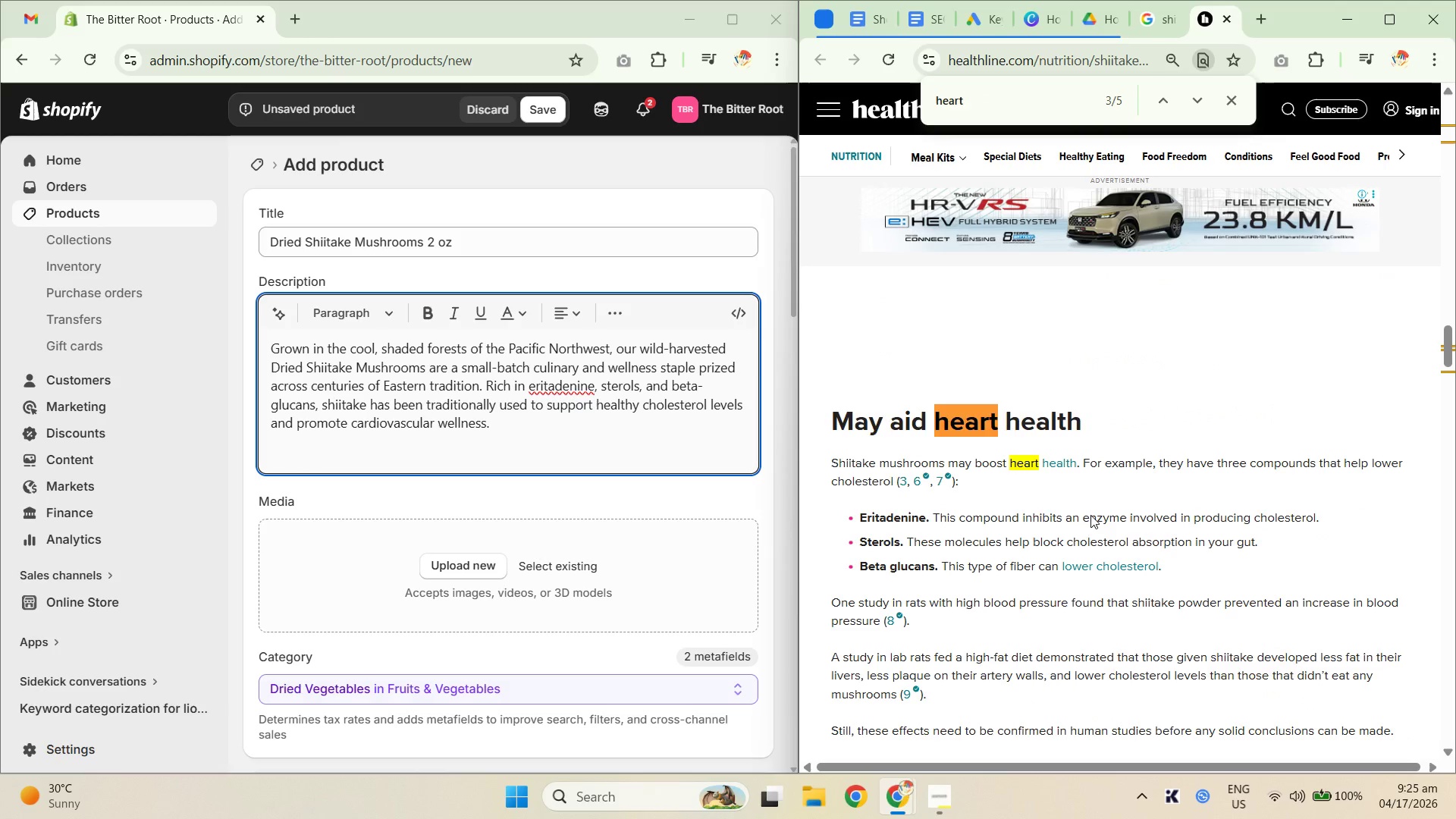 
key(Enter)
 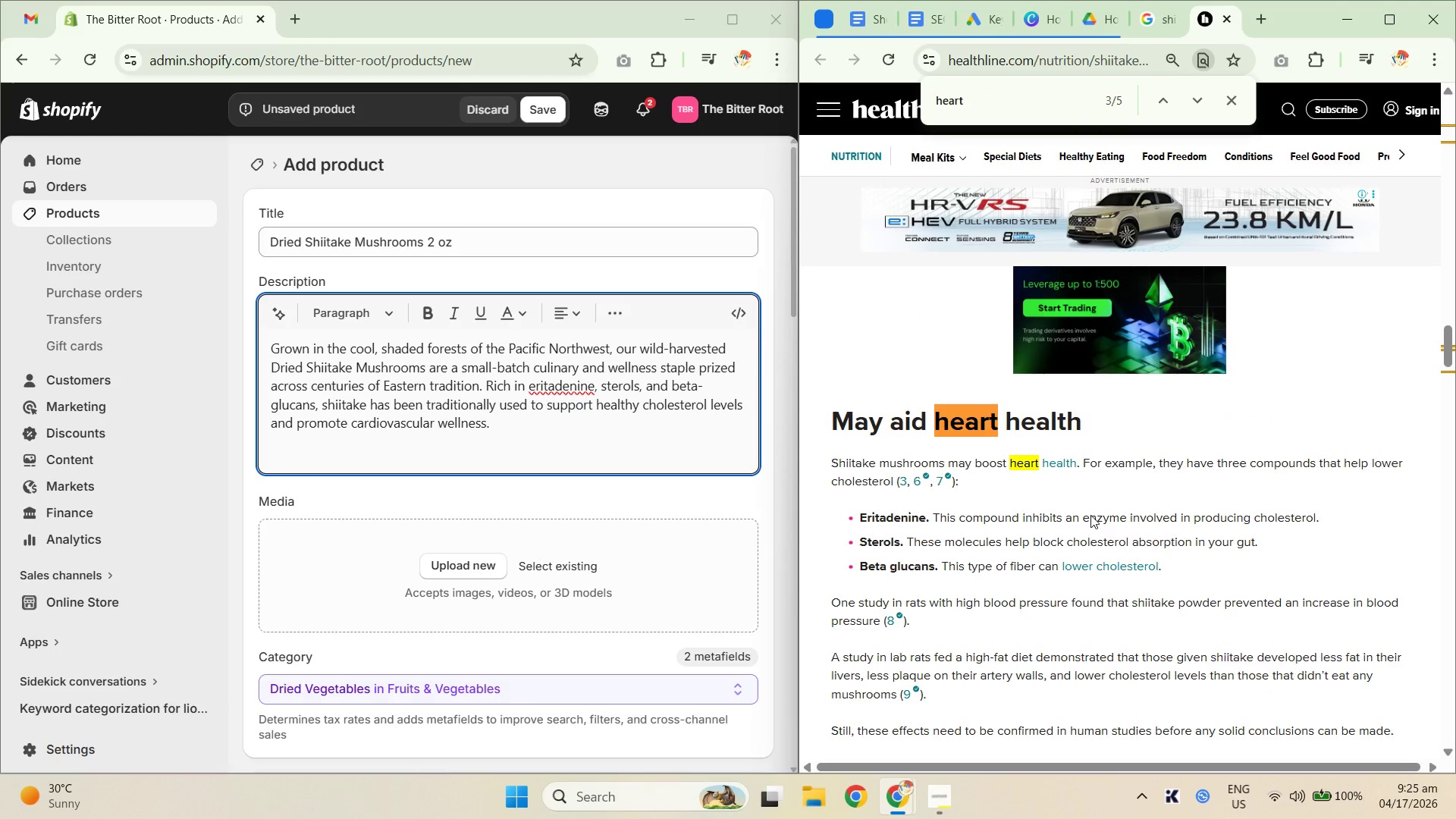 
scroll: coordinate [1005, 466], scroll_direction: down, amount: 1.0
 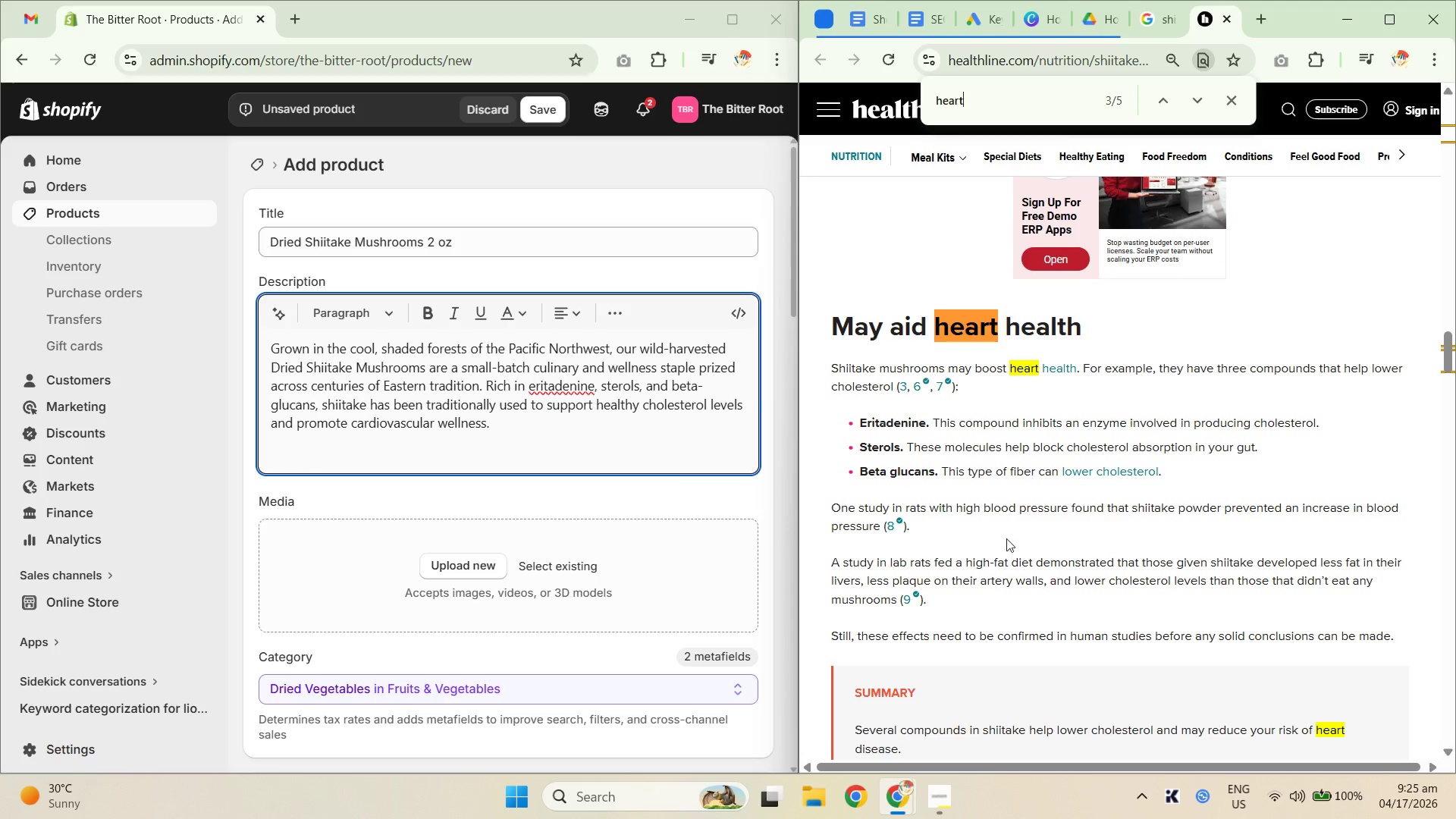 
double_click([566, 419])
 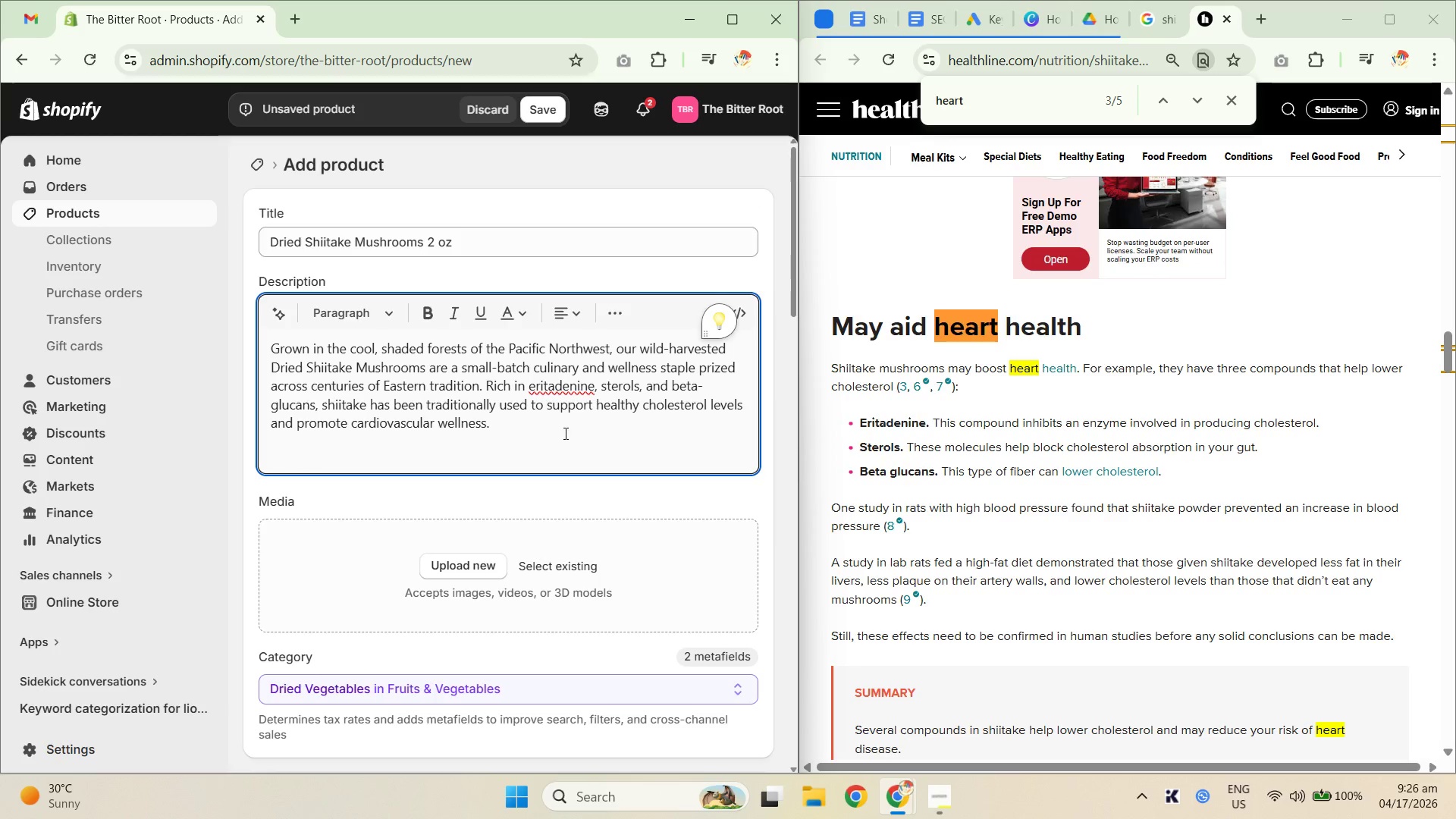 
key(Shift+ShiftRight)
 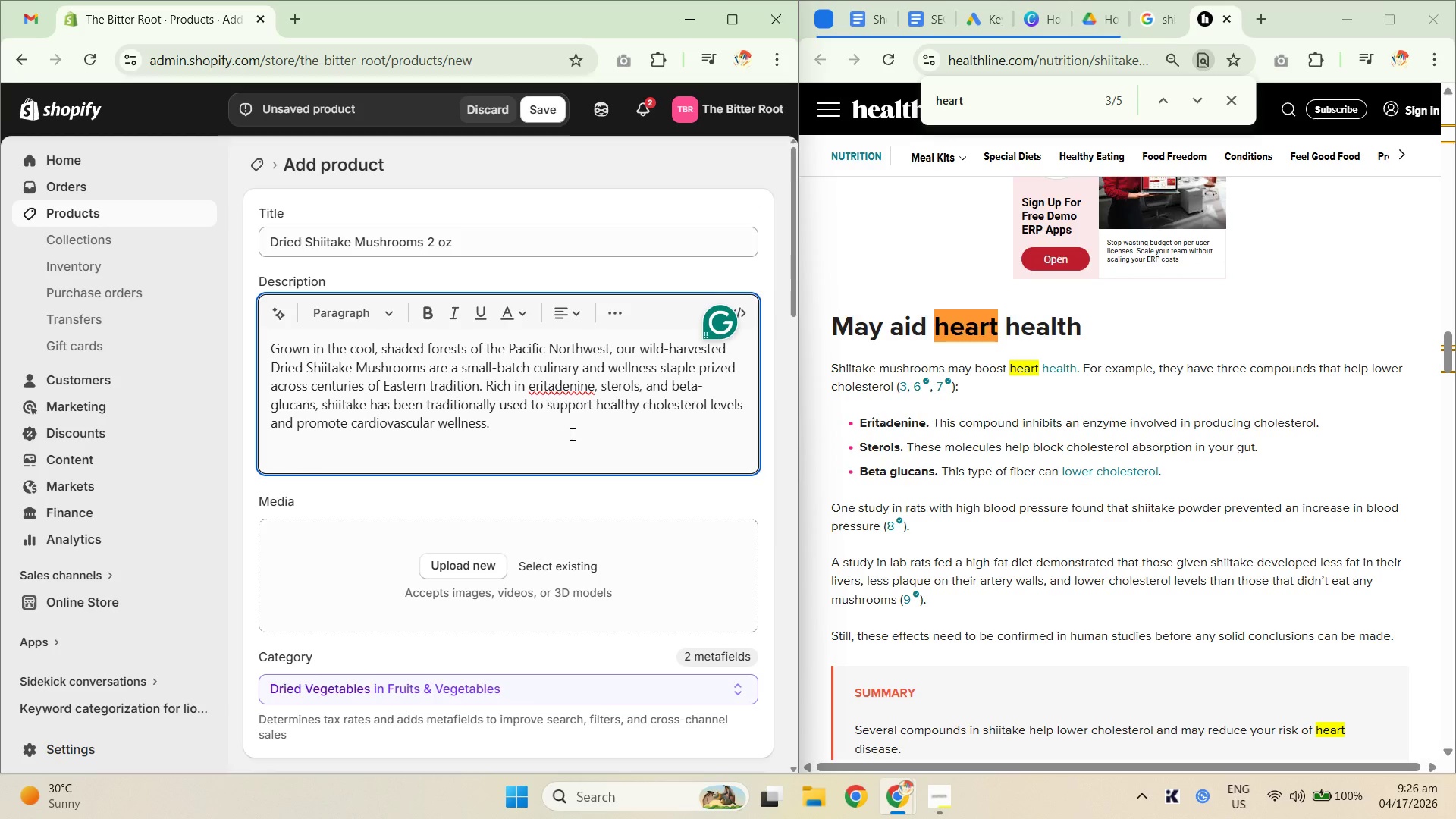 
type(These mushrooms )
 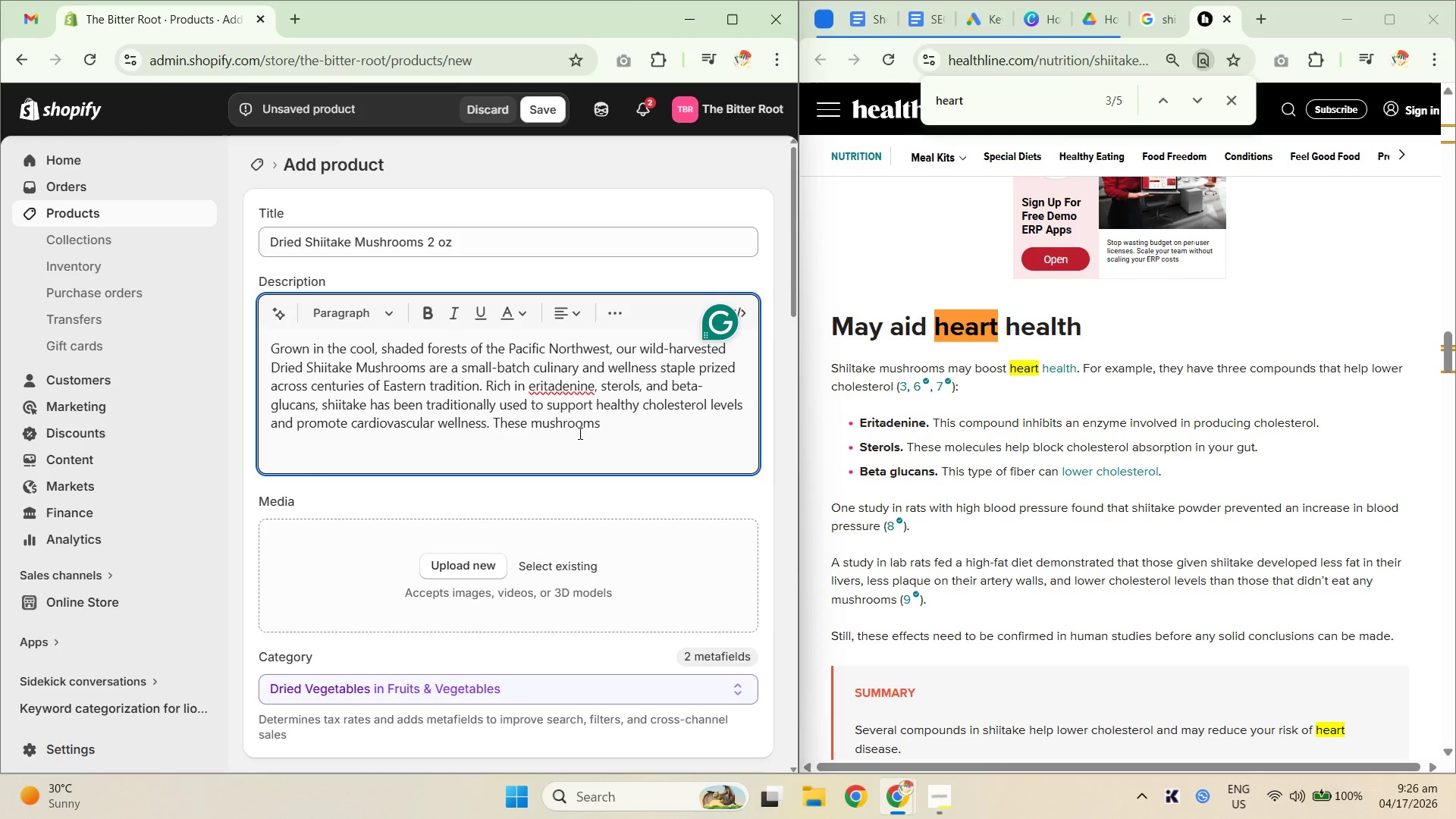 
type(are one o )
key(Backspace)
type(f the nau)
key(Backspace)
type(tural)
 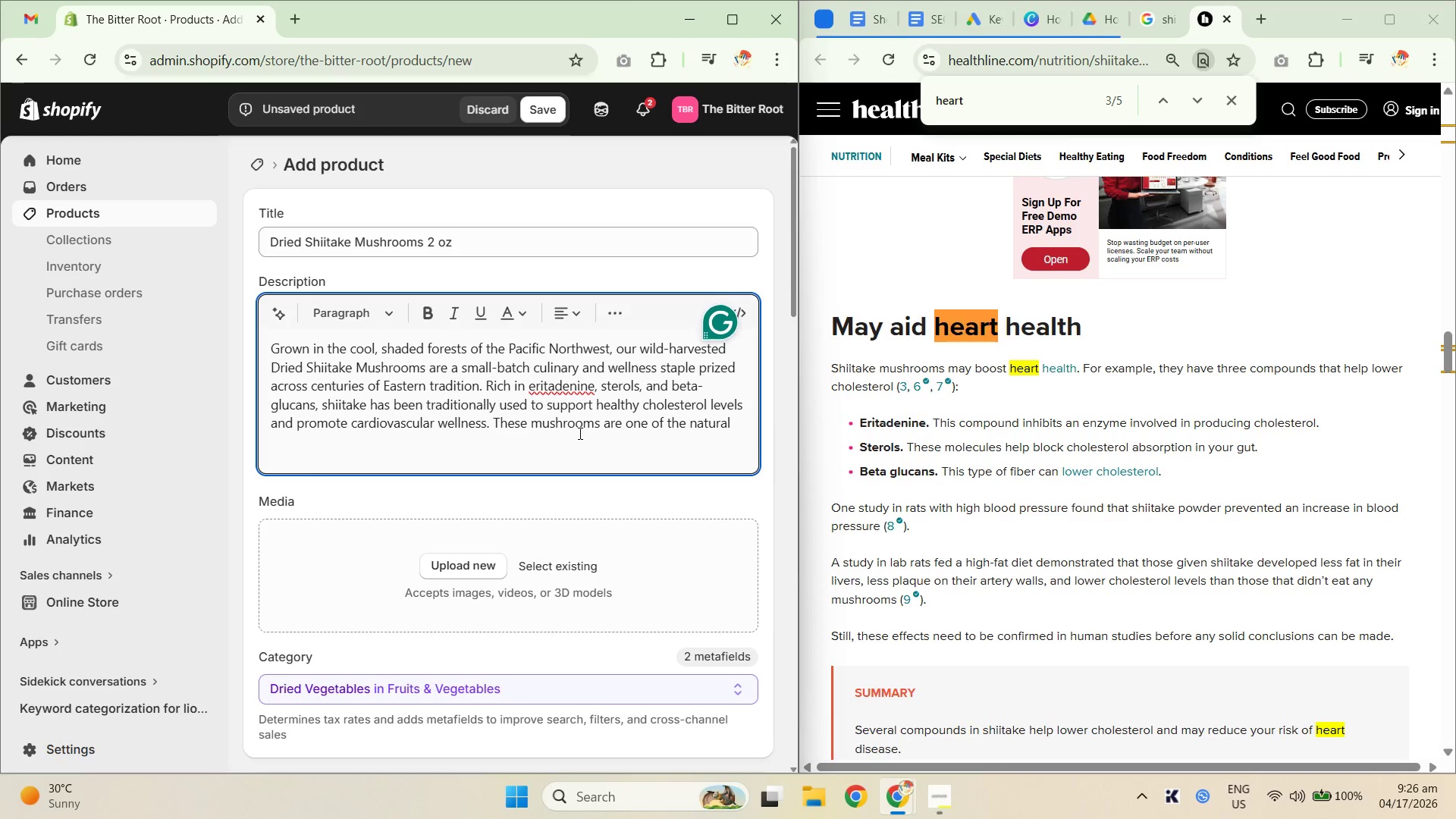 
wait(6.88)
 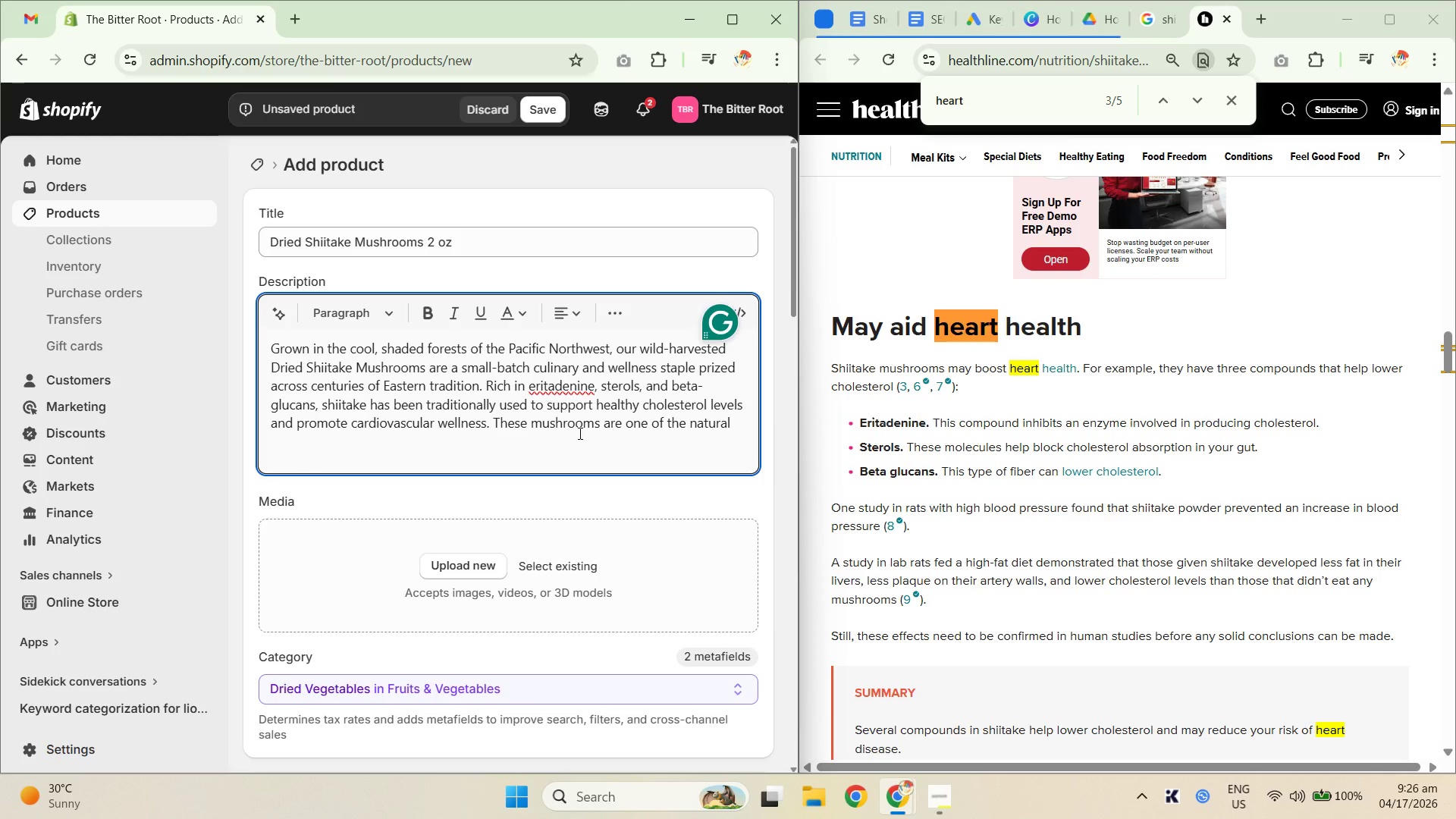 
type( plant )
 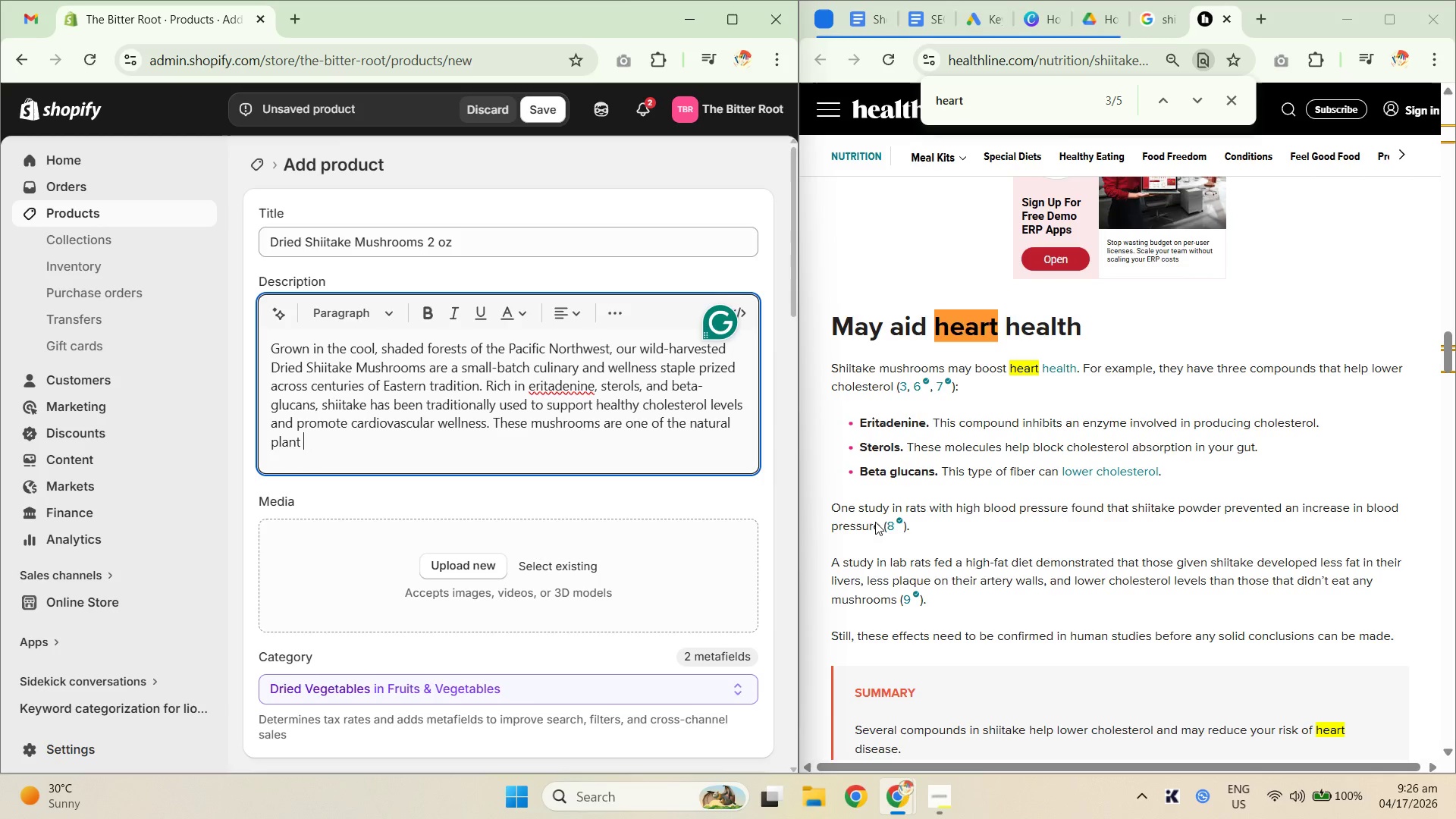 
scroll: coordinate [1088, 551], scroll_direction: down, amount: 2.0
 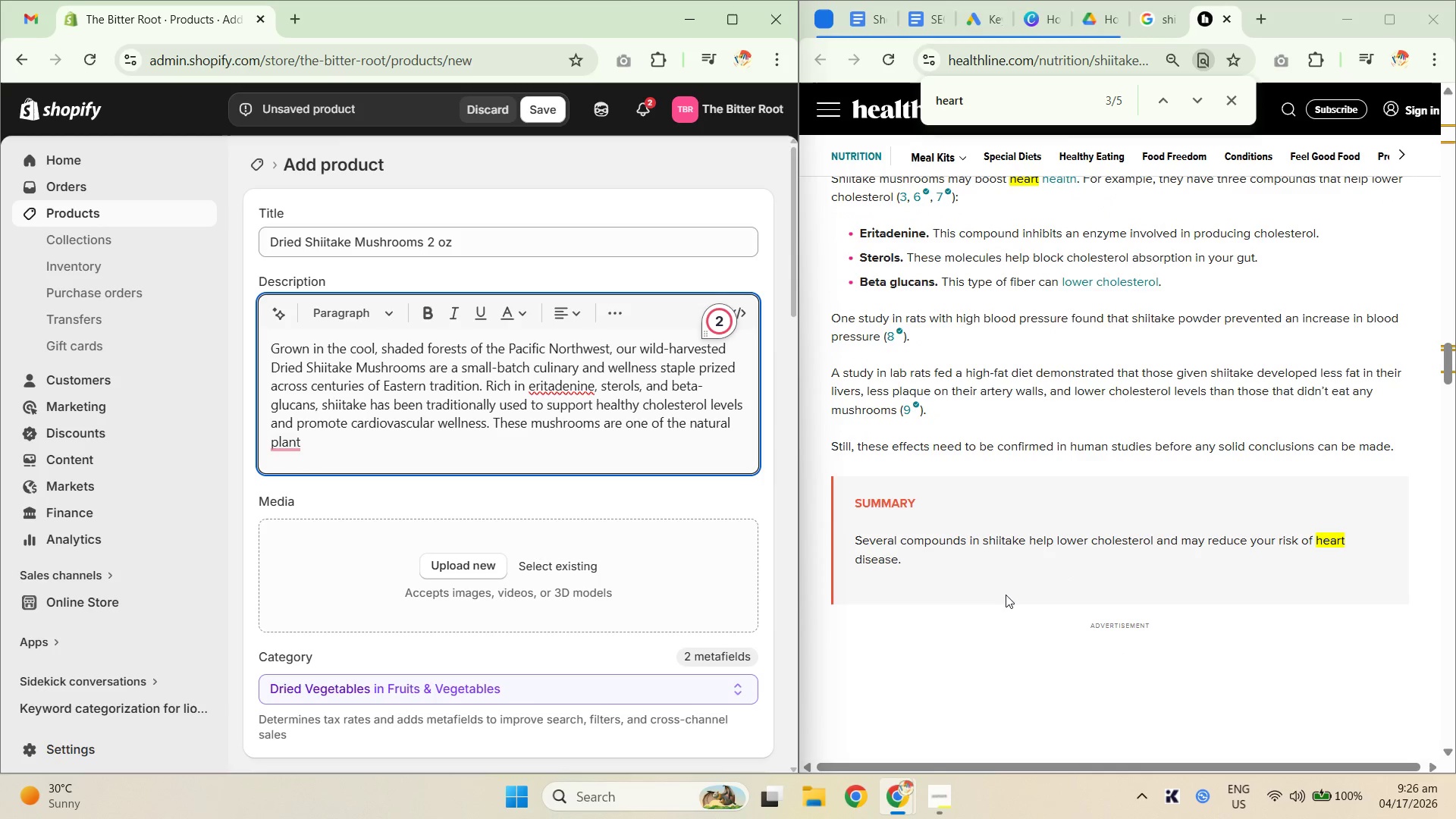 
wait(11.95)
 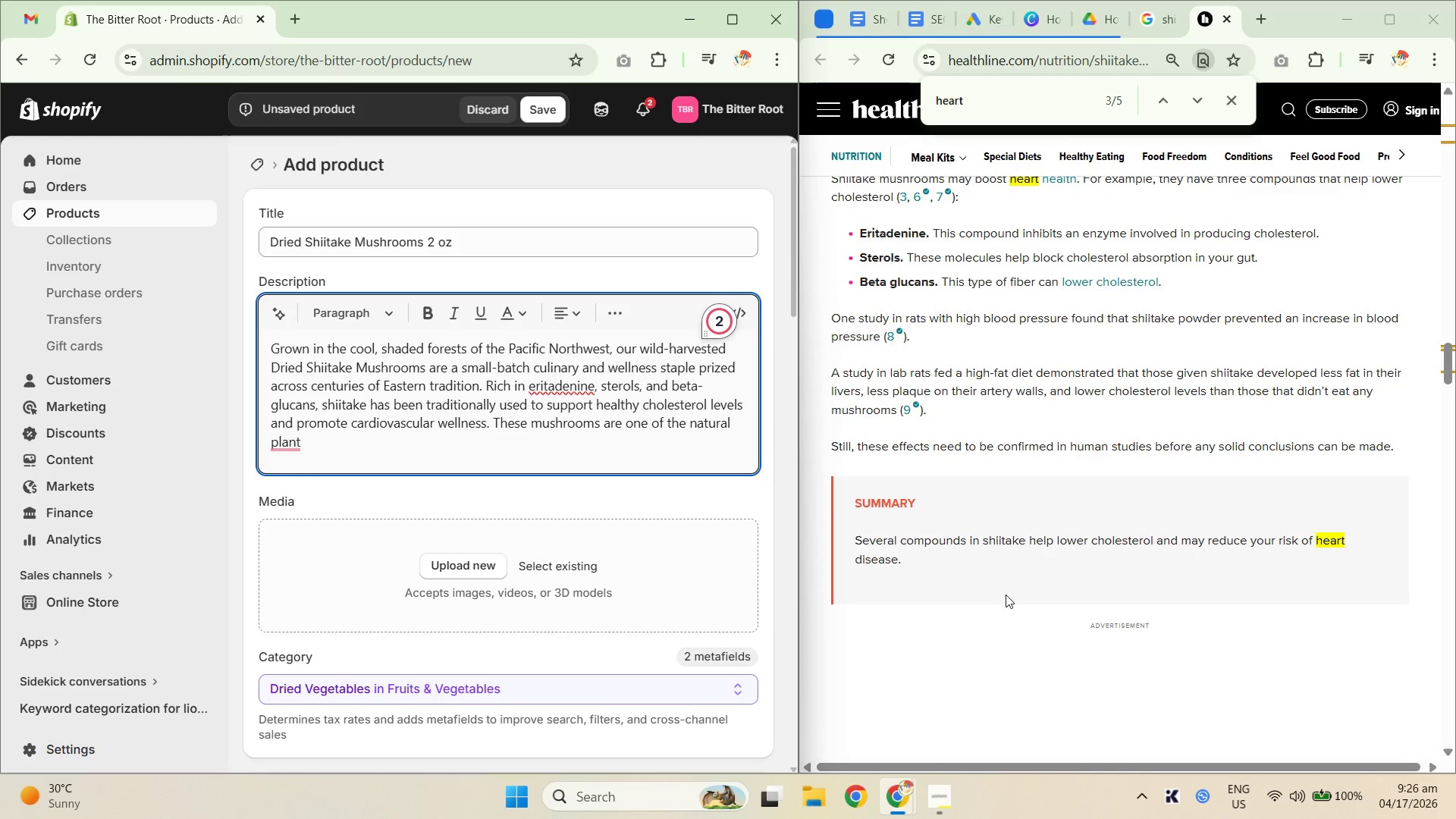 
scroll: coordinate [1094, 482], scroll_direction: up, amount: 2.0
 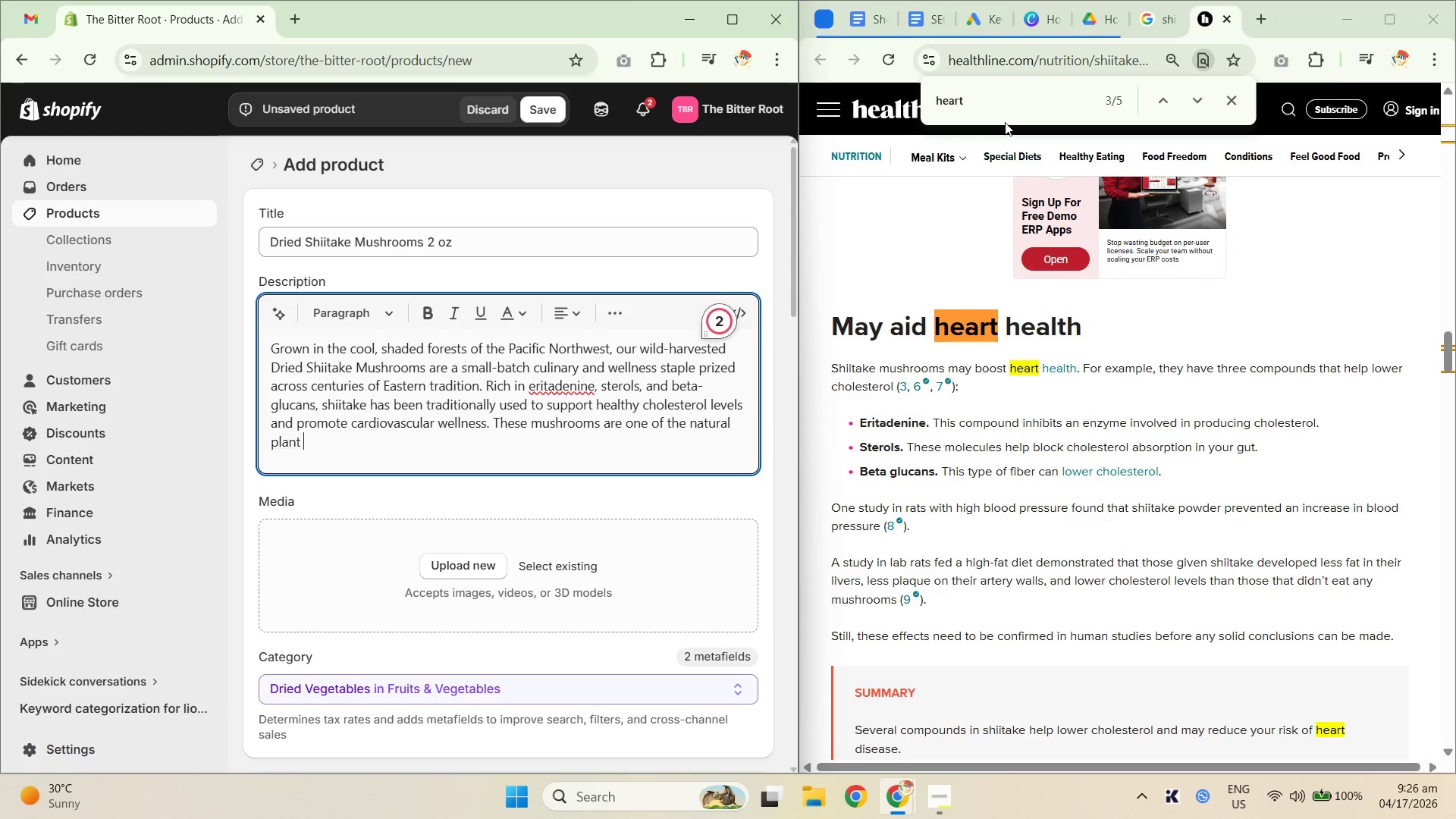 
left_click_drag(start_coordinate=[1001, 102], to_coordinate=[918, 92])
 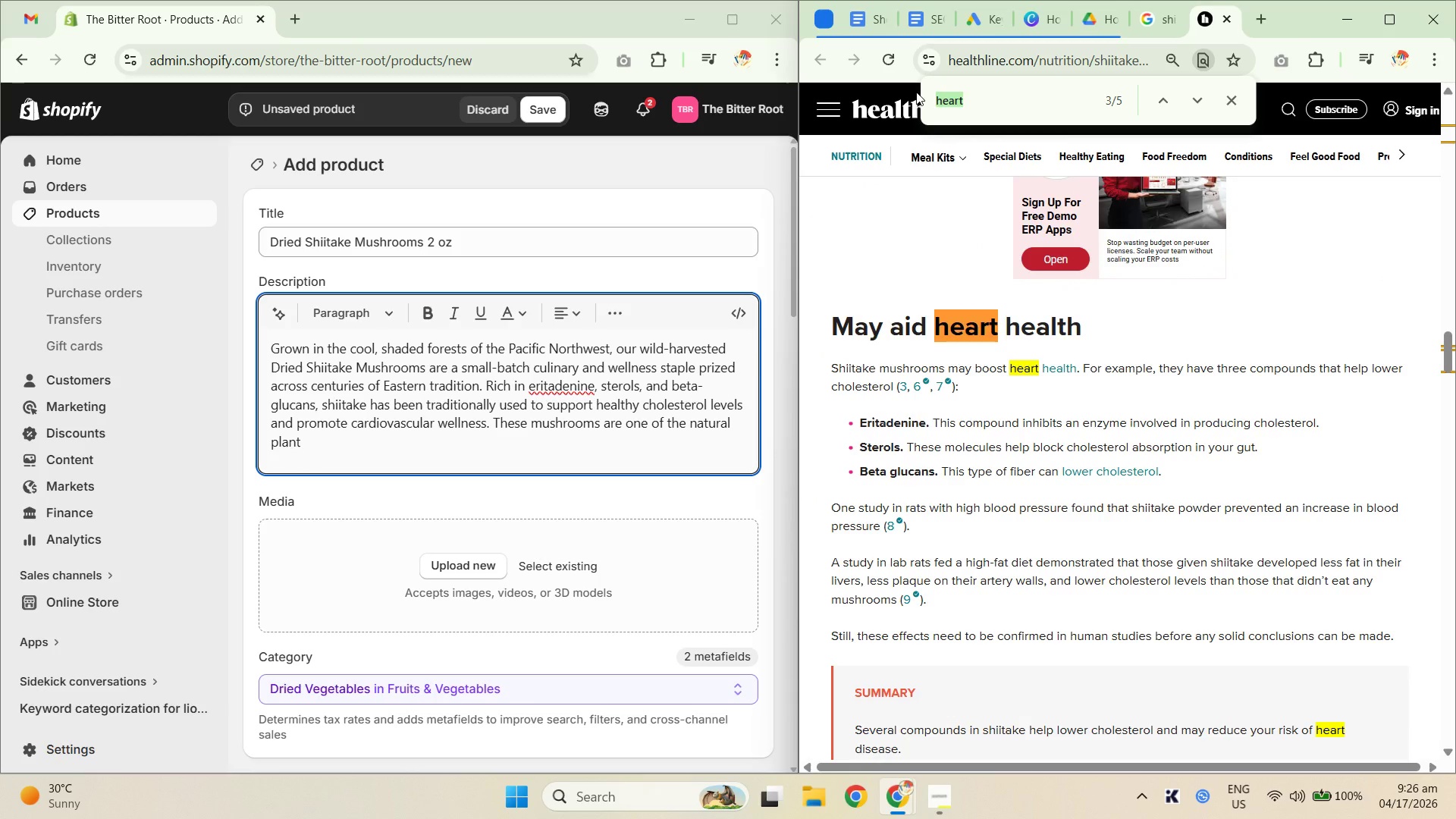 
type(bones)
 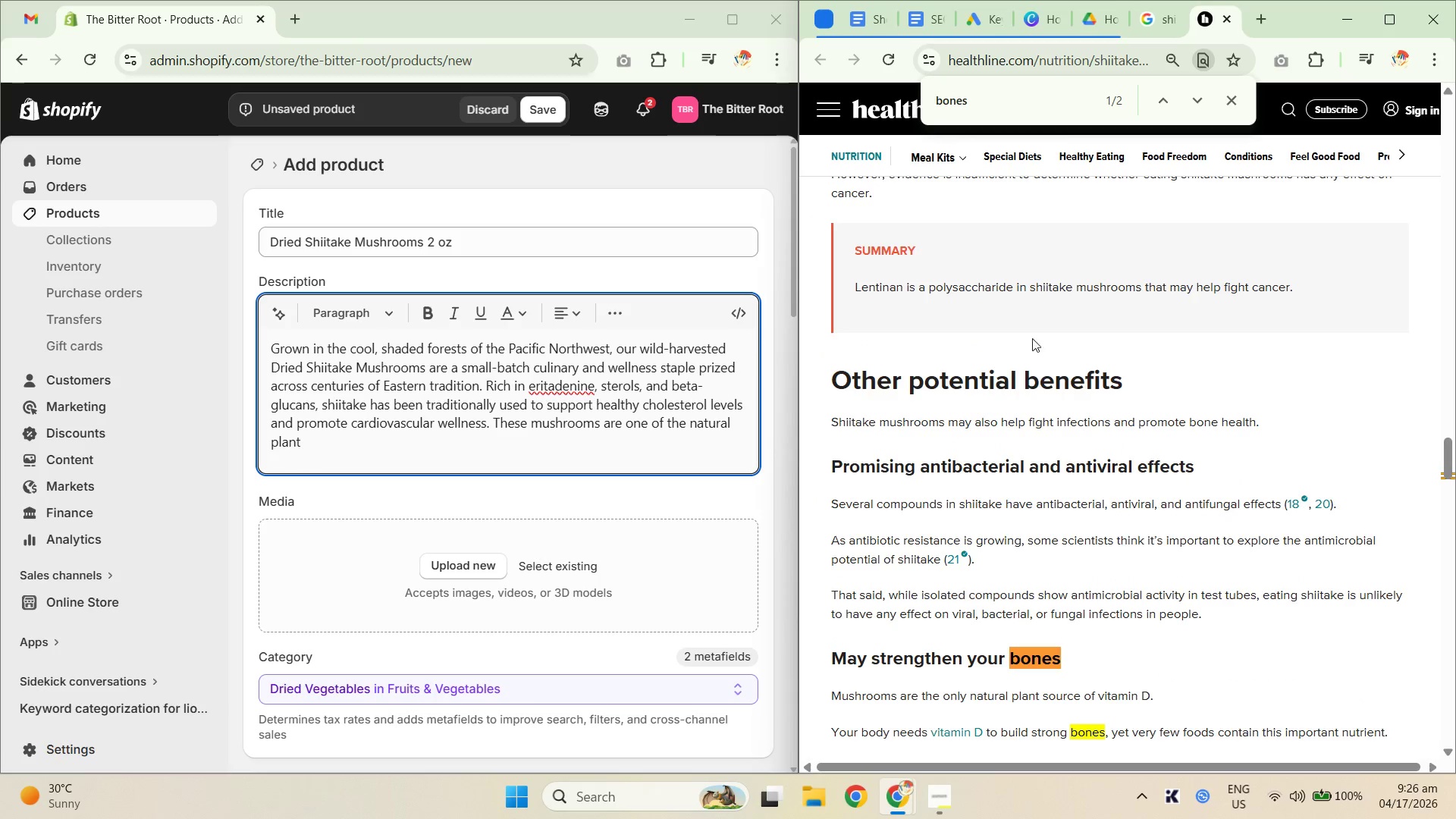 
scroll: coordinate [1052, 342], scroll_direction: down, amount: 4.0
 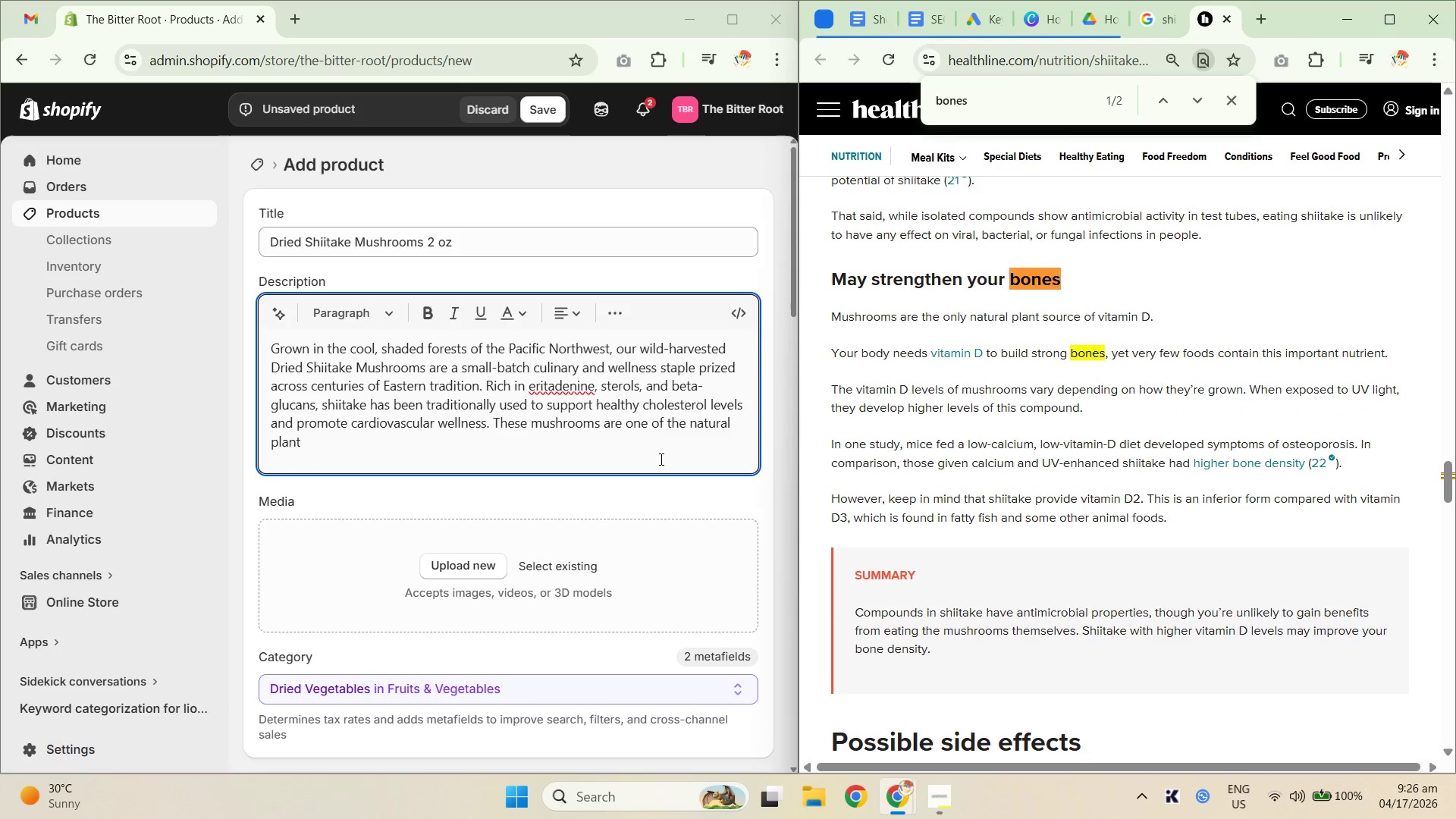 
left_click([588, 436])
 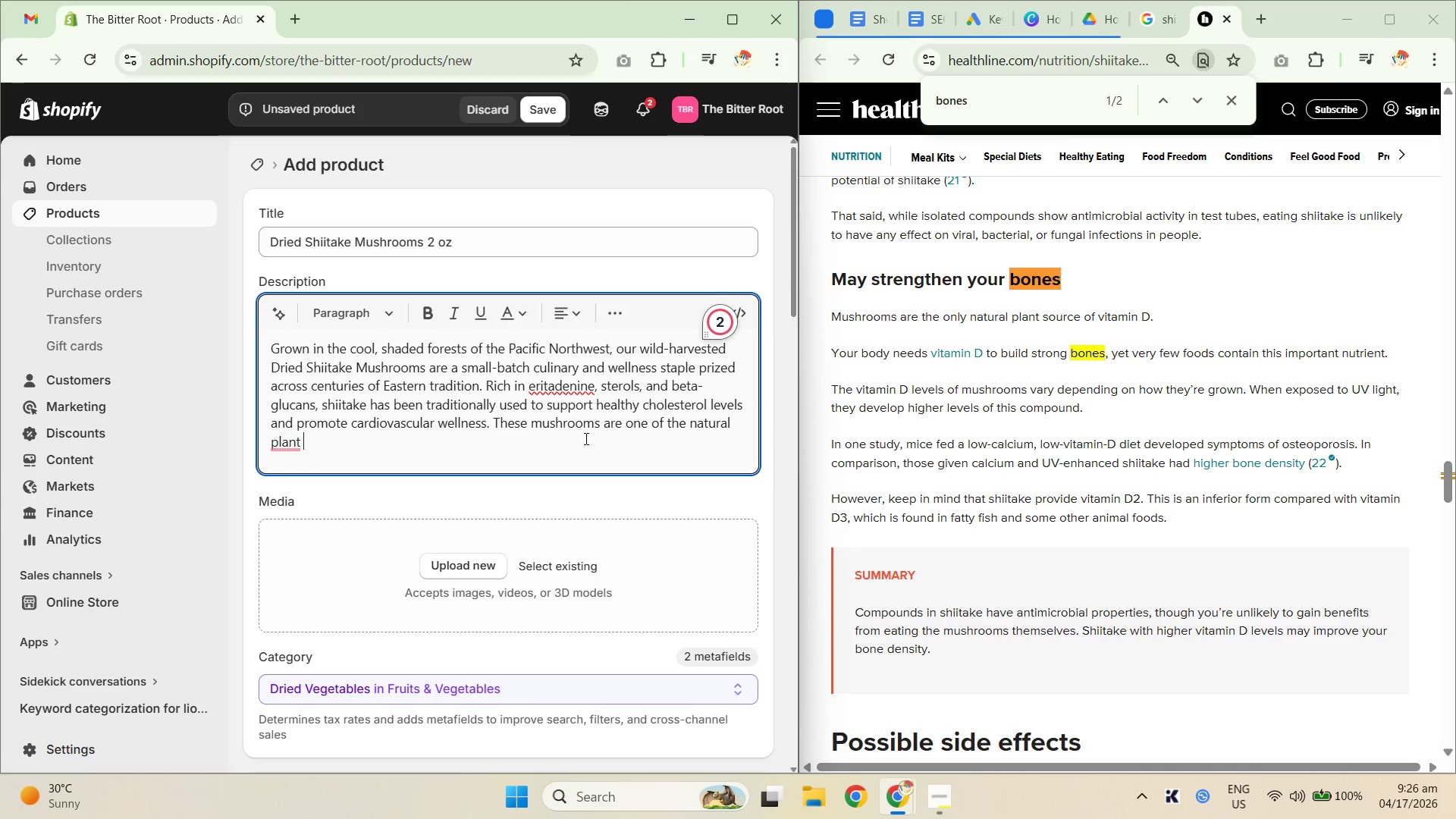 
wait(7.11)
 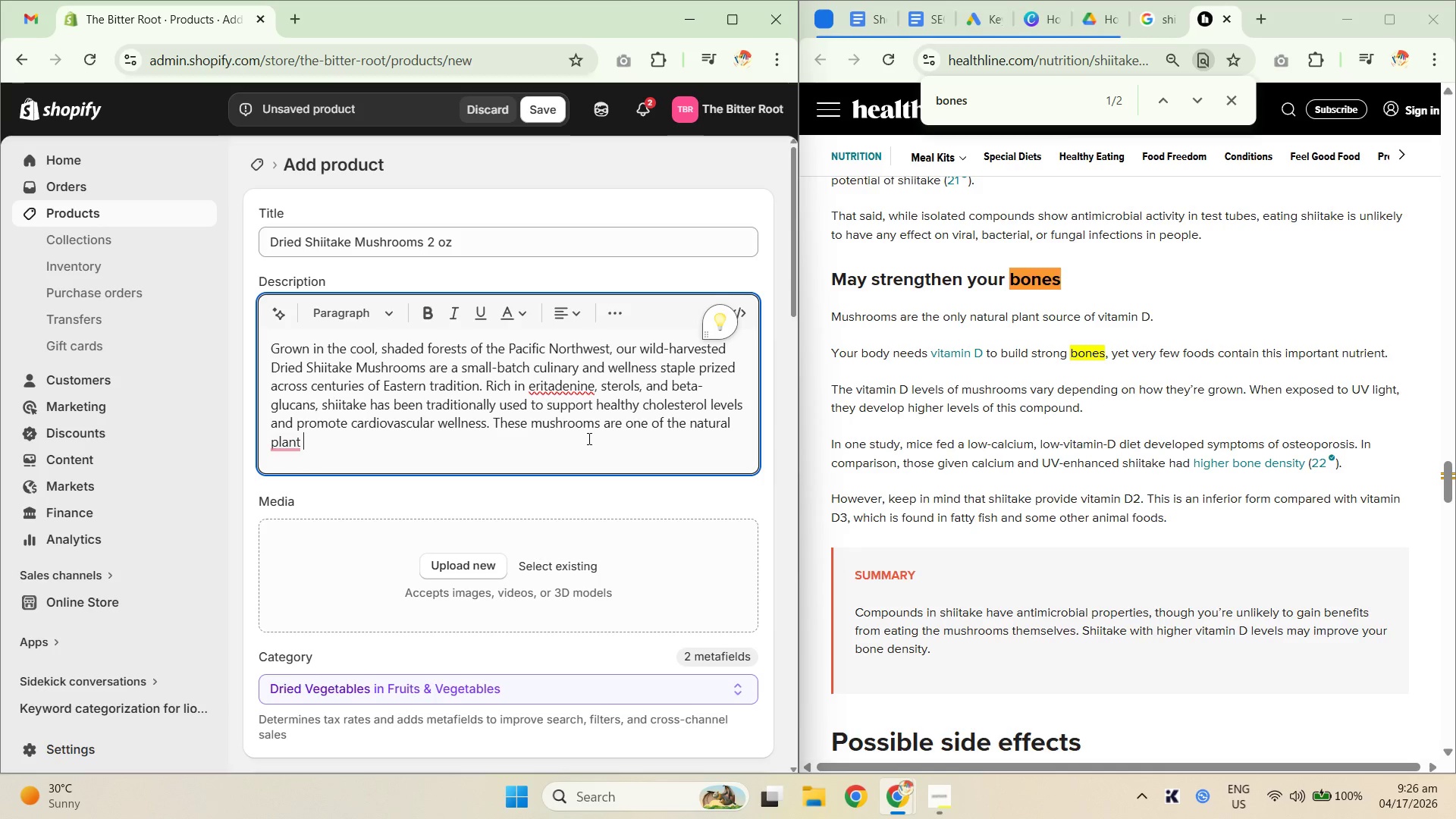 
left_click([930, 16])
 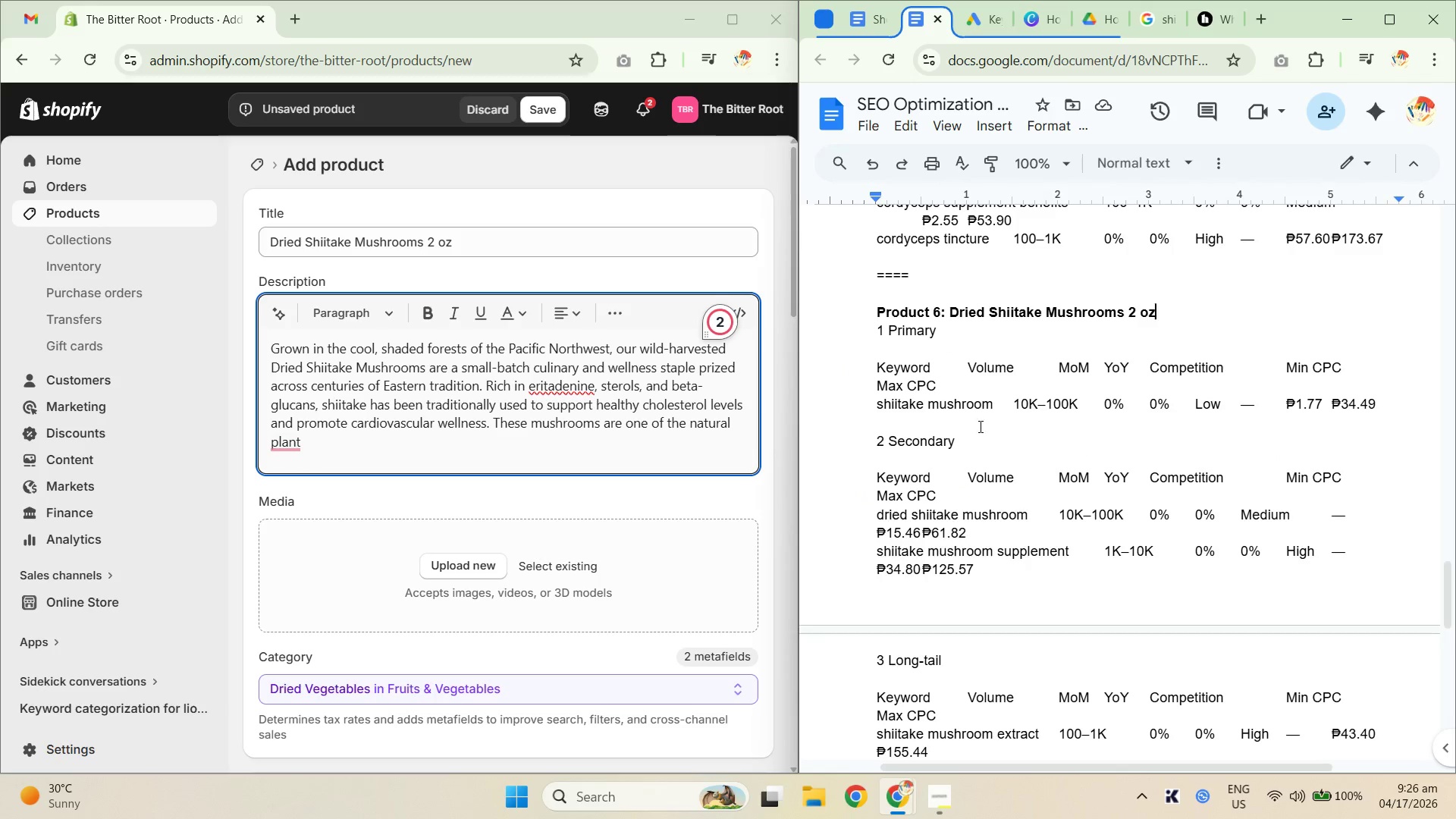 
scroll: coordinate [1033, 510], scroll_direction: down, amount: 2.0
 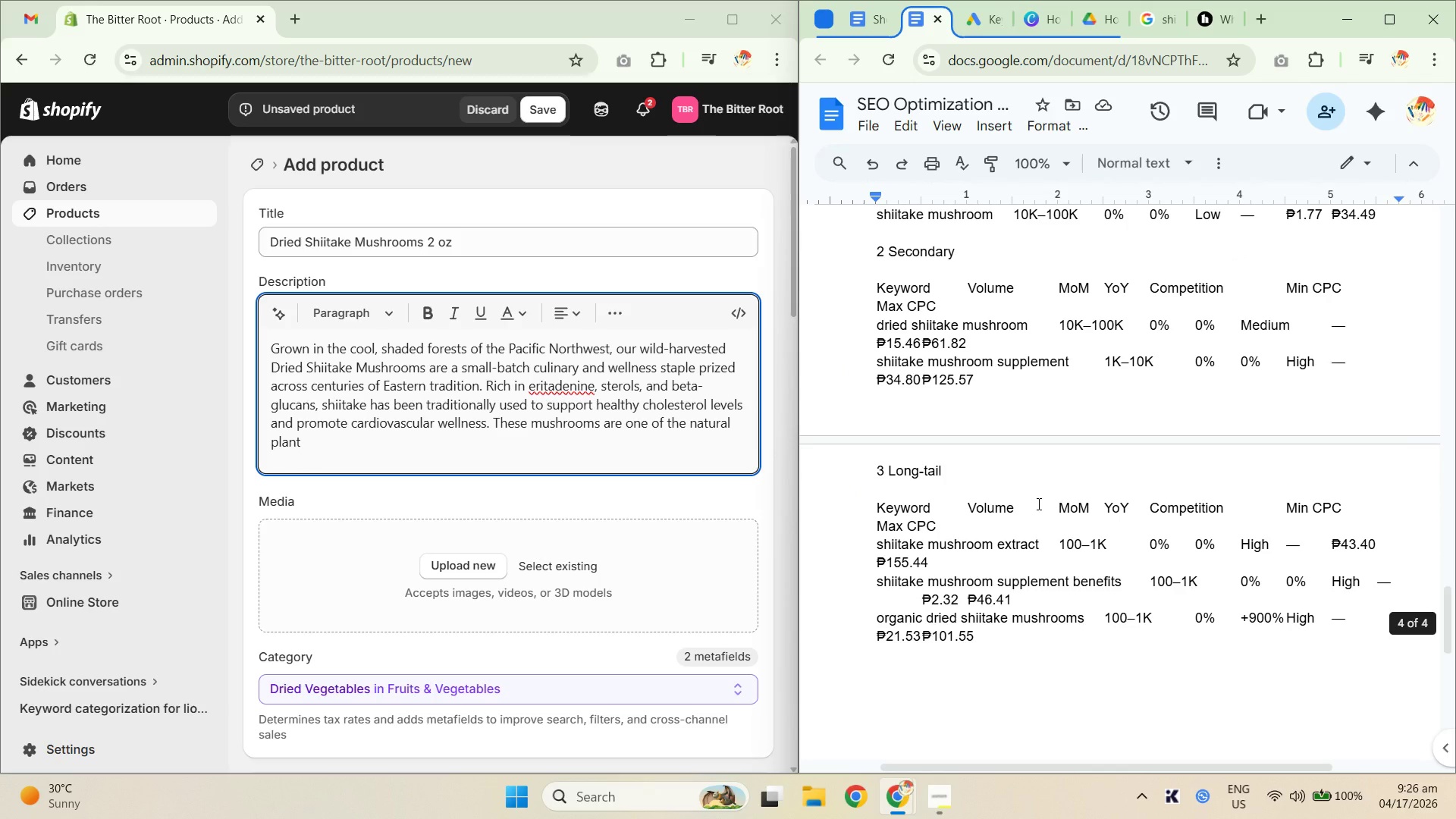 
scroll: coordinate [1037, 504], scroll_direction: up, amount: 1.0
 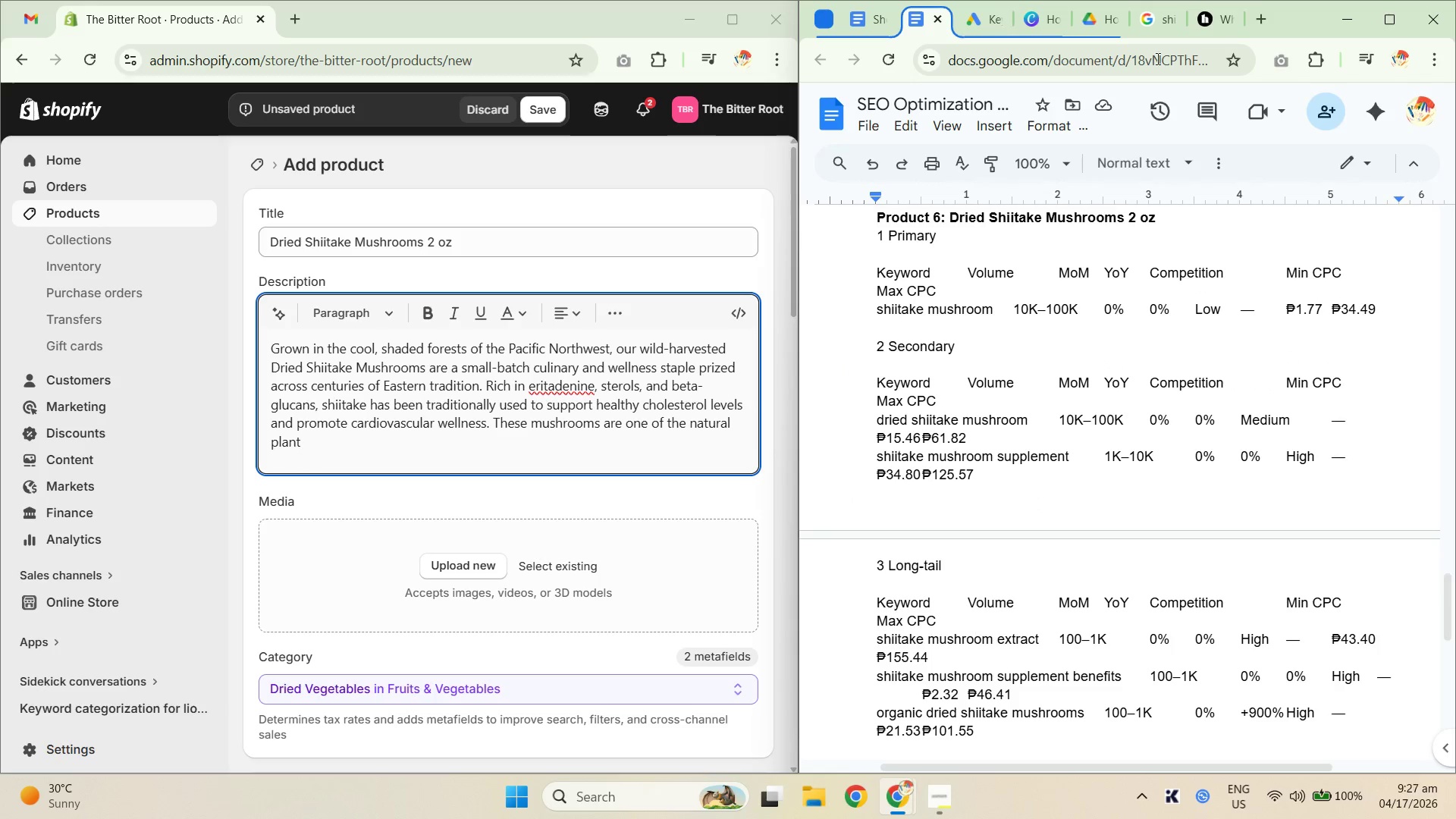 
left_click([1214, 8])
 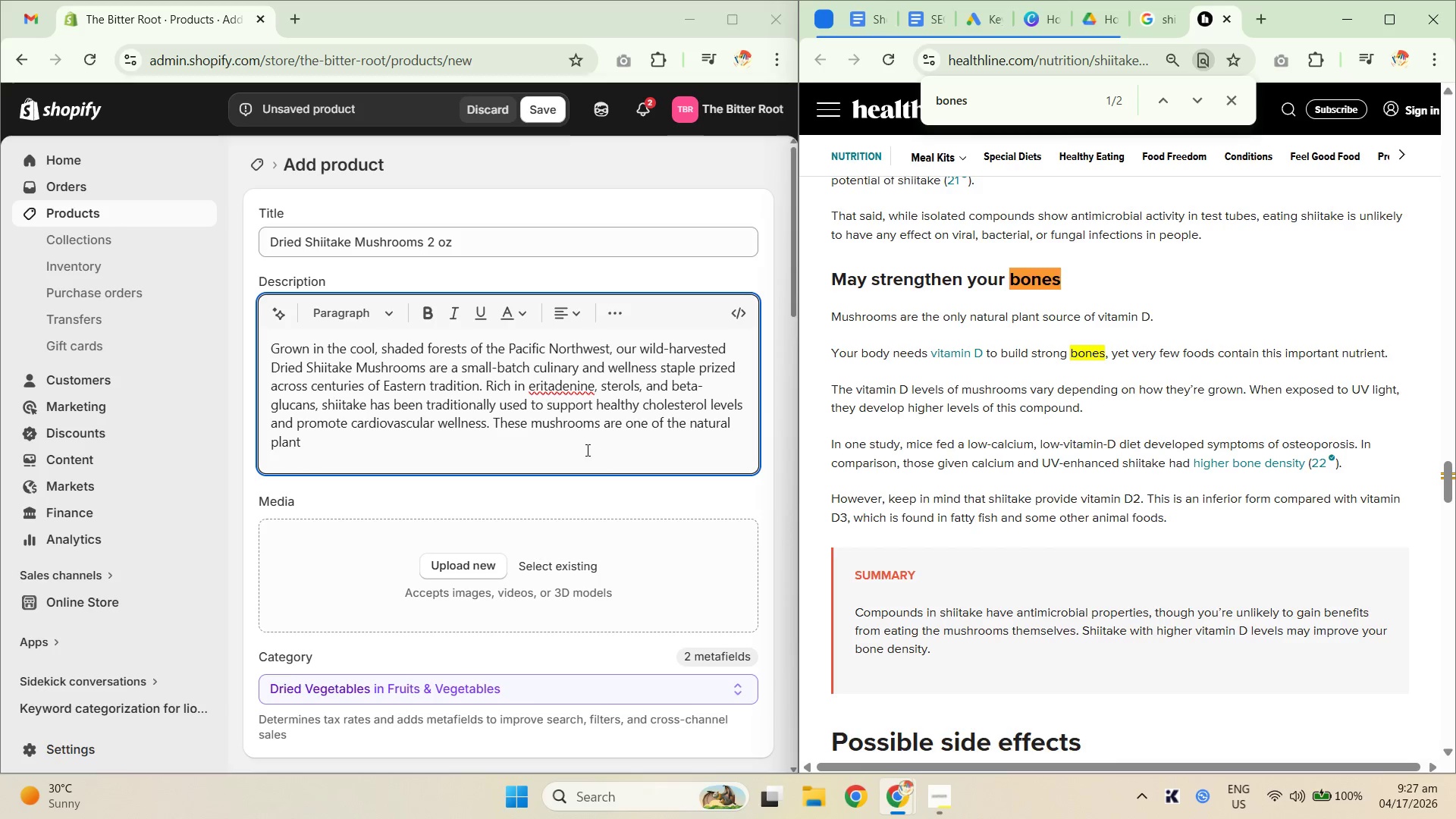 
left_click([504, 447])
 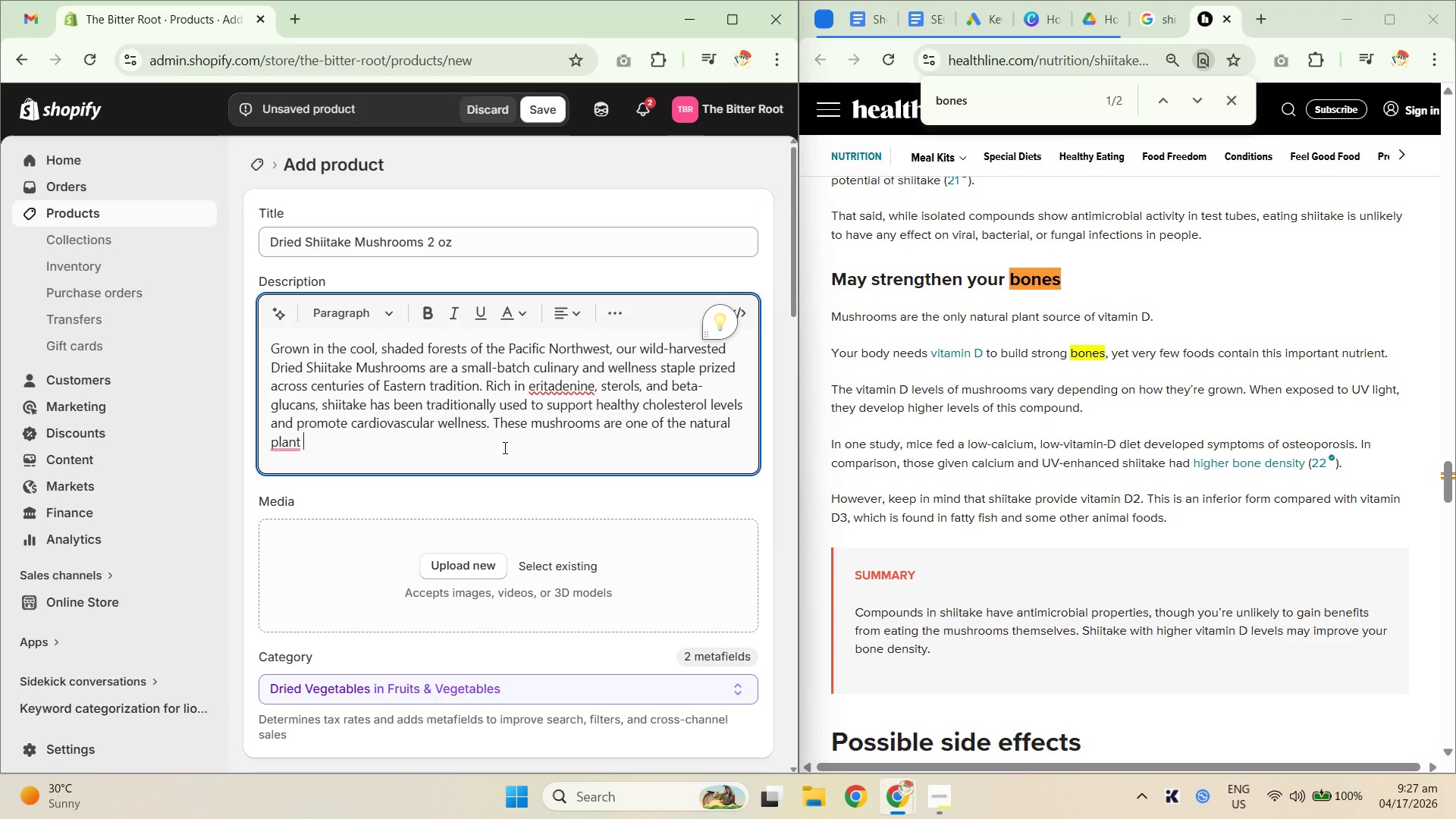 
type(sources of Viamin D, providing essential nutrients that s)
key(Backspace)
key(Backspace)
key(Backspace)
key(Backspace)
key(Backspace)
type(hat support strong bones and healthy immune system.)
 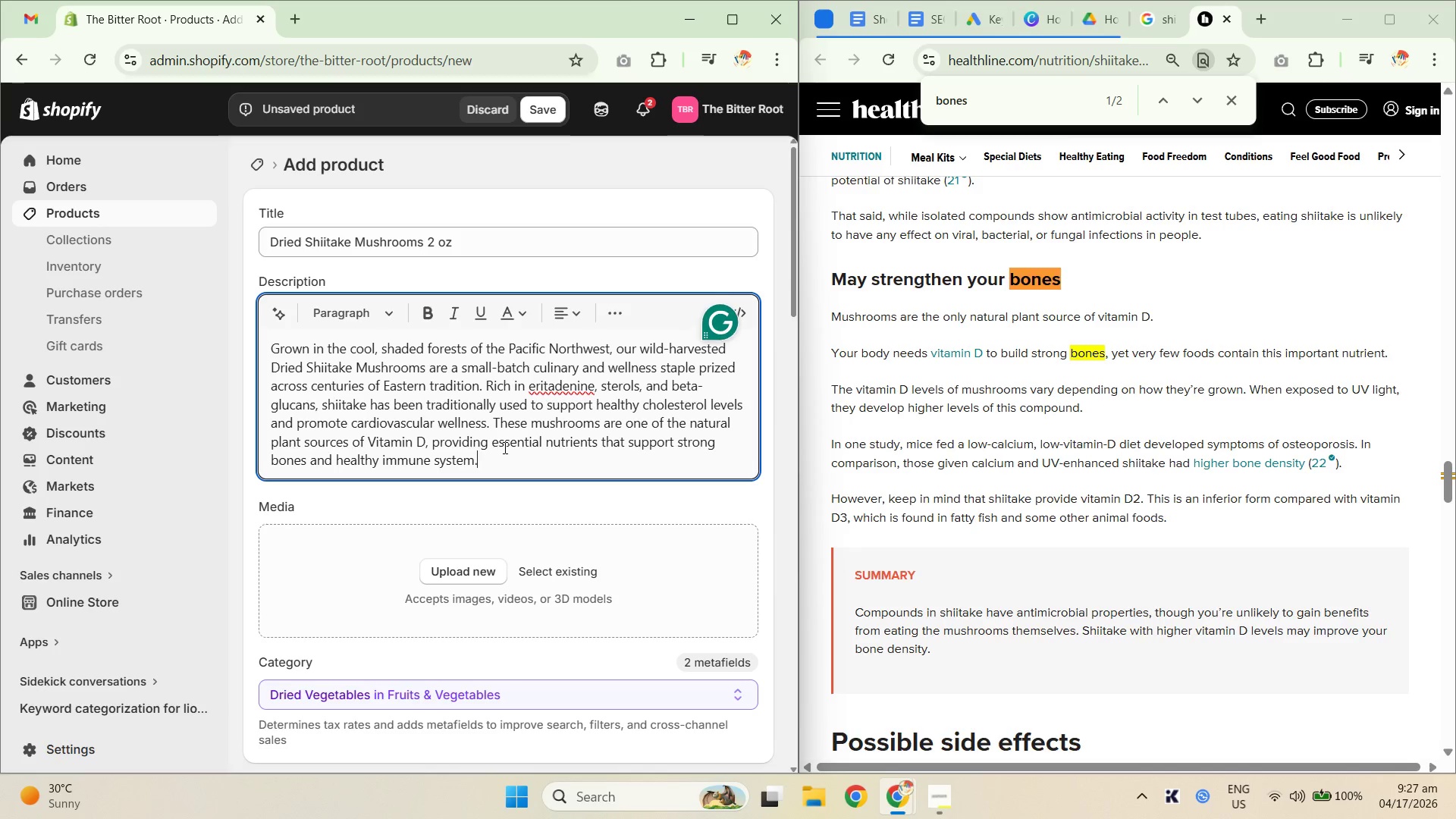 
key(Space)
 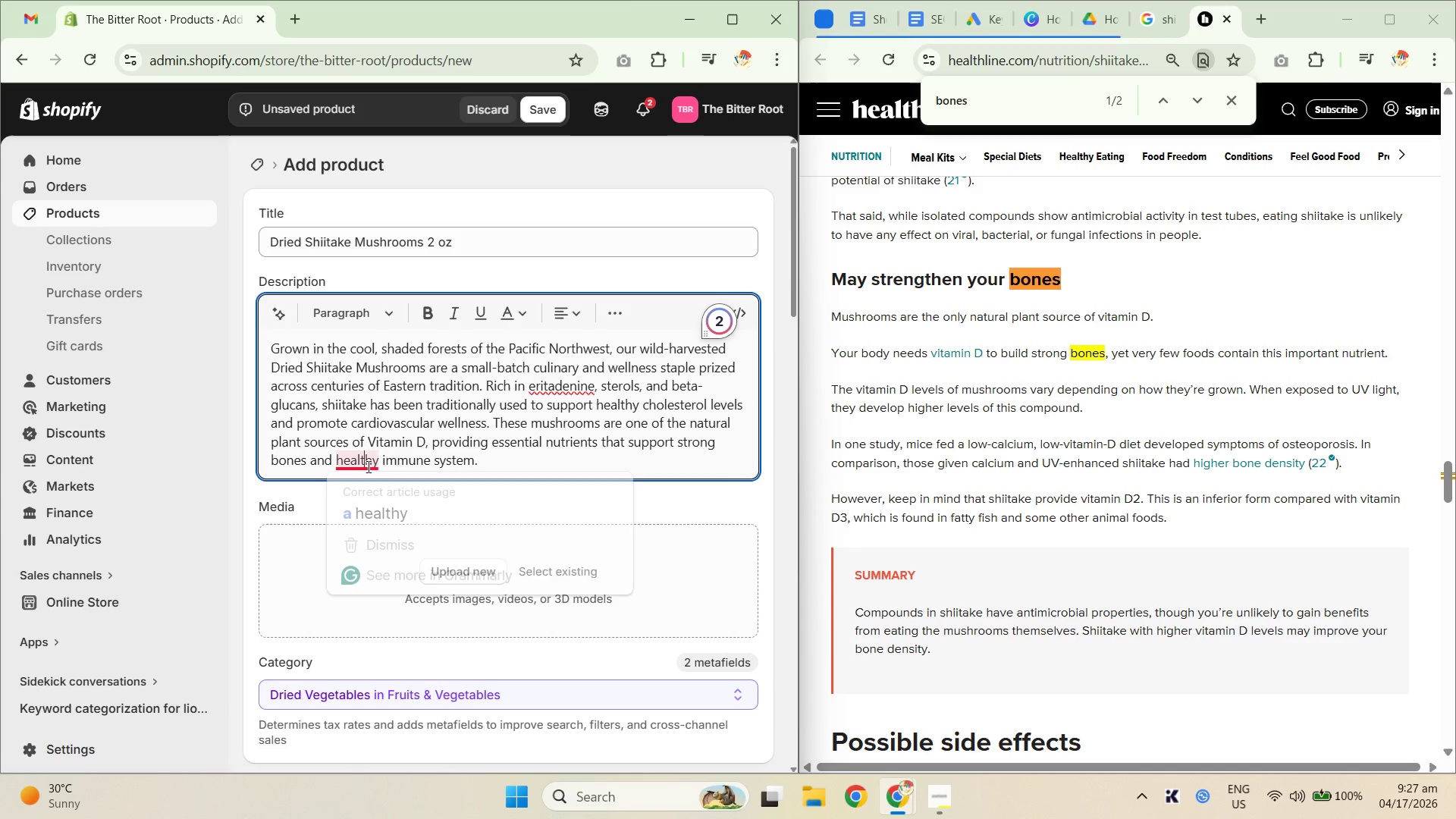 
left_click([393, 508])
 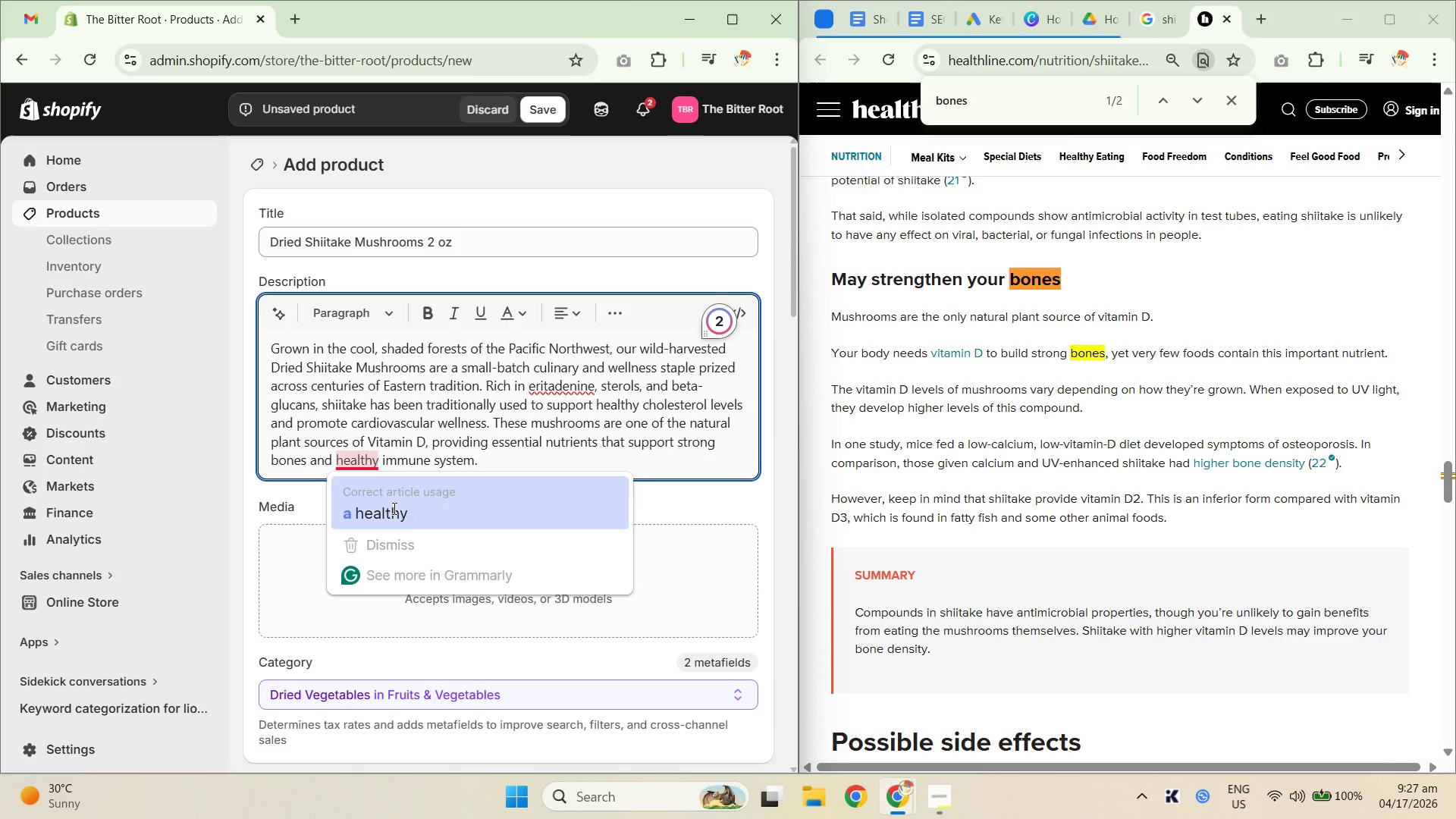 
key(Unknown)
 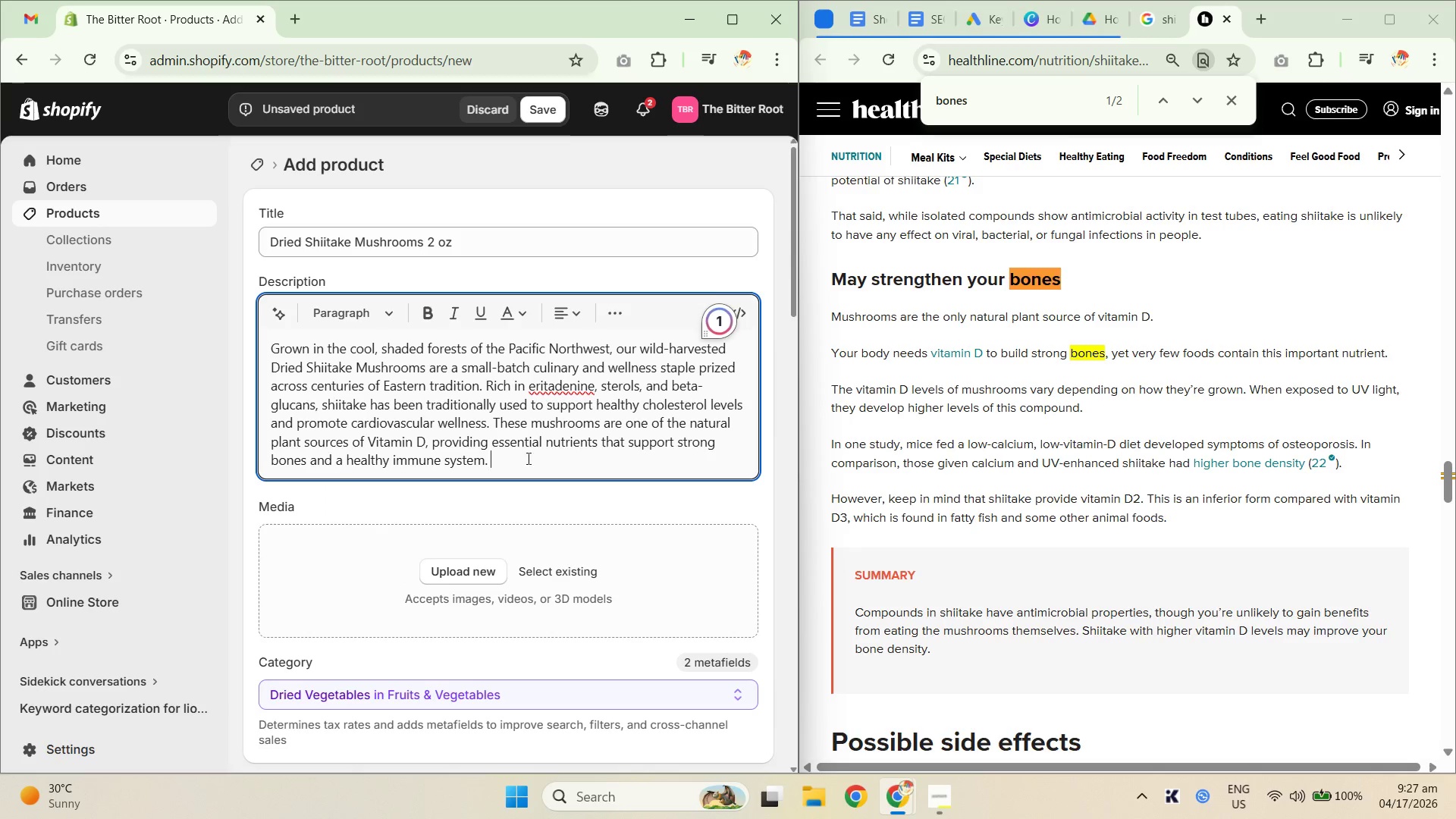 
key(Unknown)
 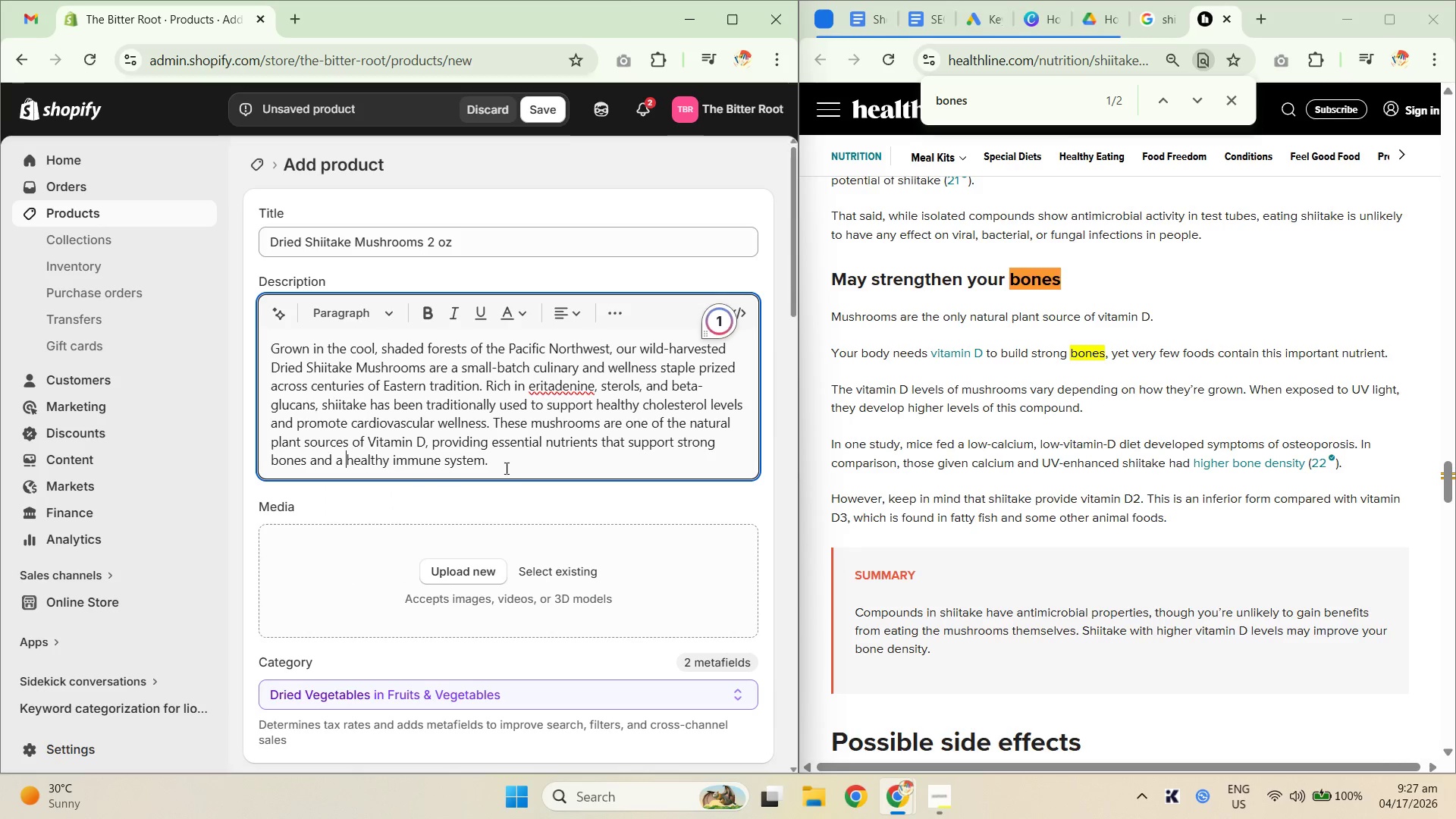 
double_click([522, 458])
 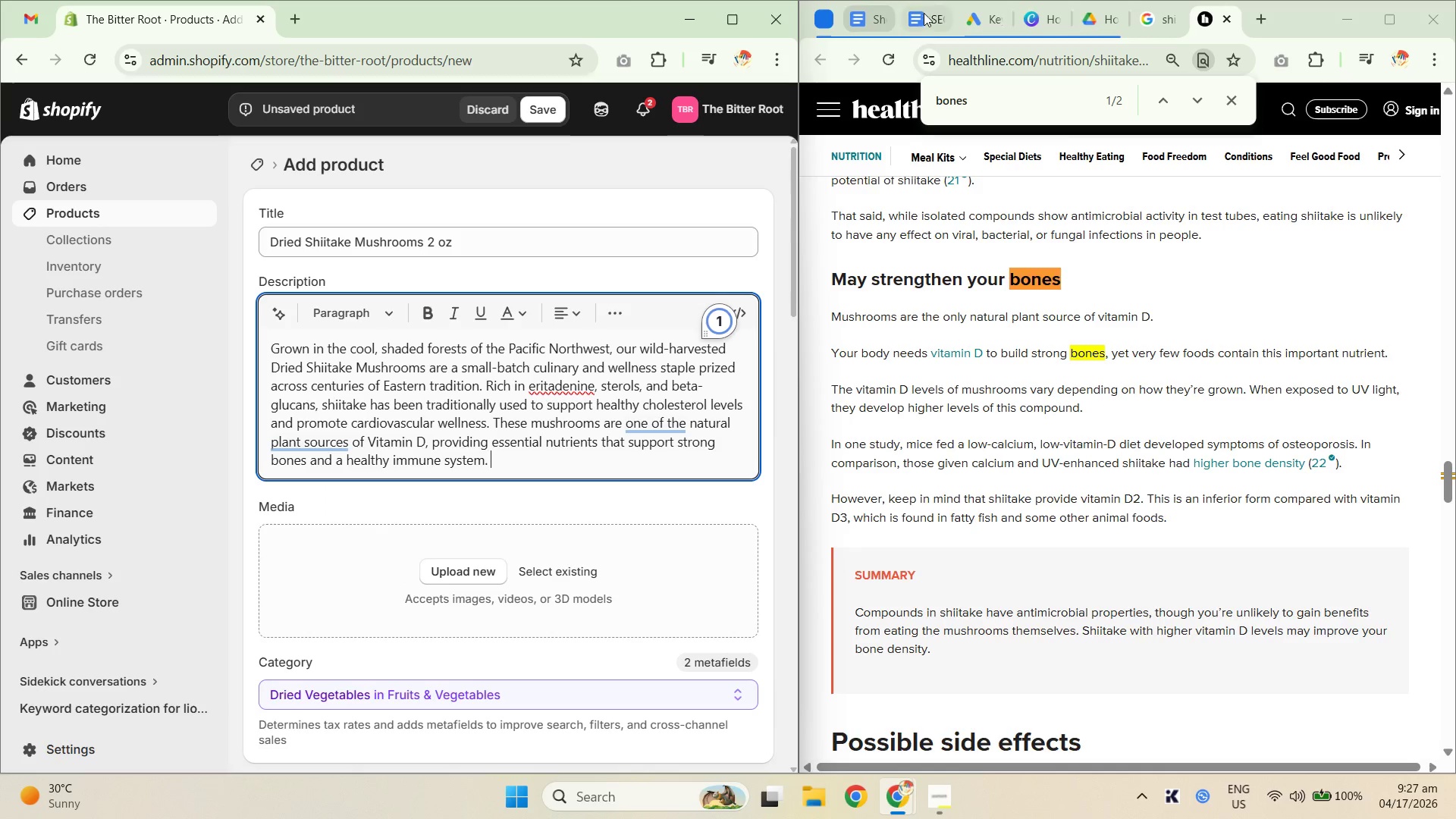 
left_click([1155, 15])
 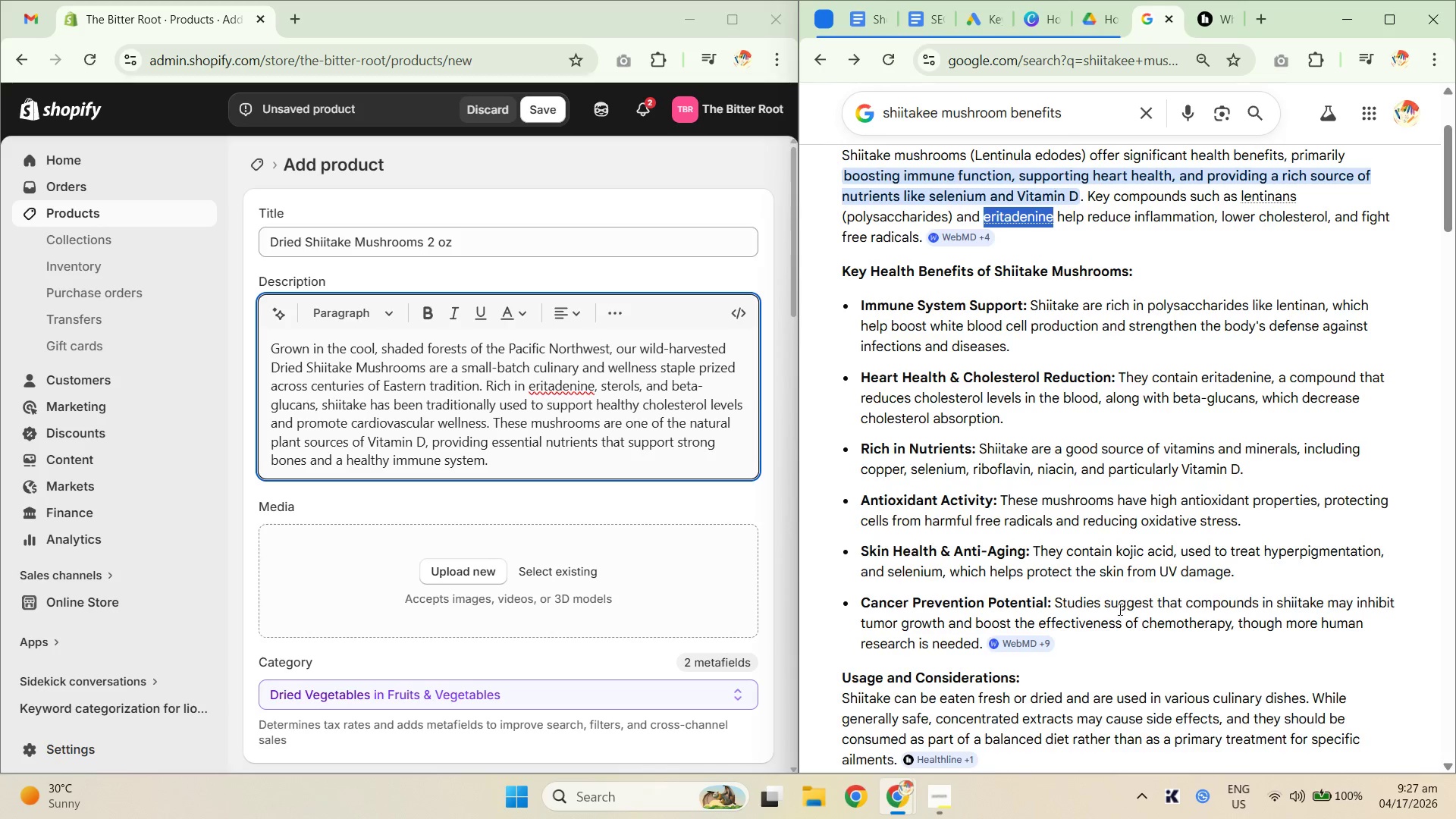 
wait(6.11)
 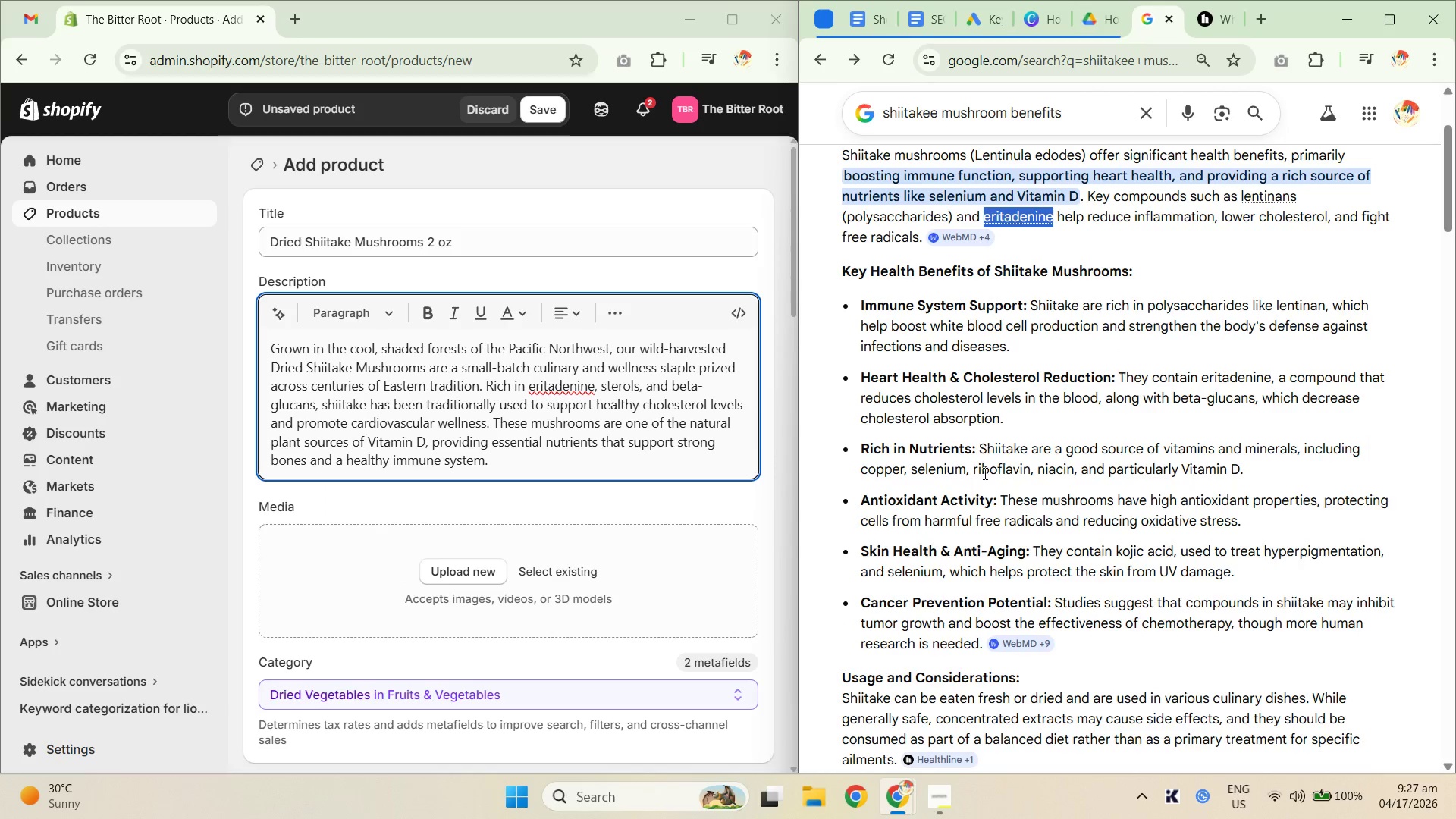 
left_click([1158, 364])
 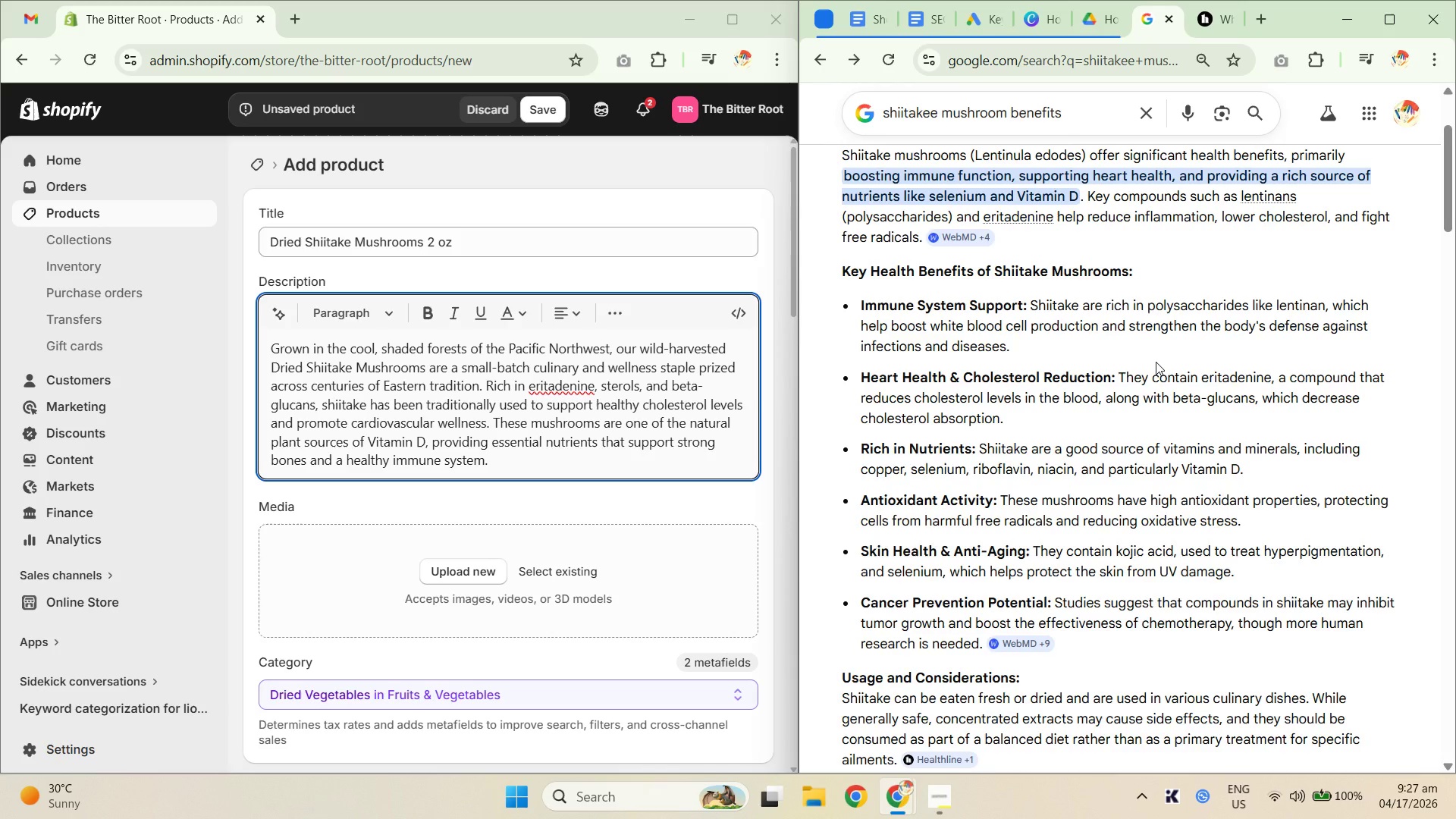 
key(Control+F)
 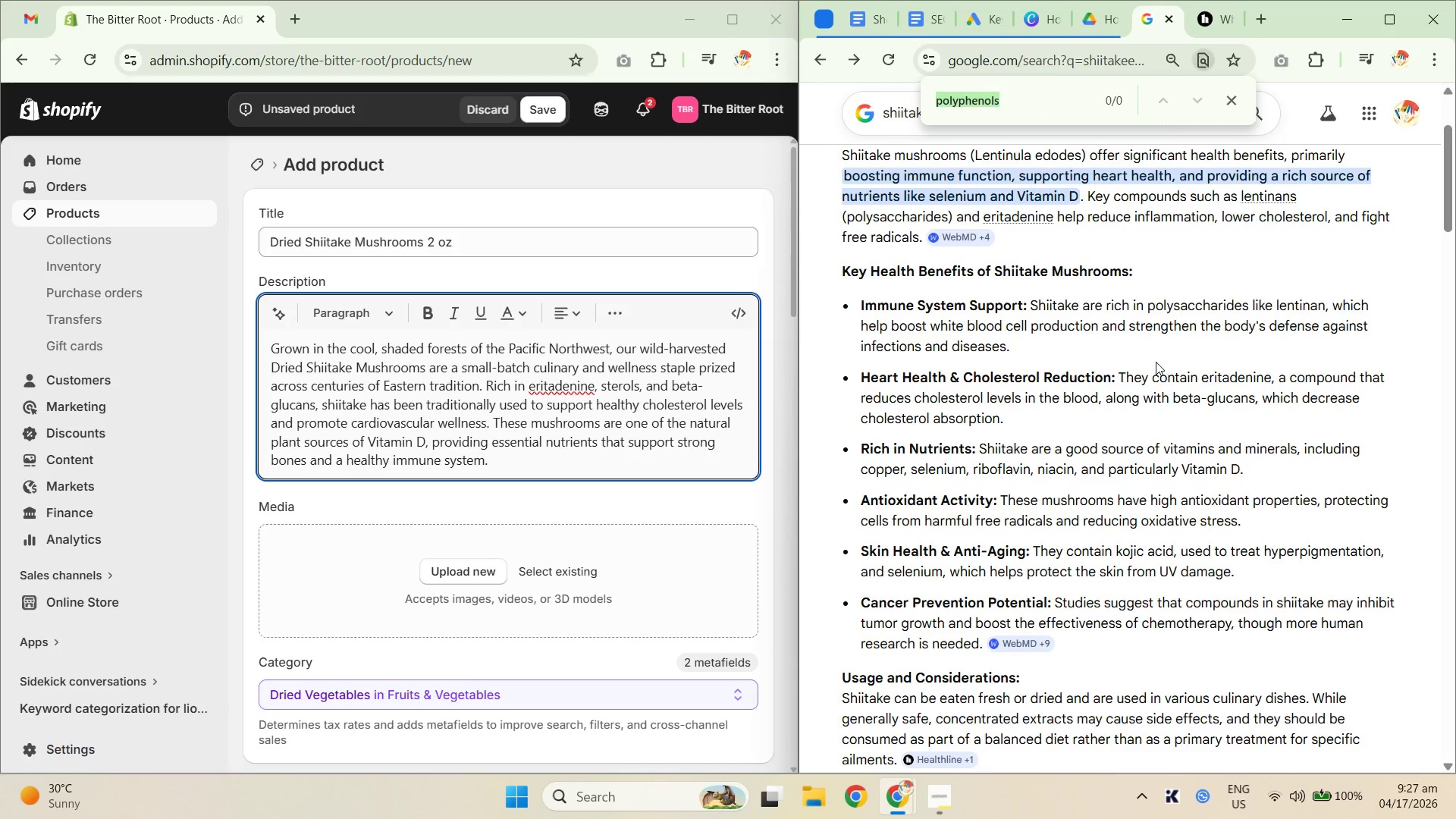 
type(nutrie)
 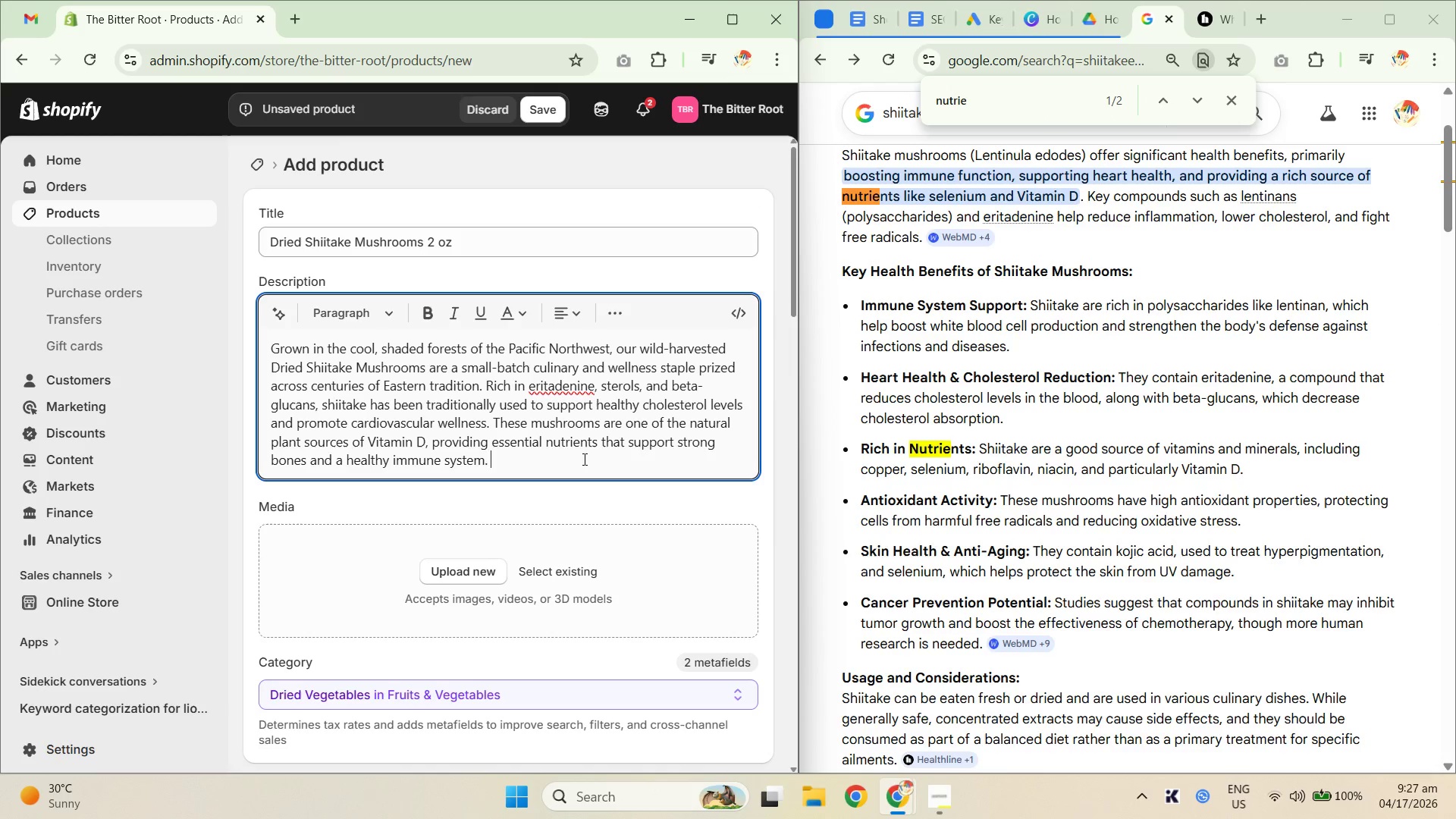 
wait(9.56)
 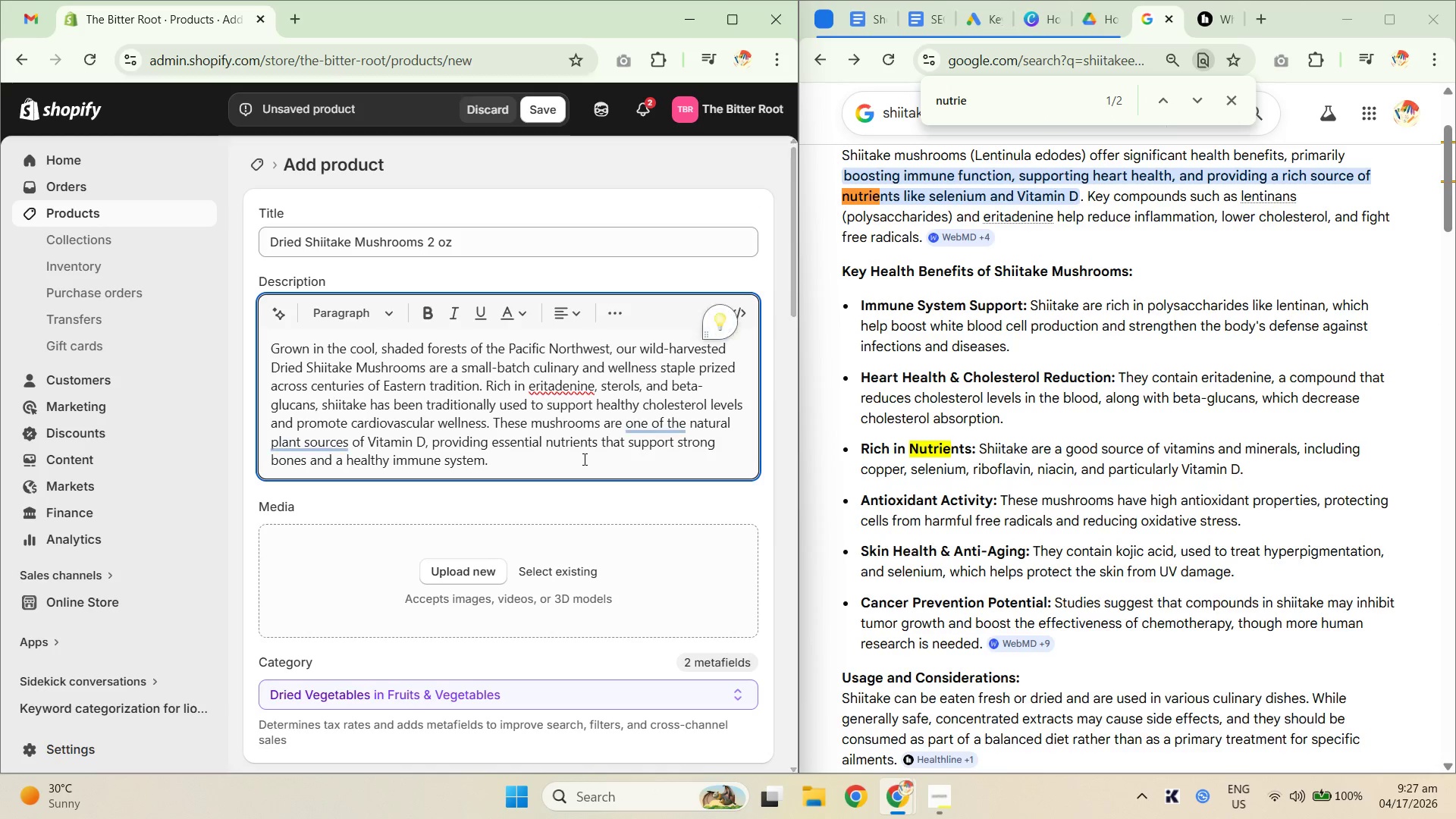 
type(Packed with copper, slee)
key(Backspace)
key(Backspace)
key(Backspace)
type(elenium)
 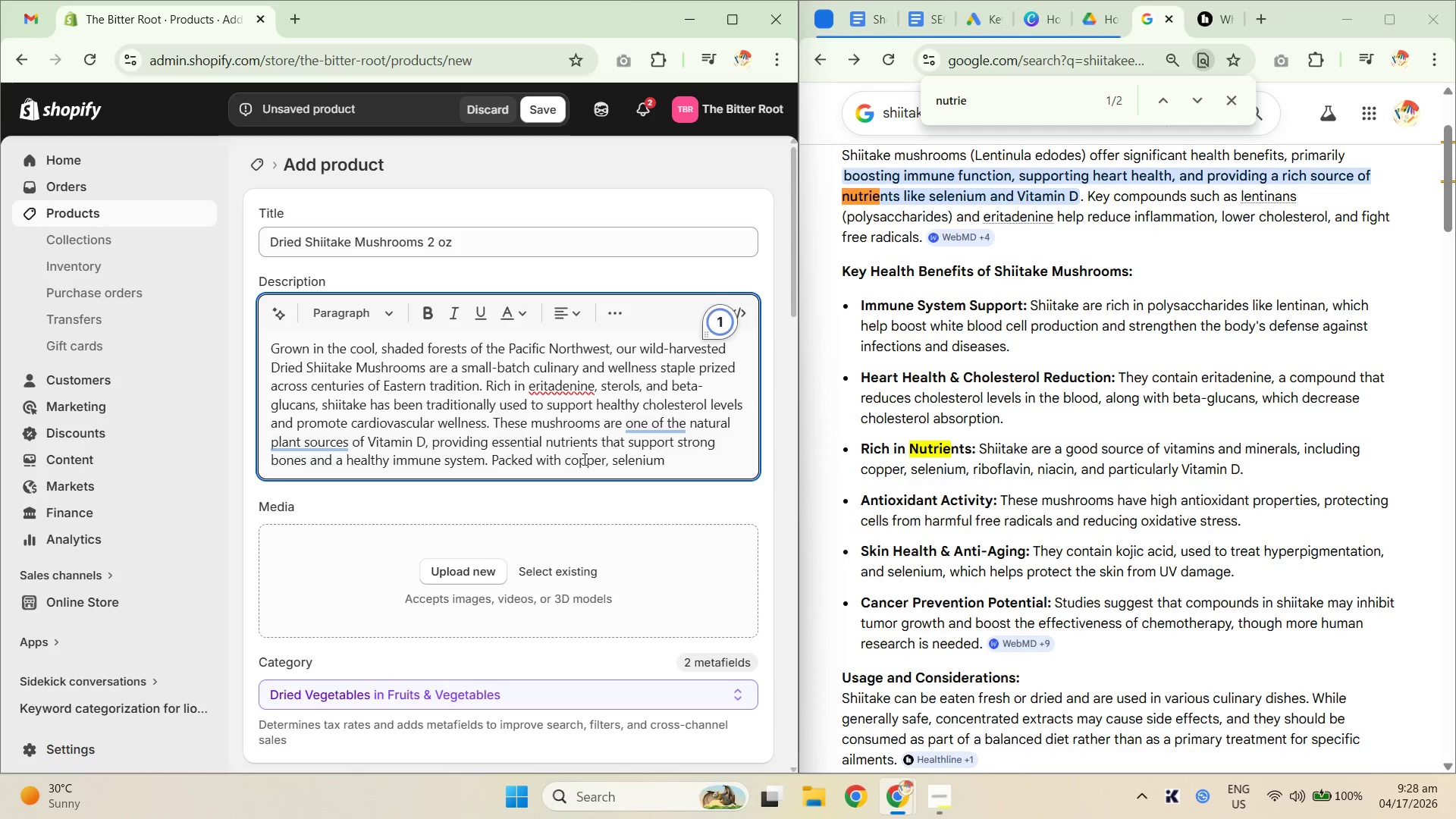 
wait(5.05)
 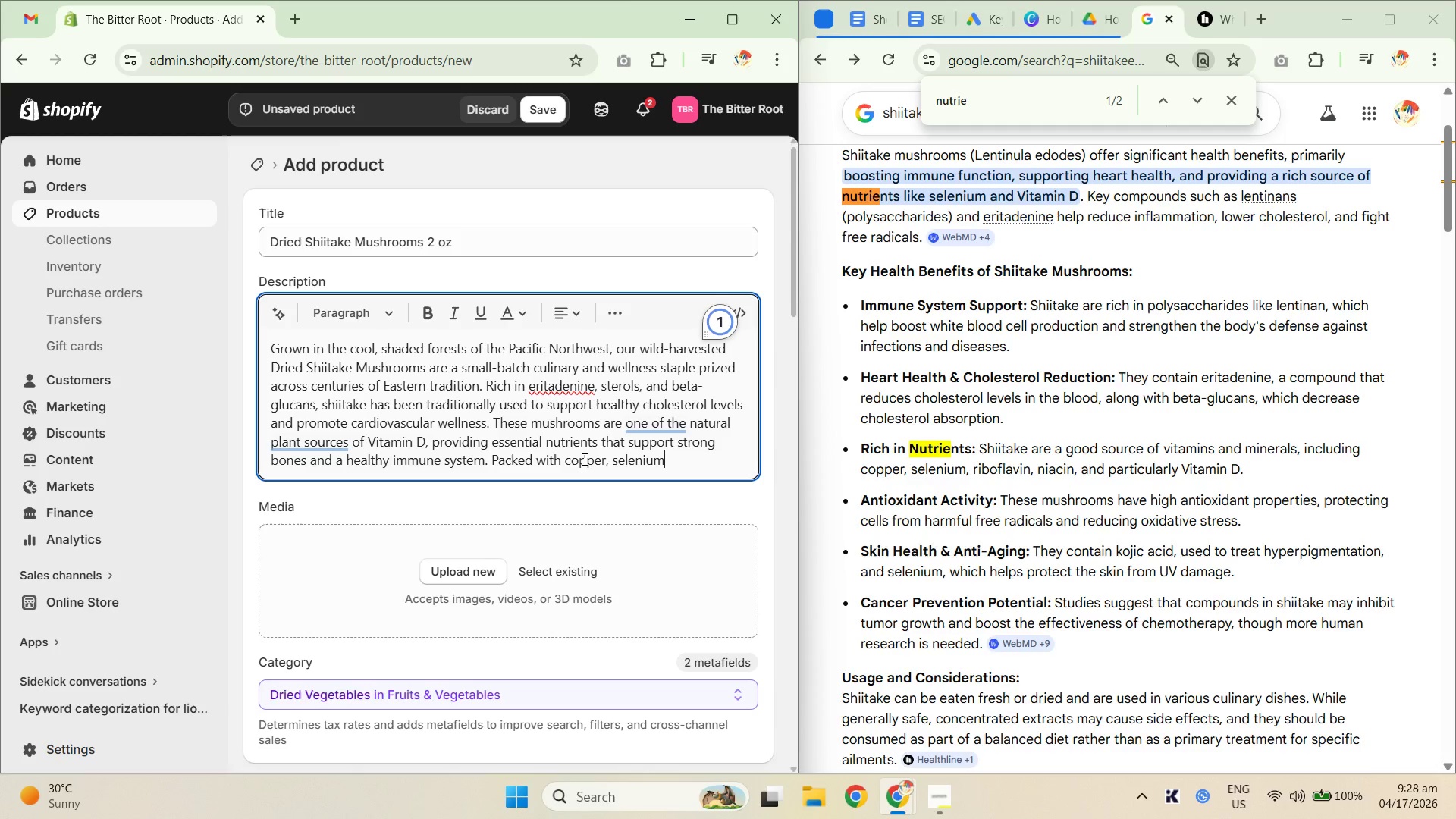 
key(Comma)
 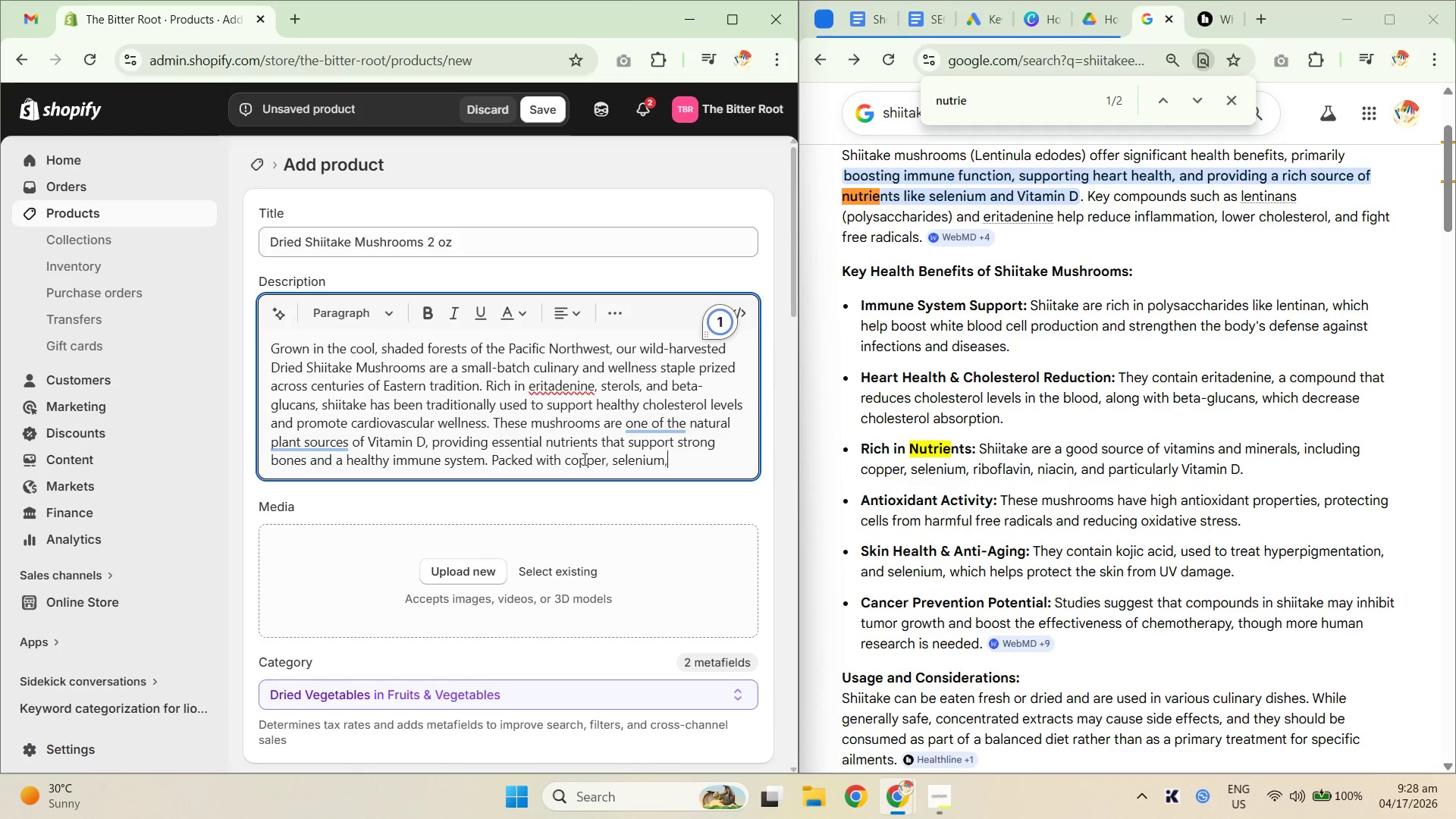 
key(Space)
 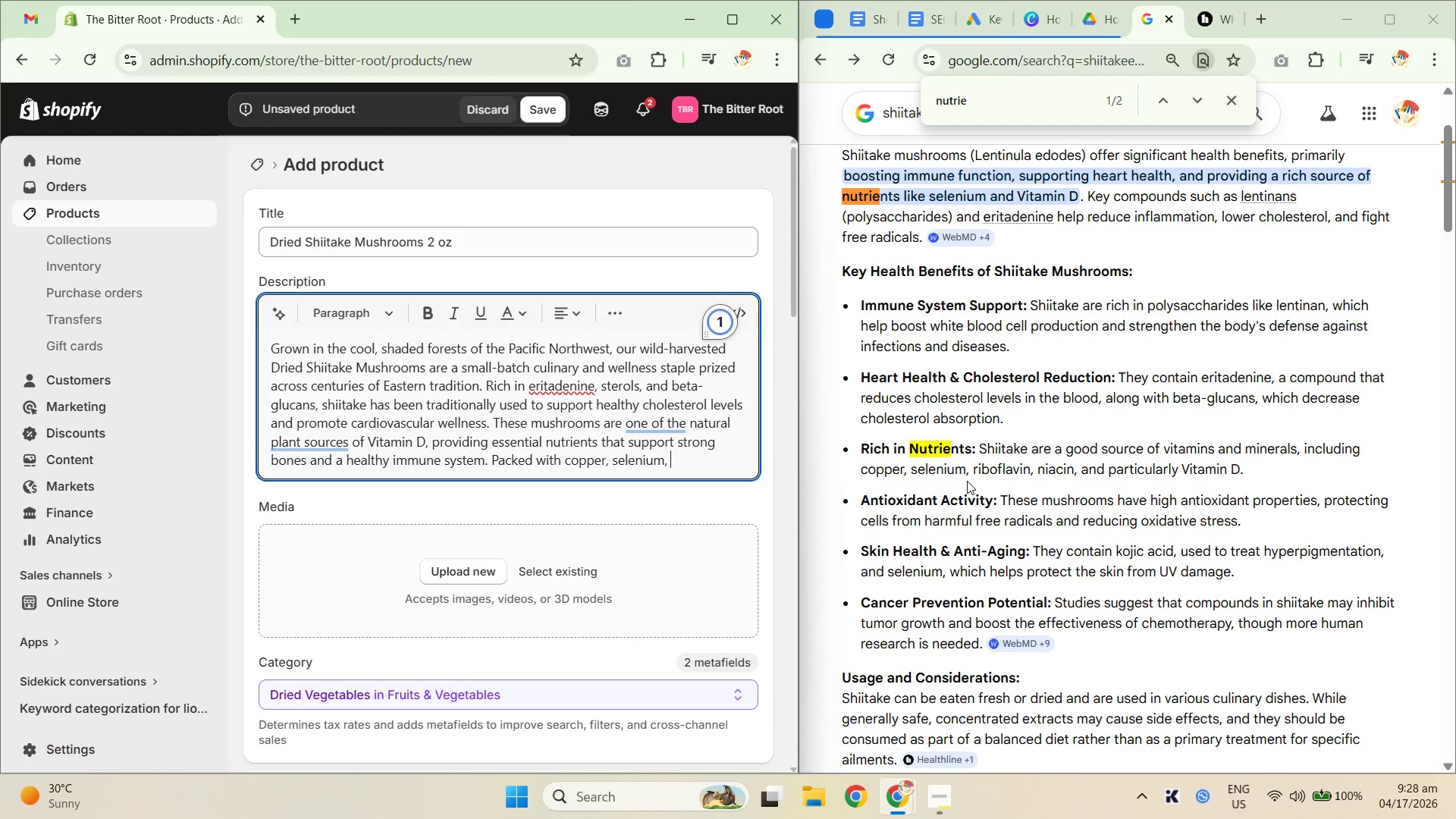 
left_click_drag(start_coordinate=[969, 472], to_coordinate=[1077, 465])
 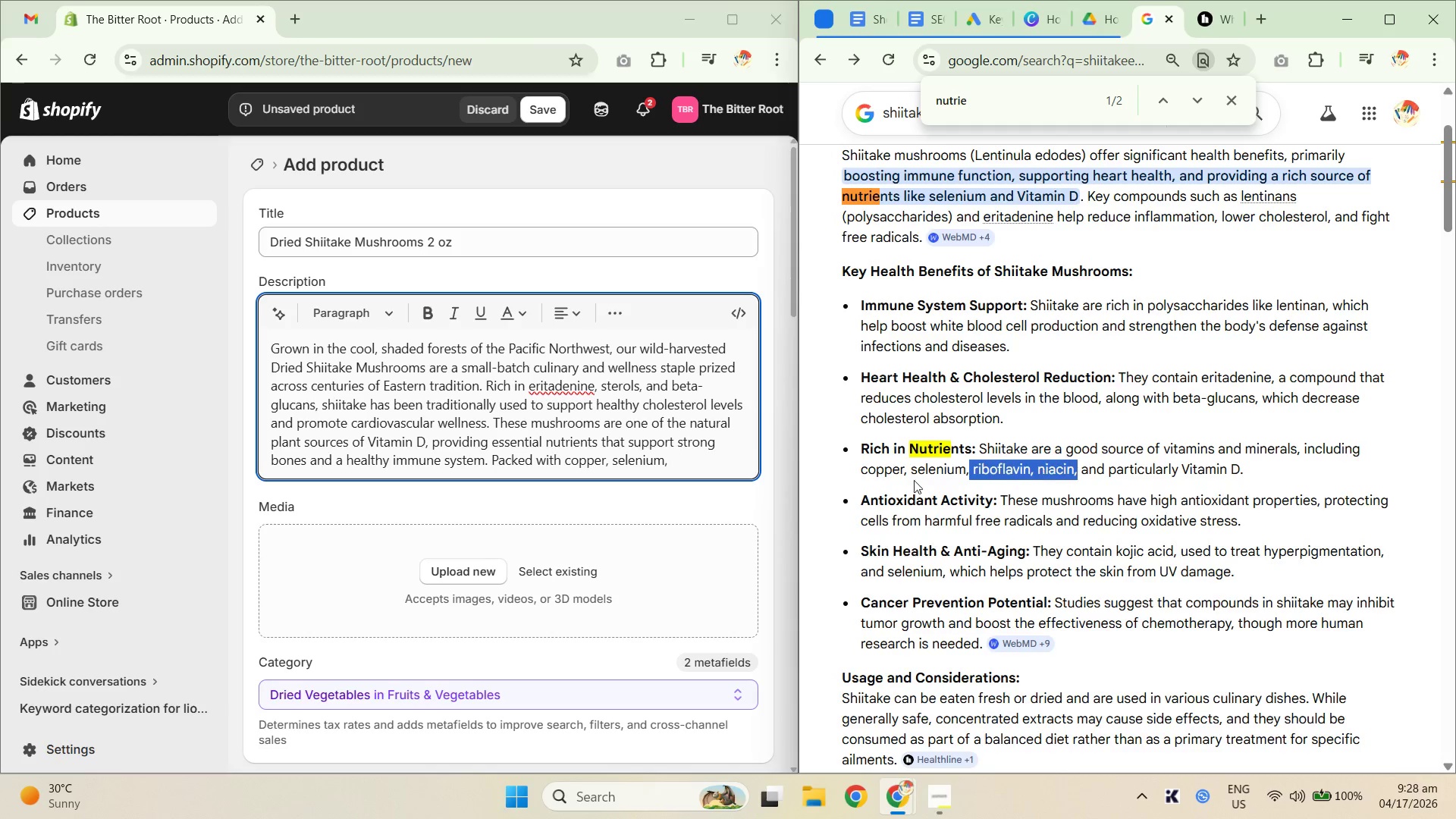 
key(Control+C)
 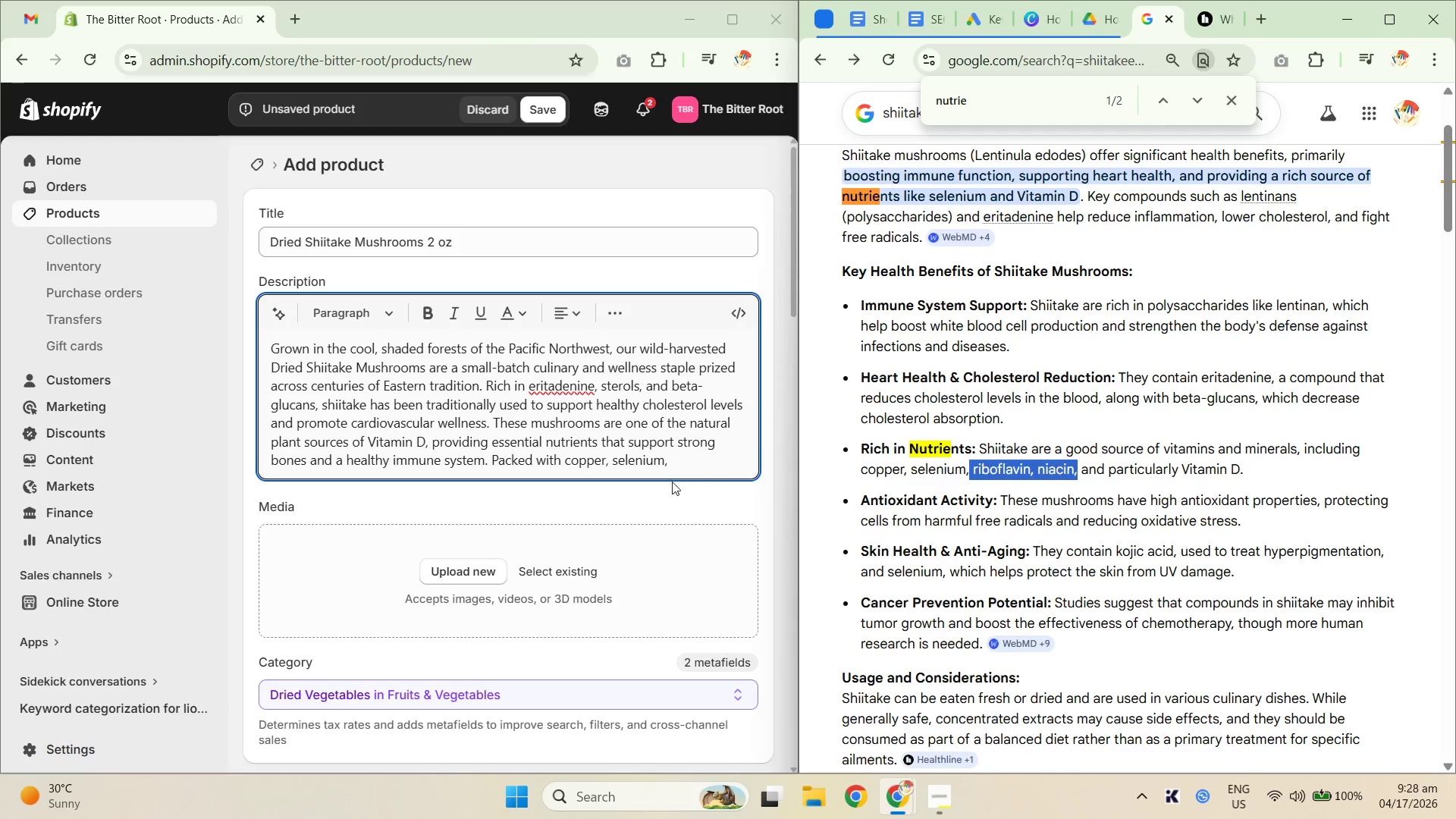 
key(Control+C)
 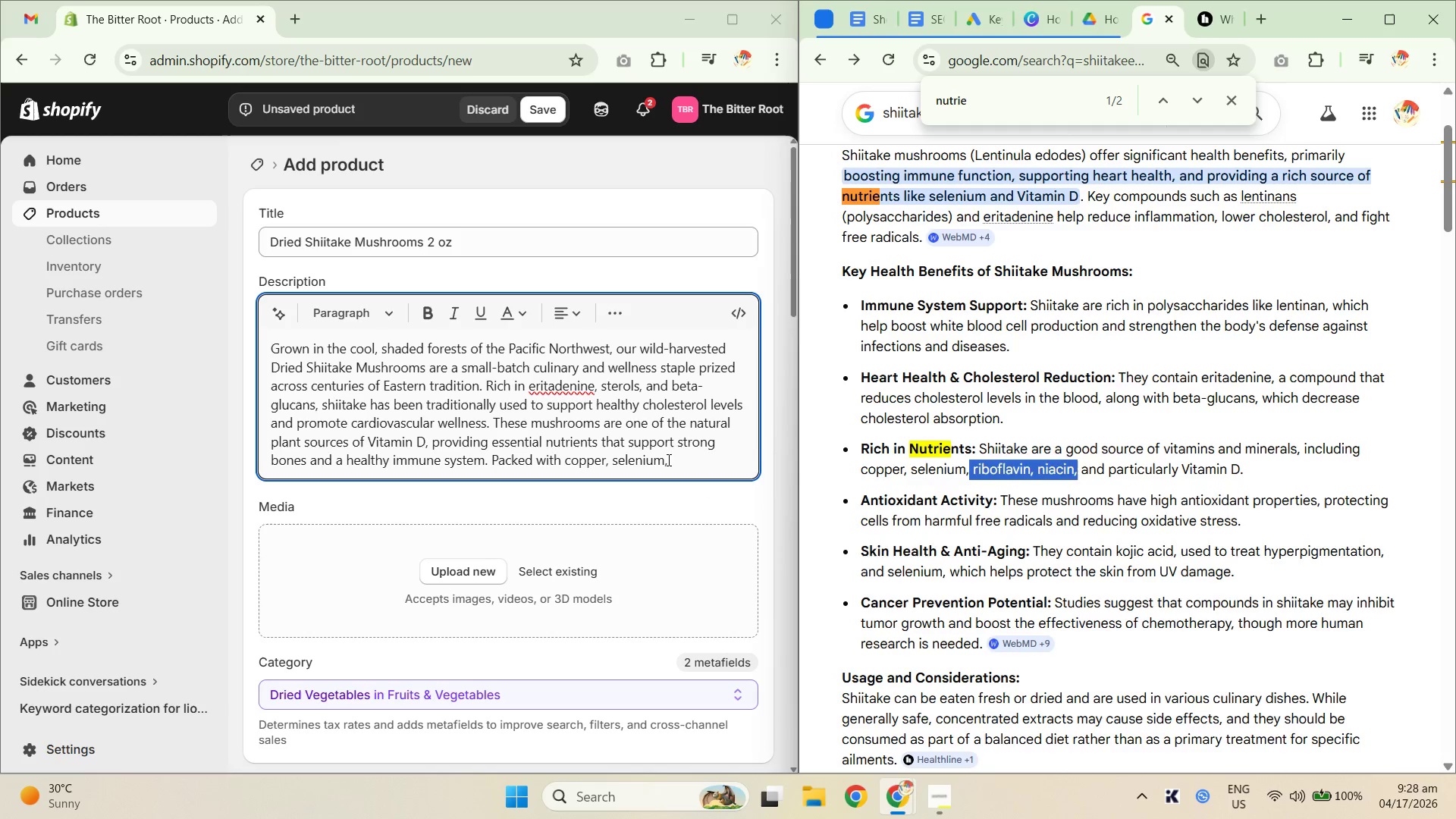 
left_click([685, 465])
 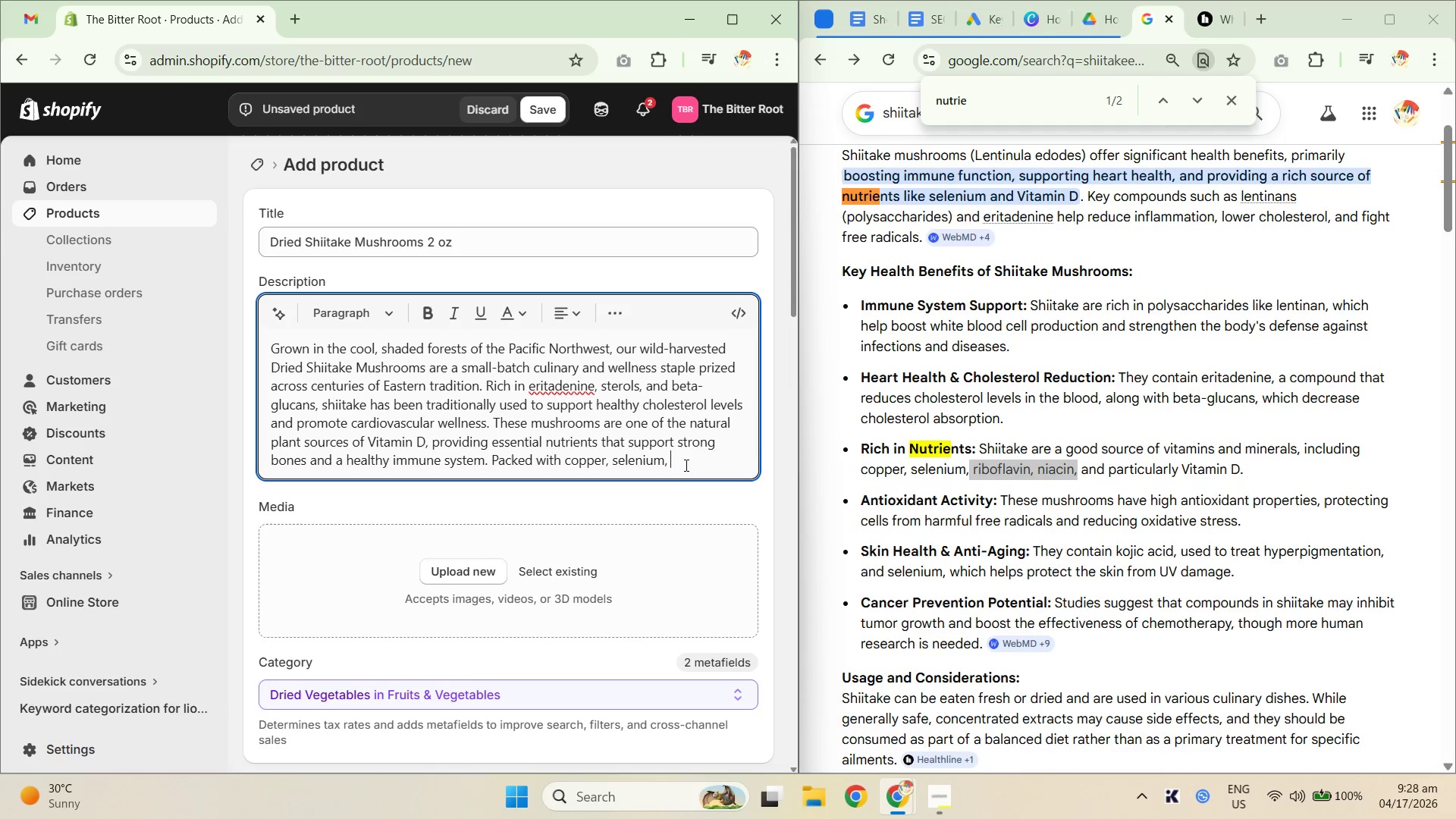 
key(Control+Shift+ShiftLeft)
 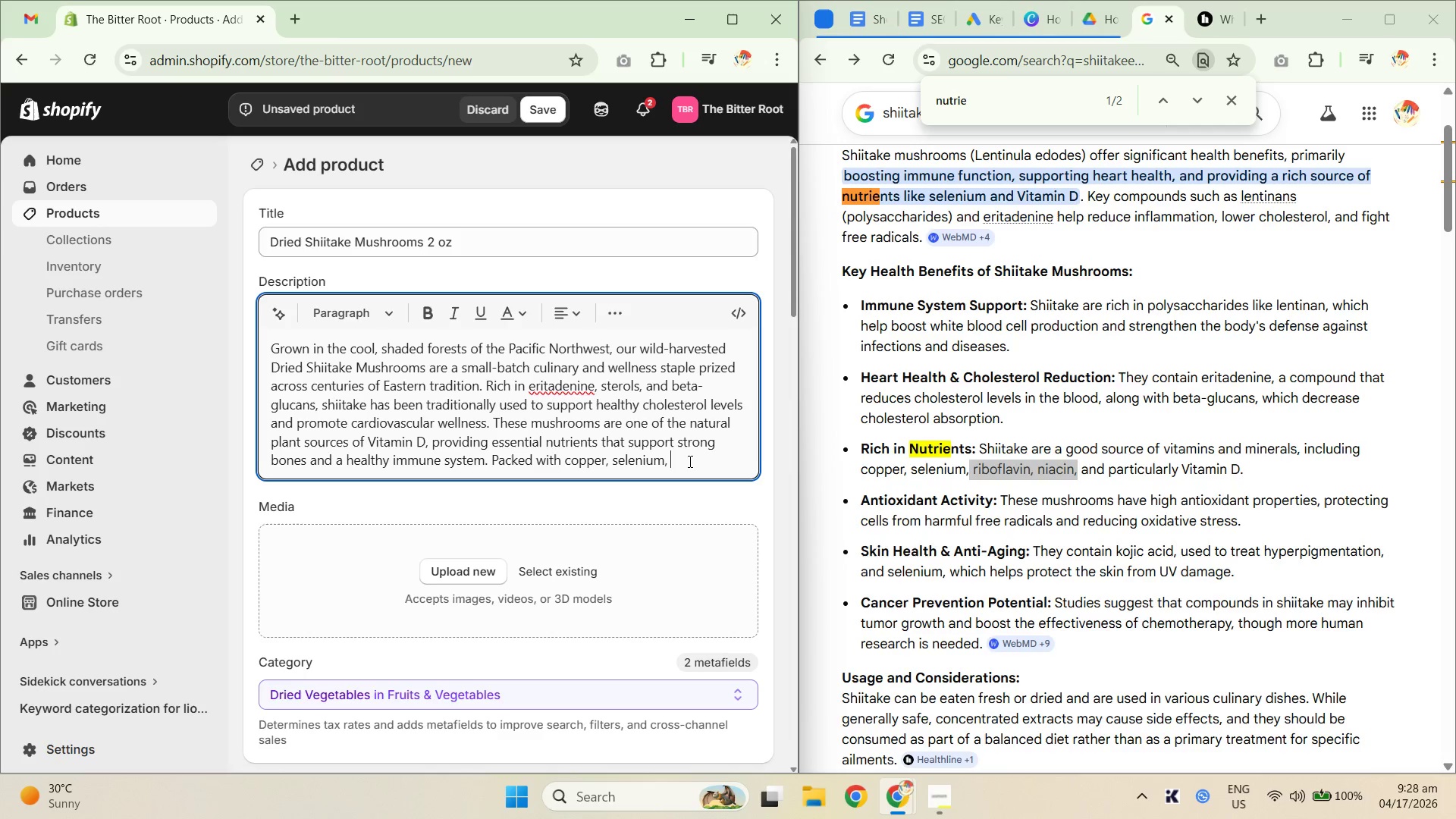 
key(Control+Shift+V)
 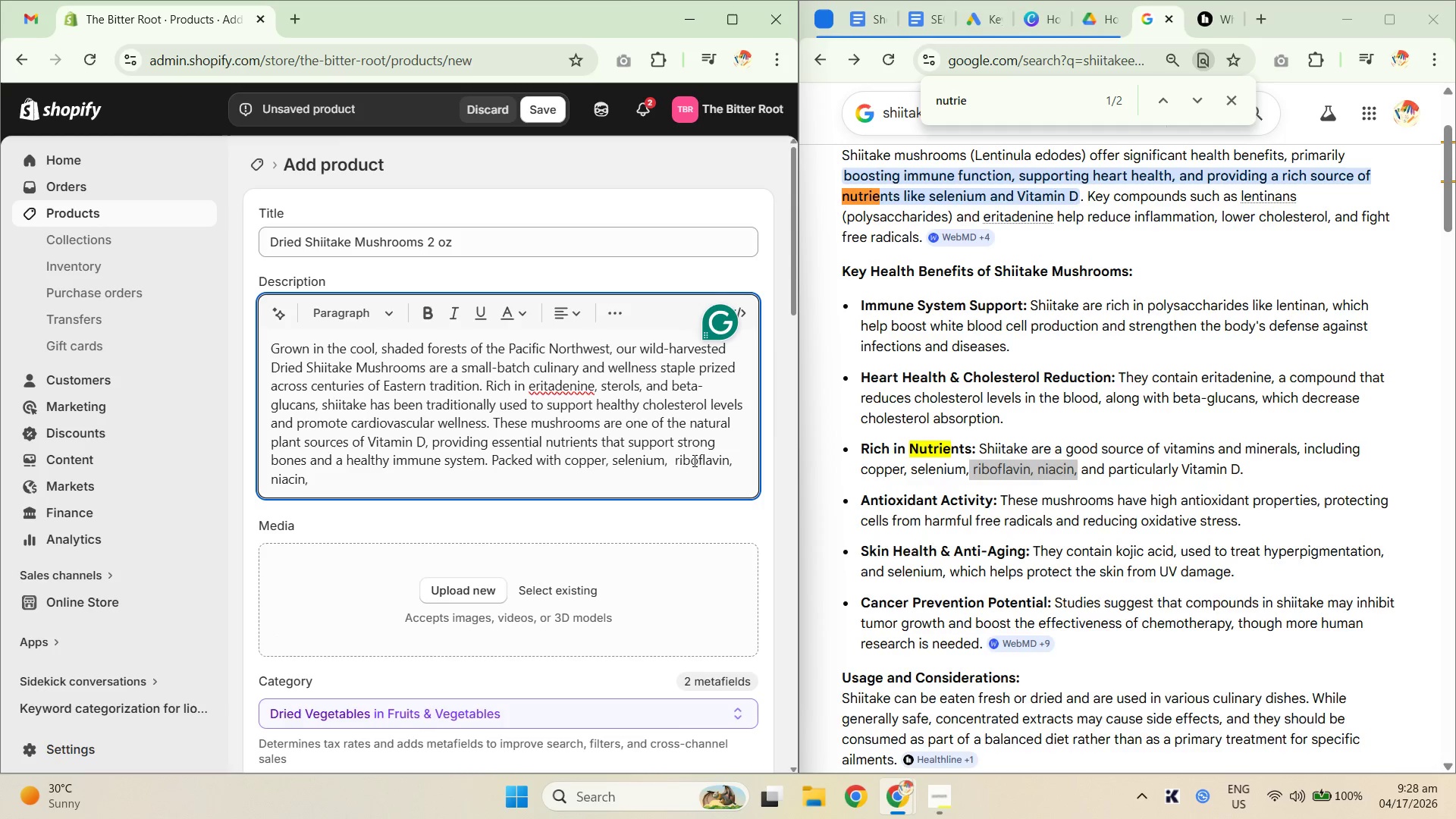 
left_click([674, 459])
 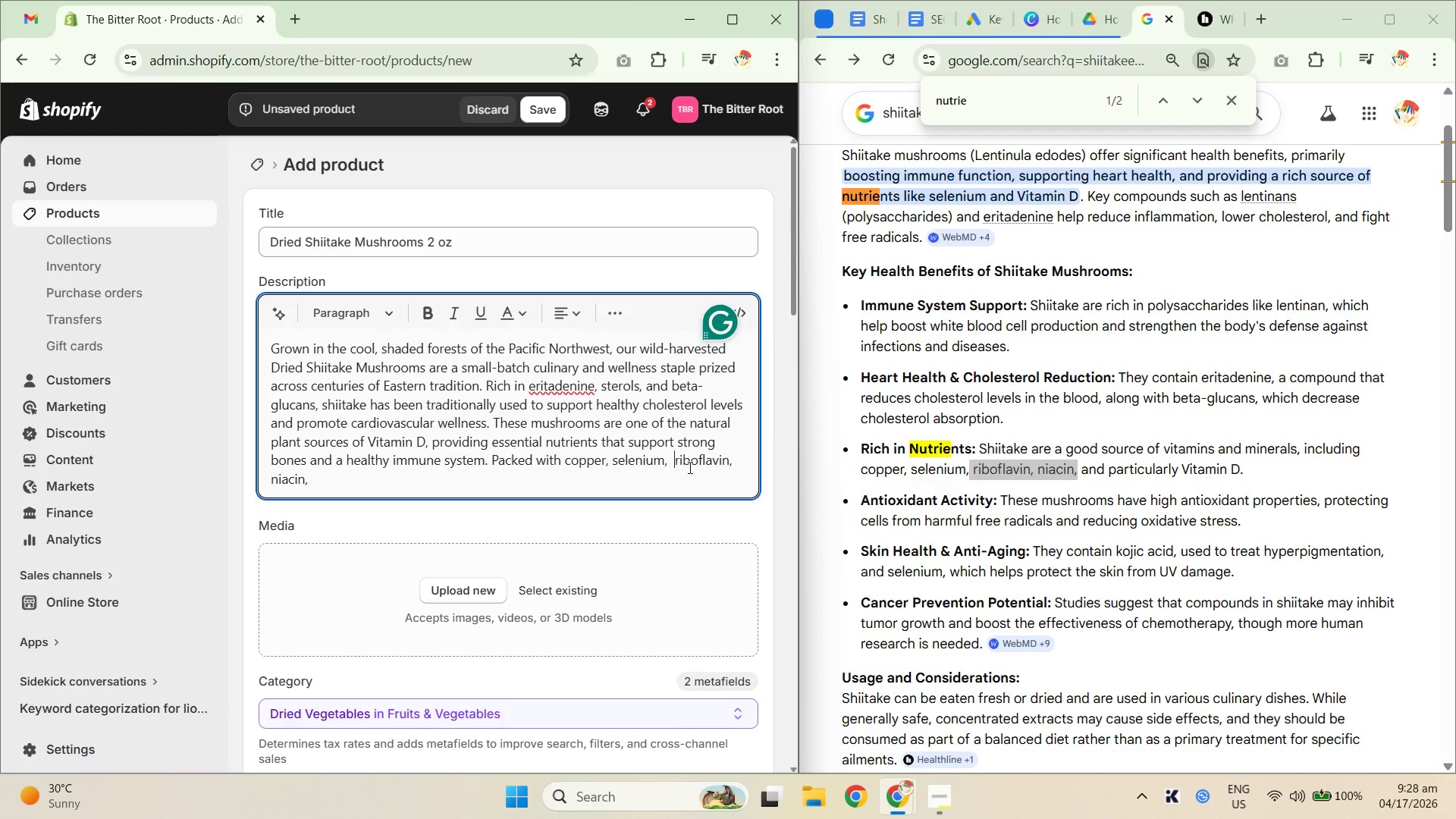 
key(Backspace)
key(Backspace)
type( and)
key(Backspace)
key(Backspace)
key(Backspace)
key(Backspace)
type(, and)
 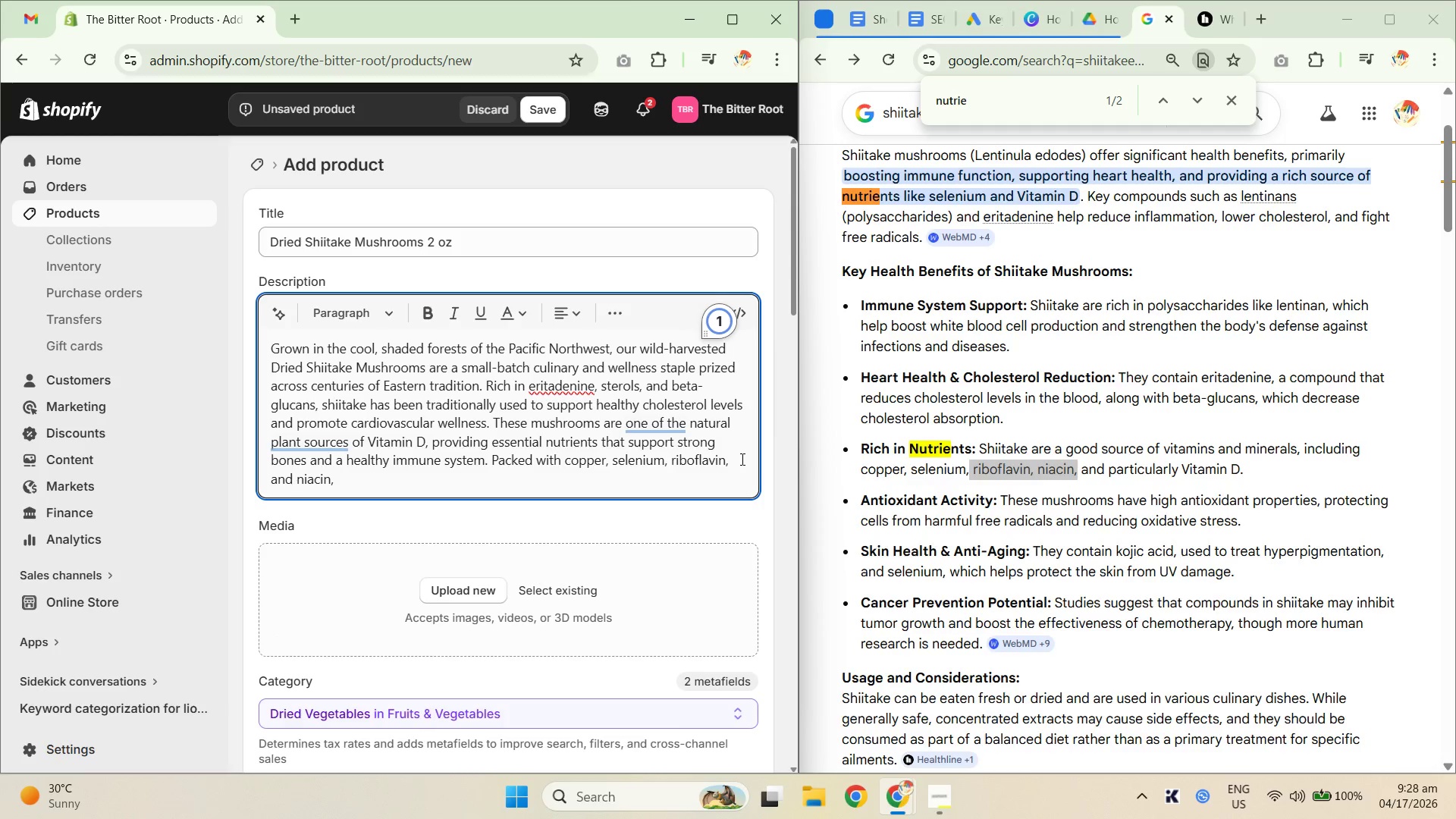 
key(ArrowRight)
 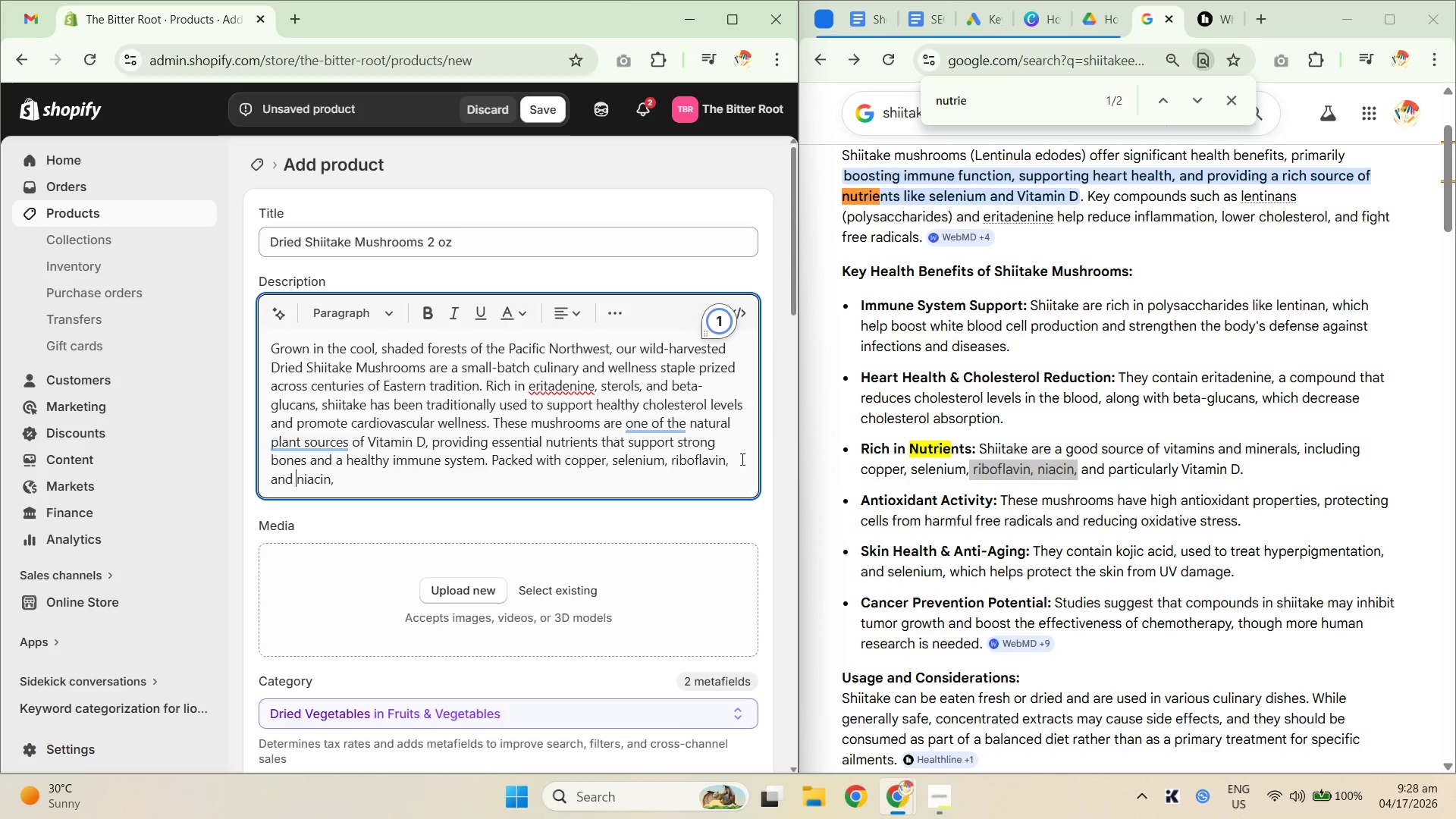 
key(ArrowRight)
 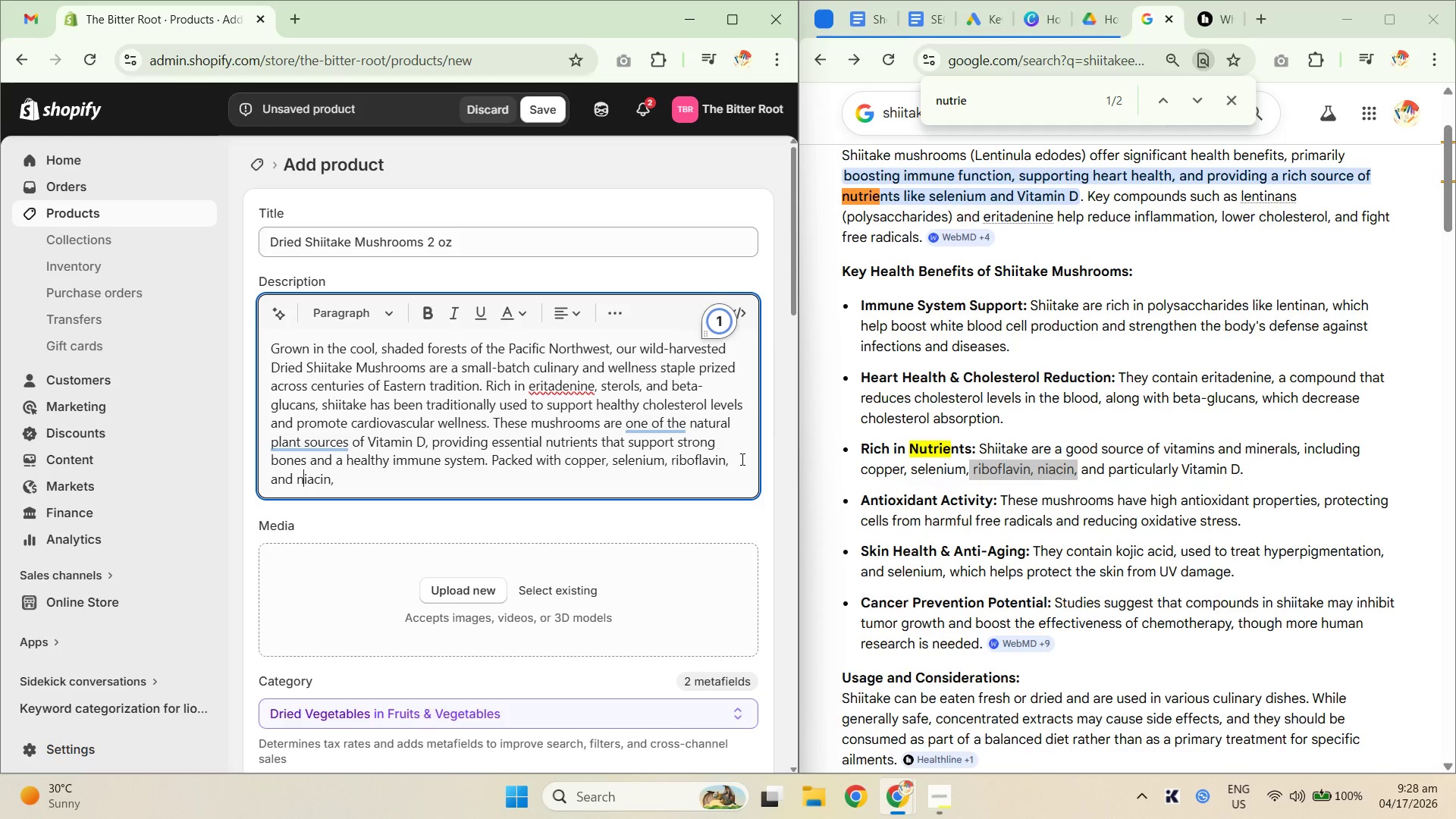 
key(ArrowLeft)
 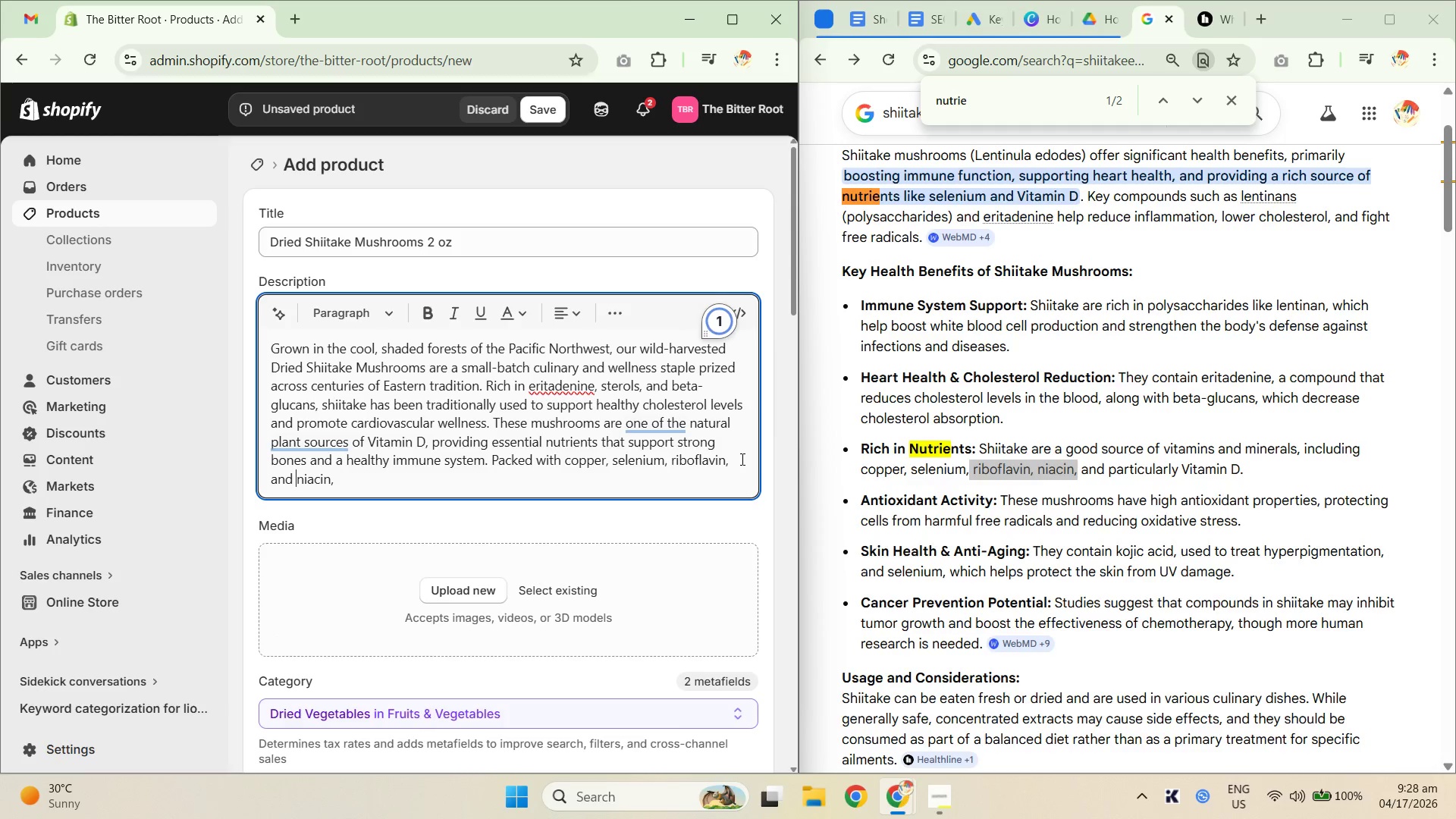 
key(ArrowRight)
 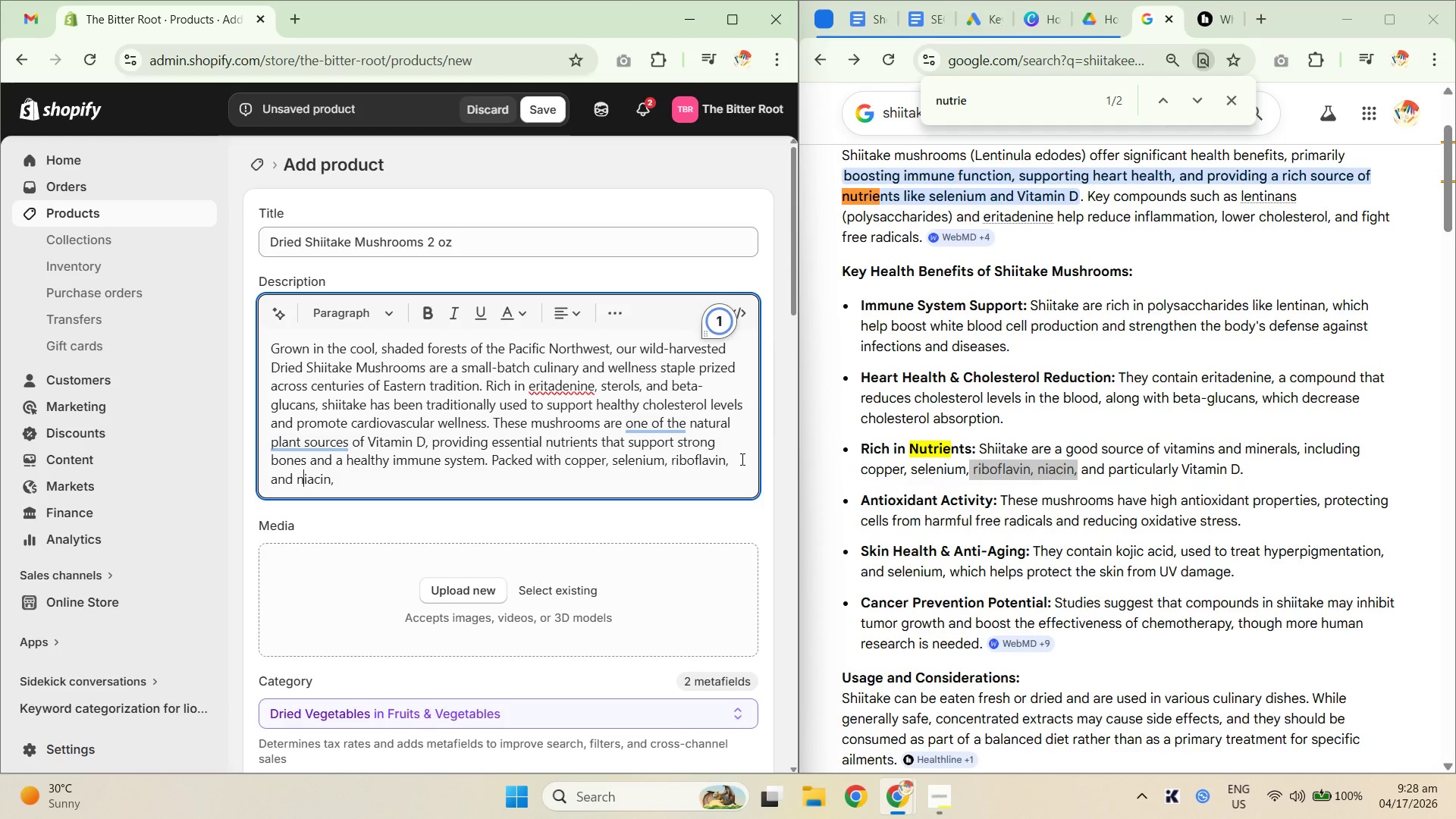 
key(ArrowRight)
 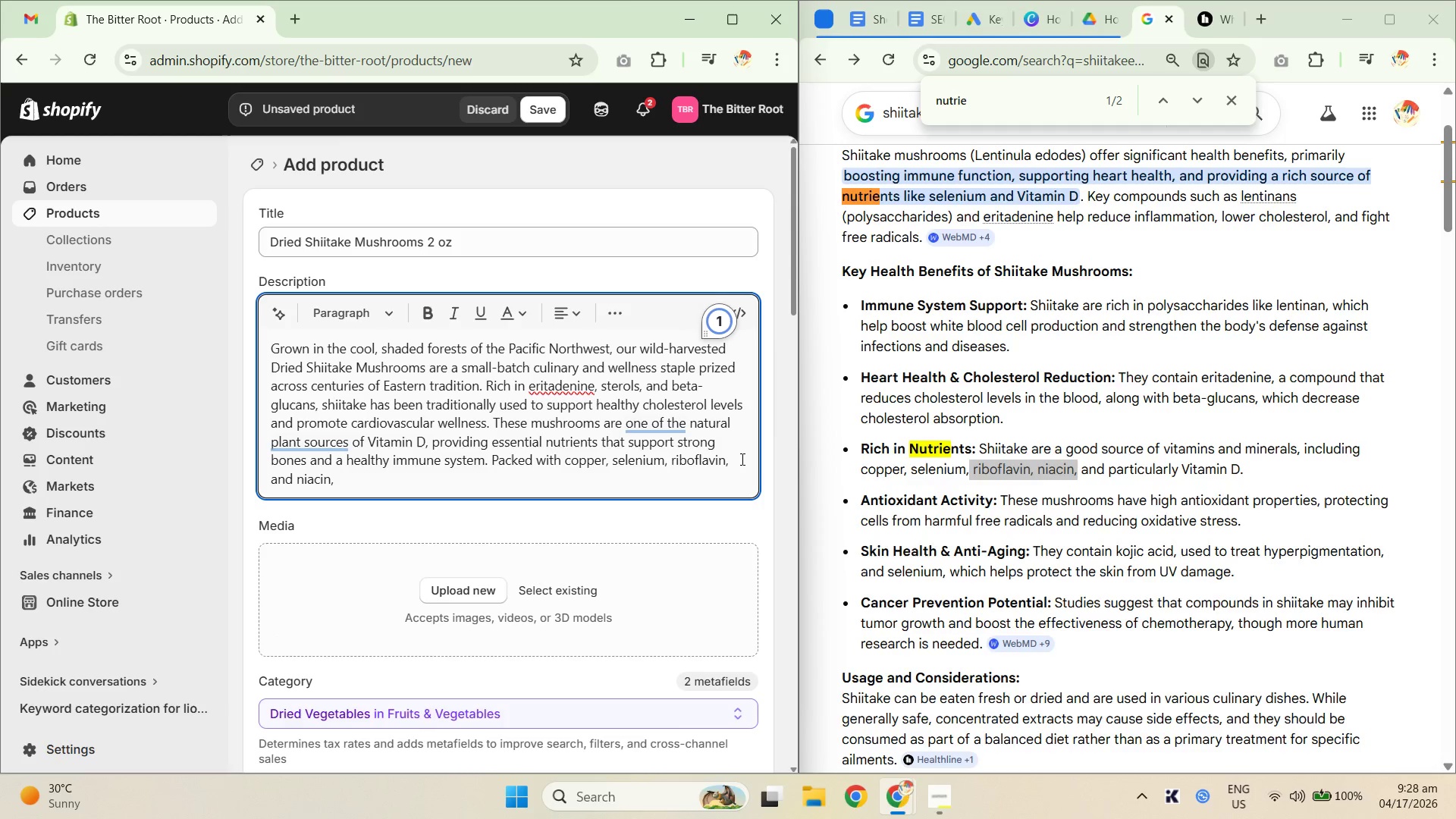 
key(ArrowRight)
 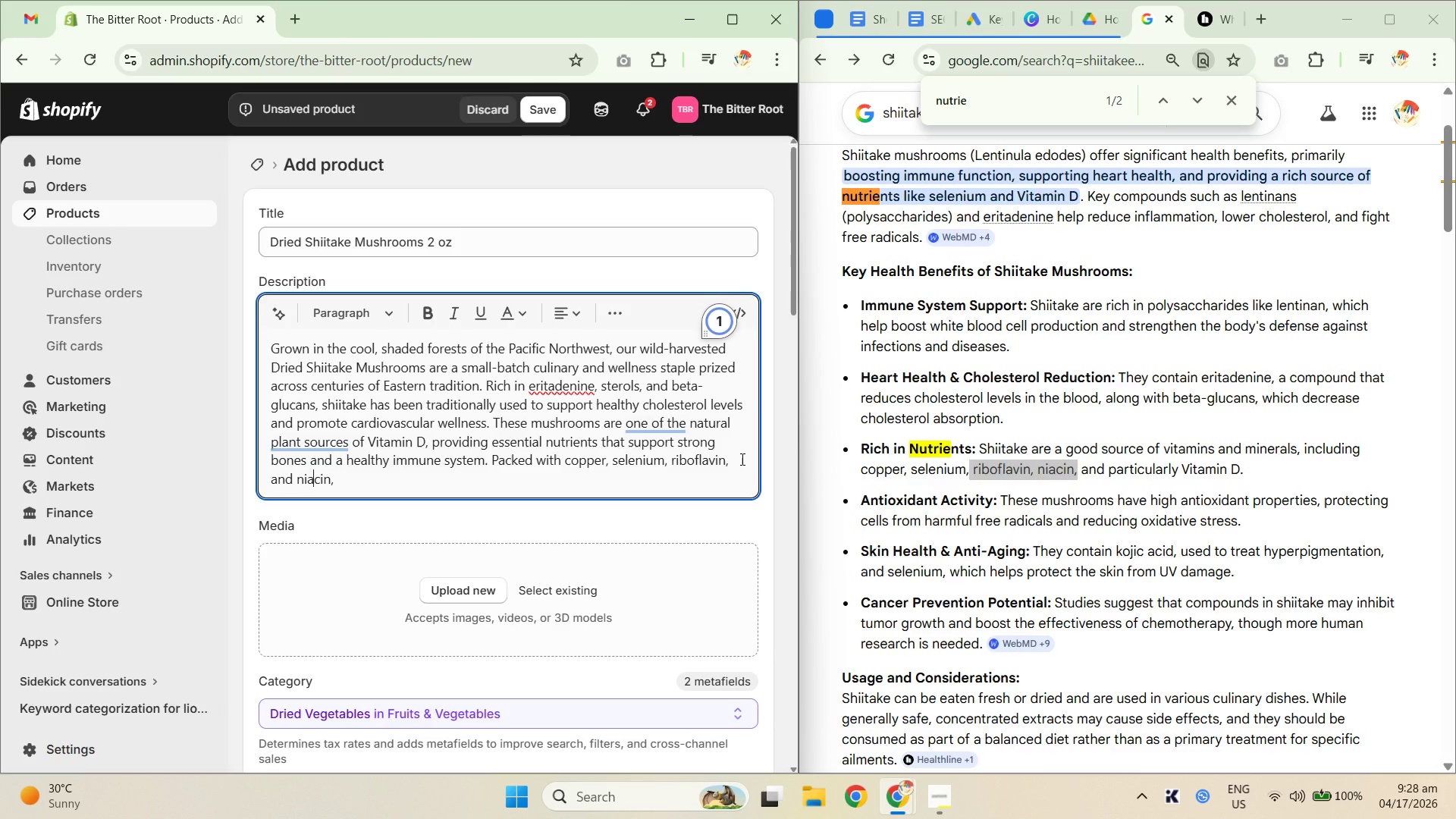 
key(ArrowRight)
 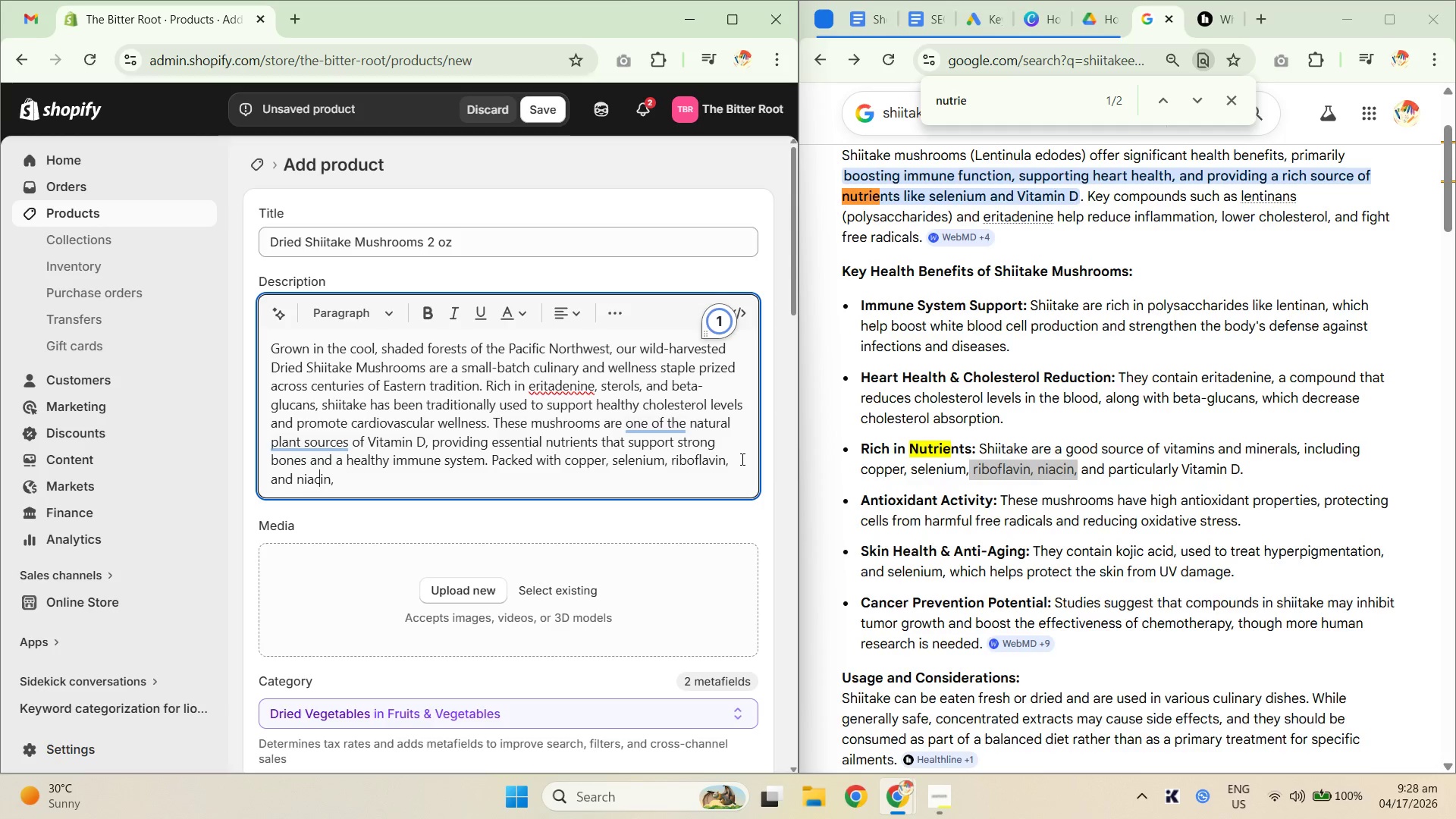 
key(ArrowRight)
 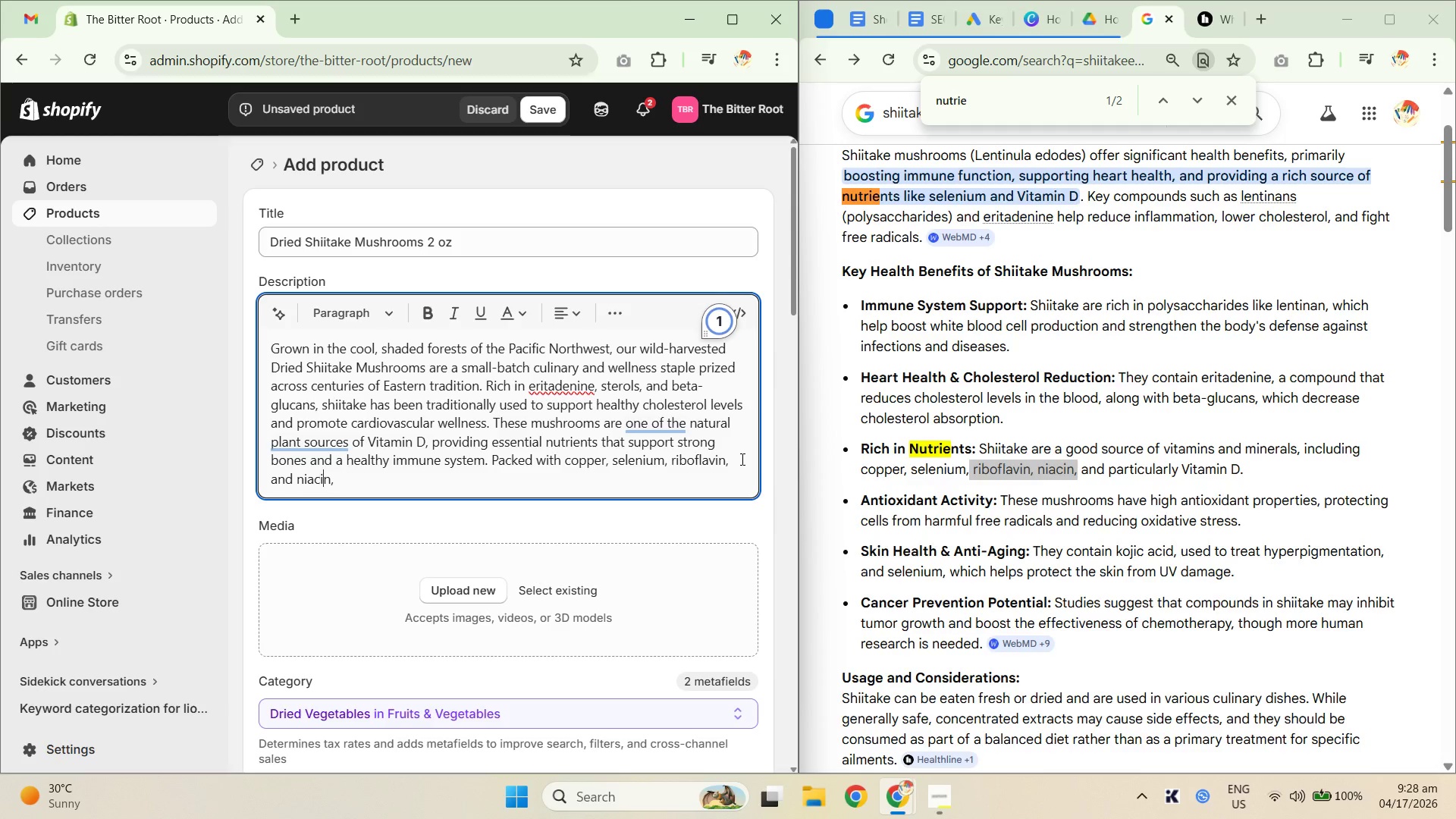 
key(ArrowRight)
 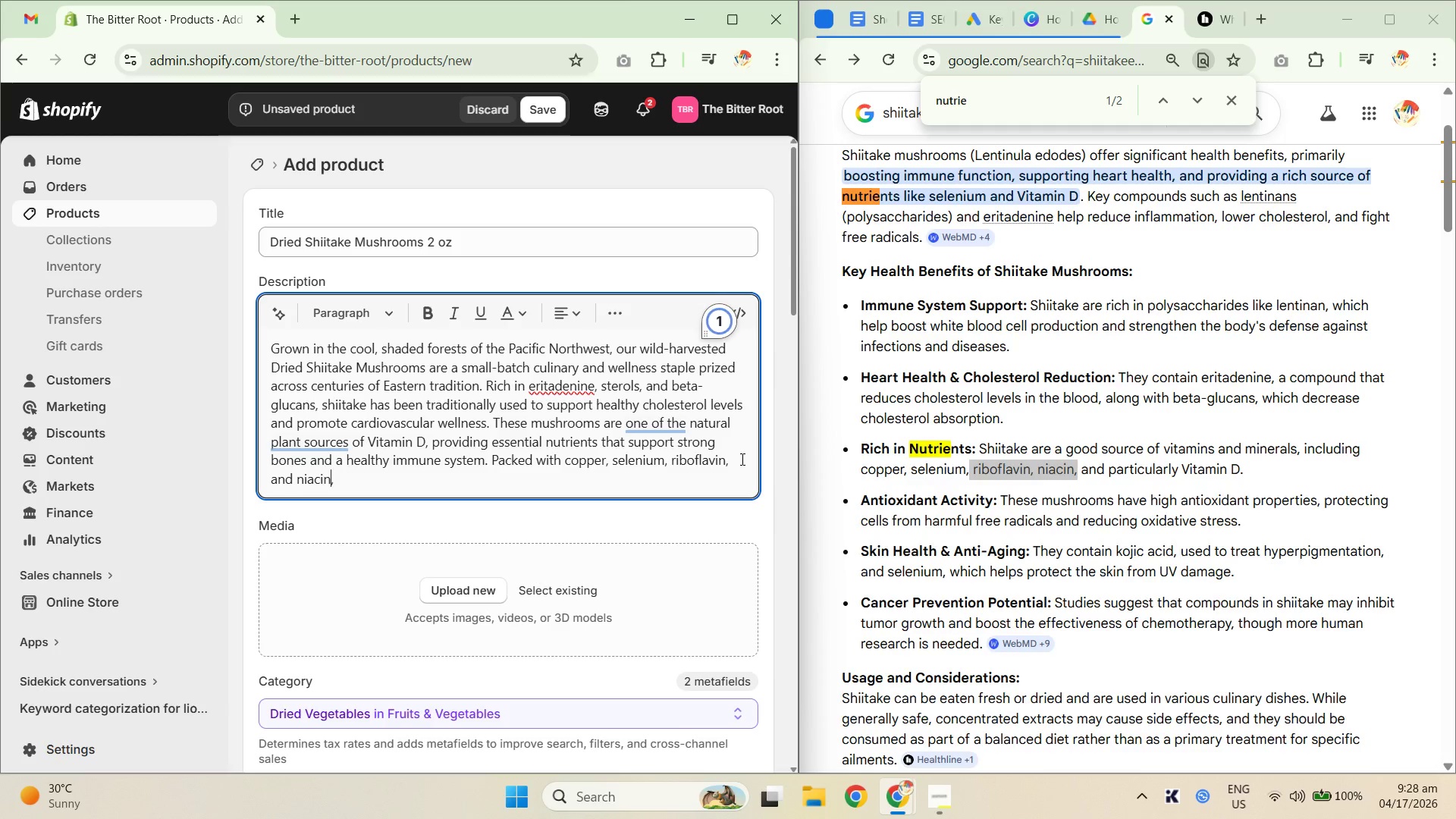 
key(ArrowRight)
 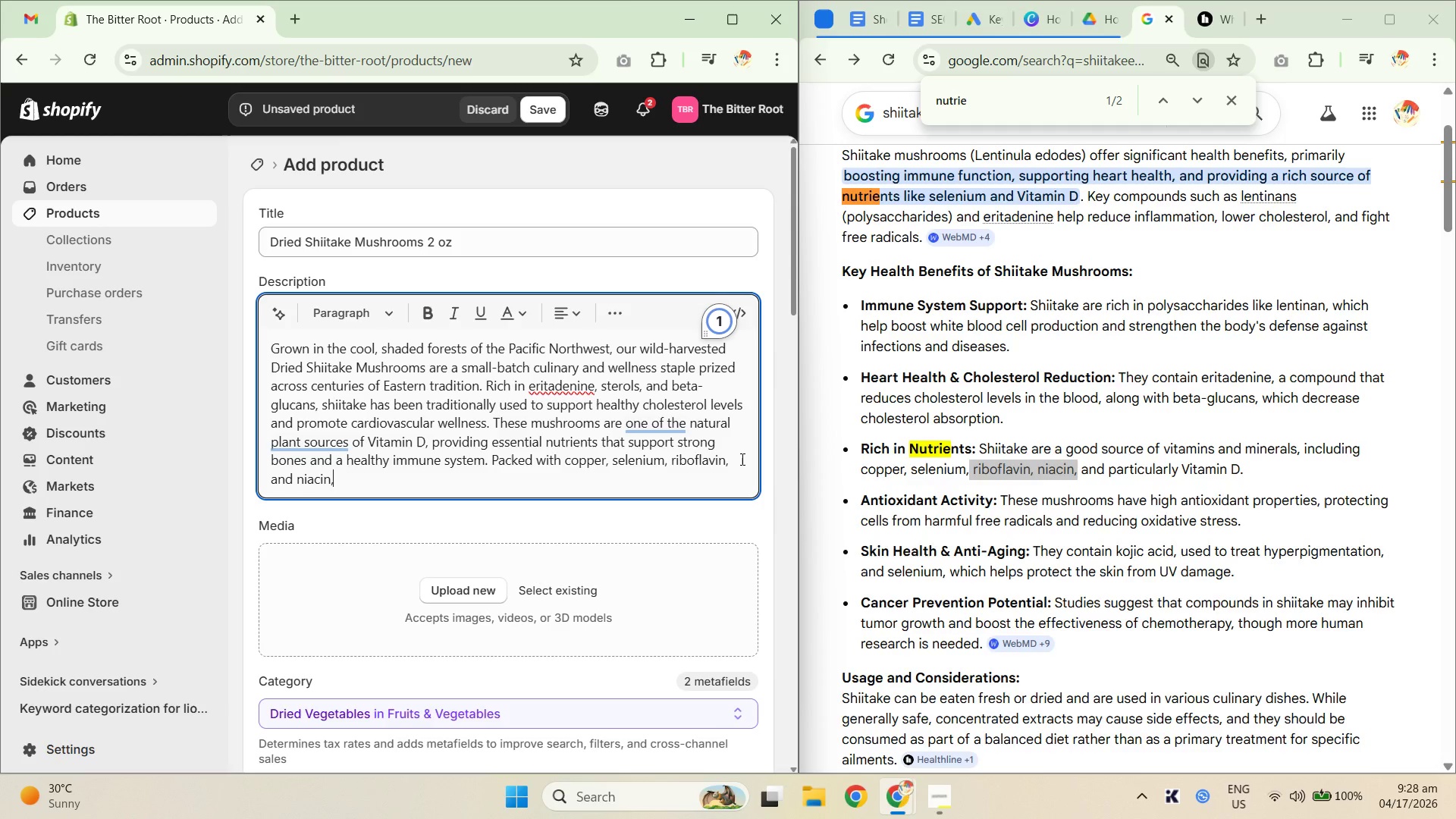 
type( they deliver a broad spectrum of micronutrients)
 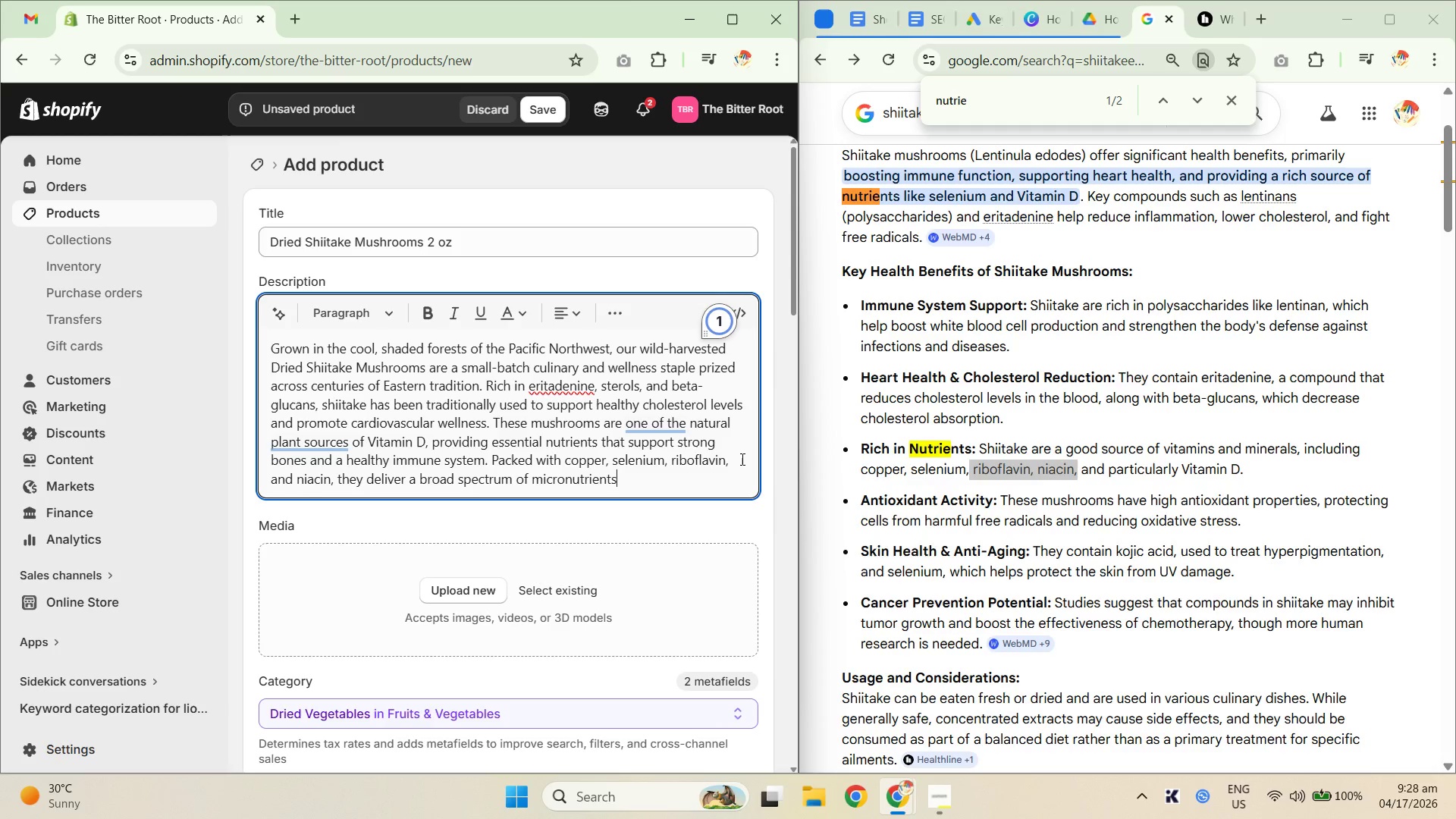 
type( that support evveryday)
key(Backspace)
key(Backspace)
key(Backspace)
key(Backspace)
key(Backspace)
key(Backspace)
type(er)
key(Backspace)
key(Backspace)
key(Backspace)
type(eryday vitality. )
 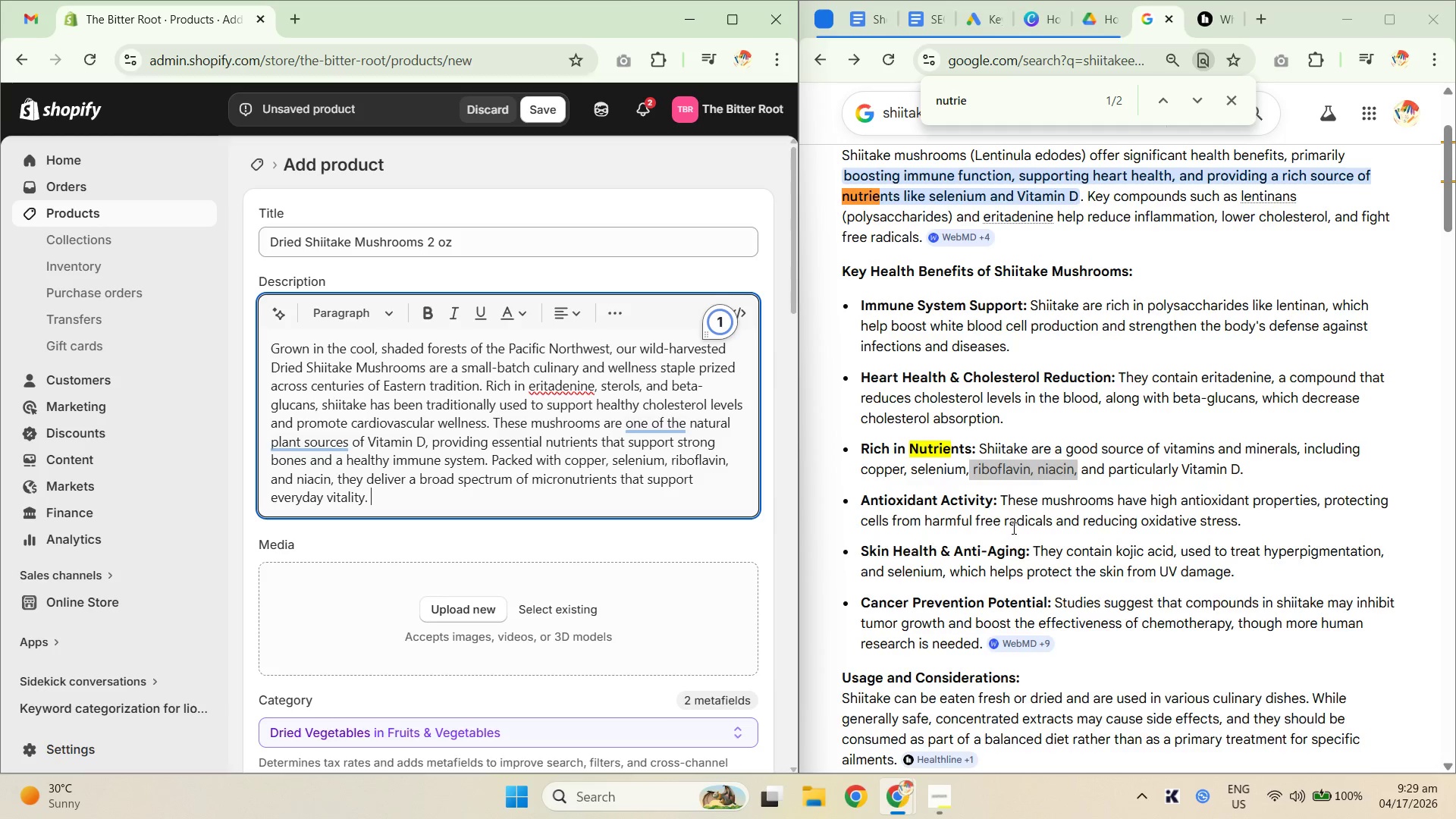 
wait(5.83)
 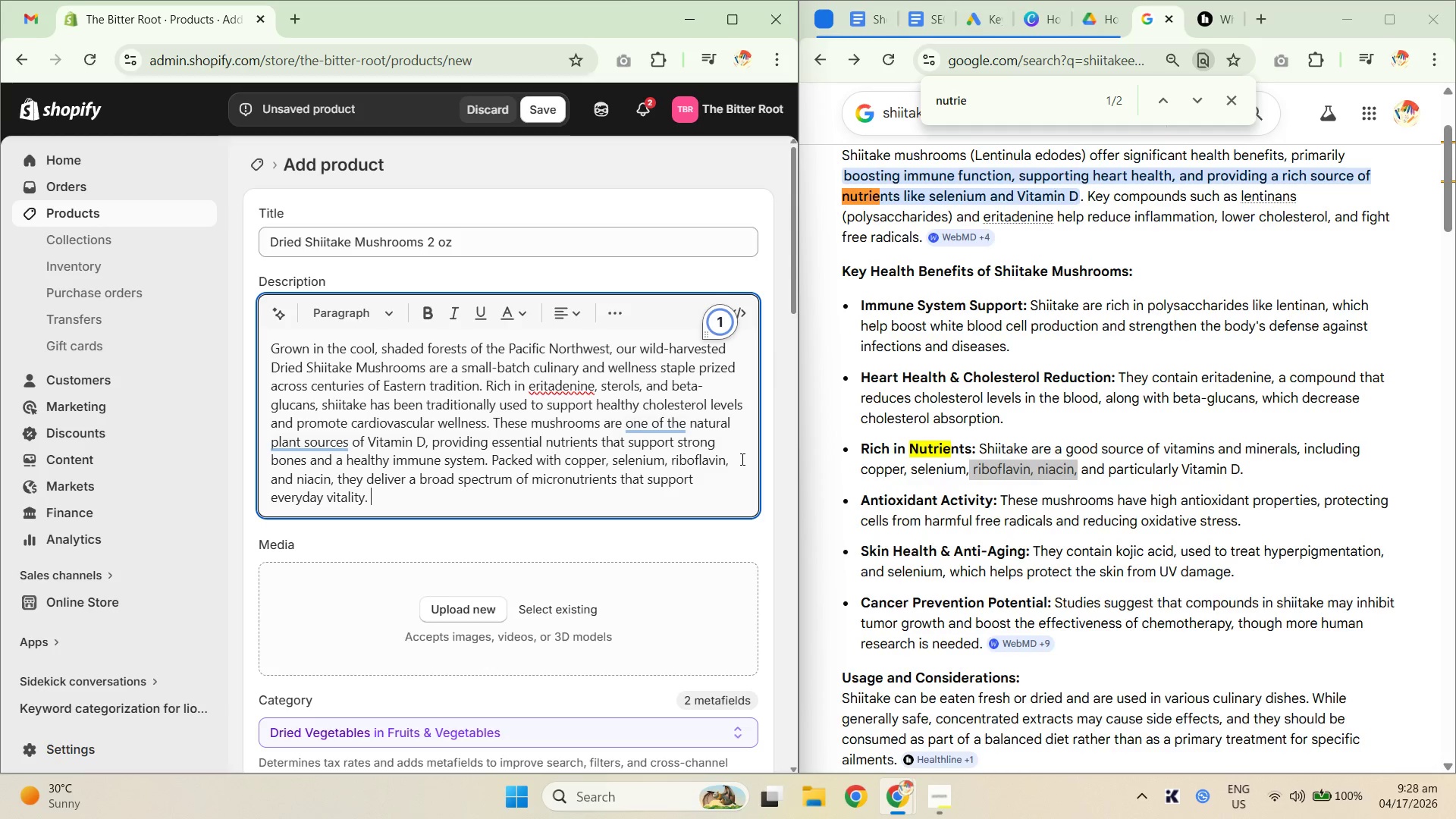 
scroll: coordinate [1087, 454], scroll_direction: down, amount: 11.0
 